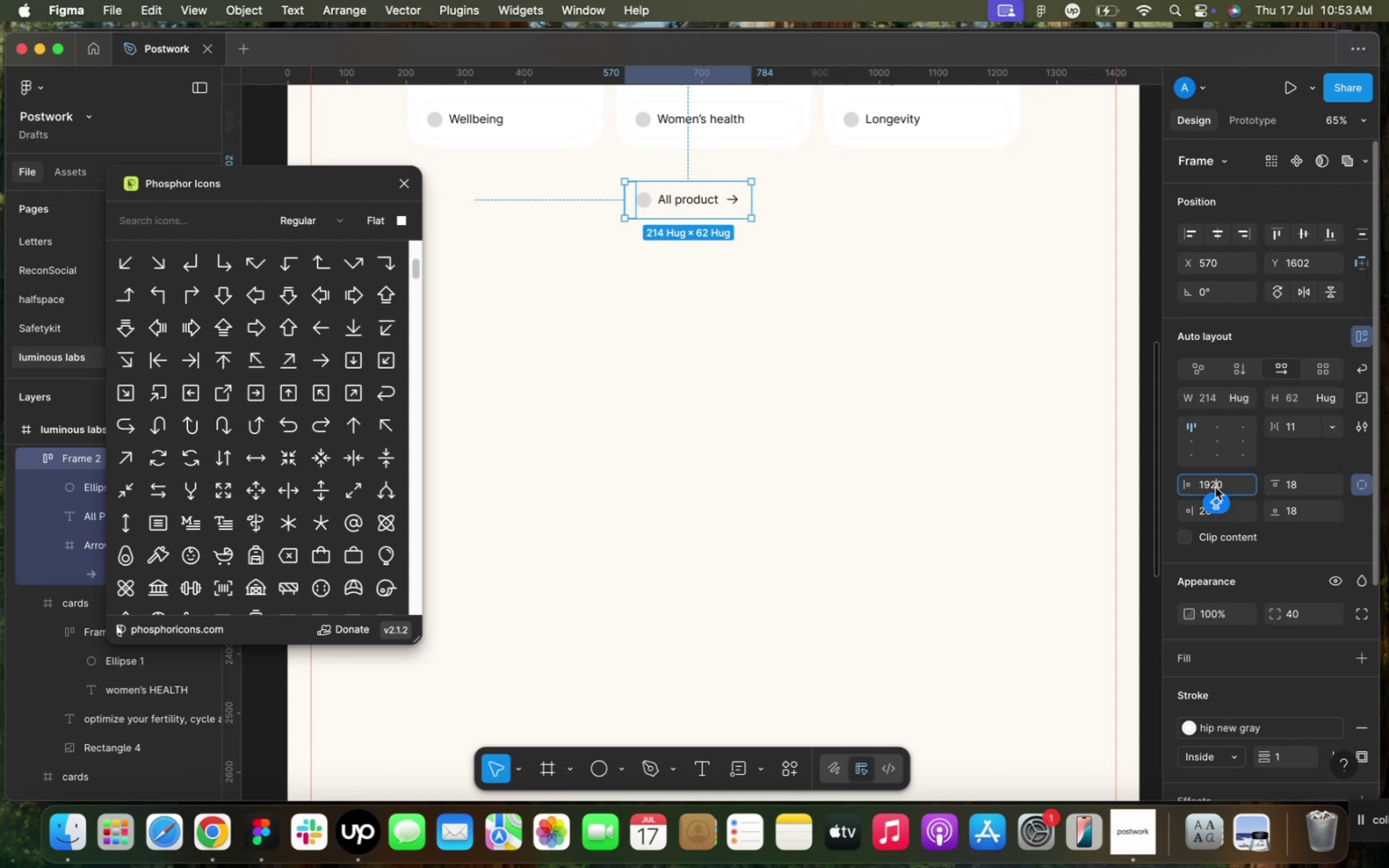 
key(Backspace)
 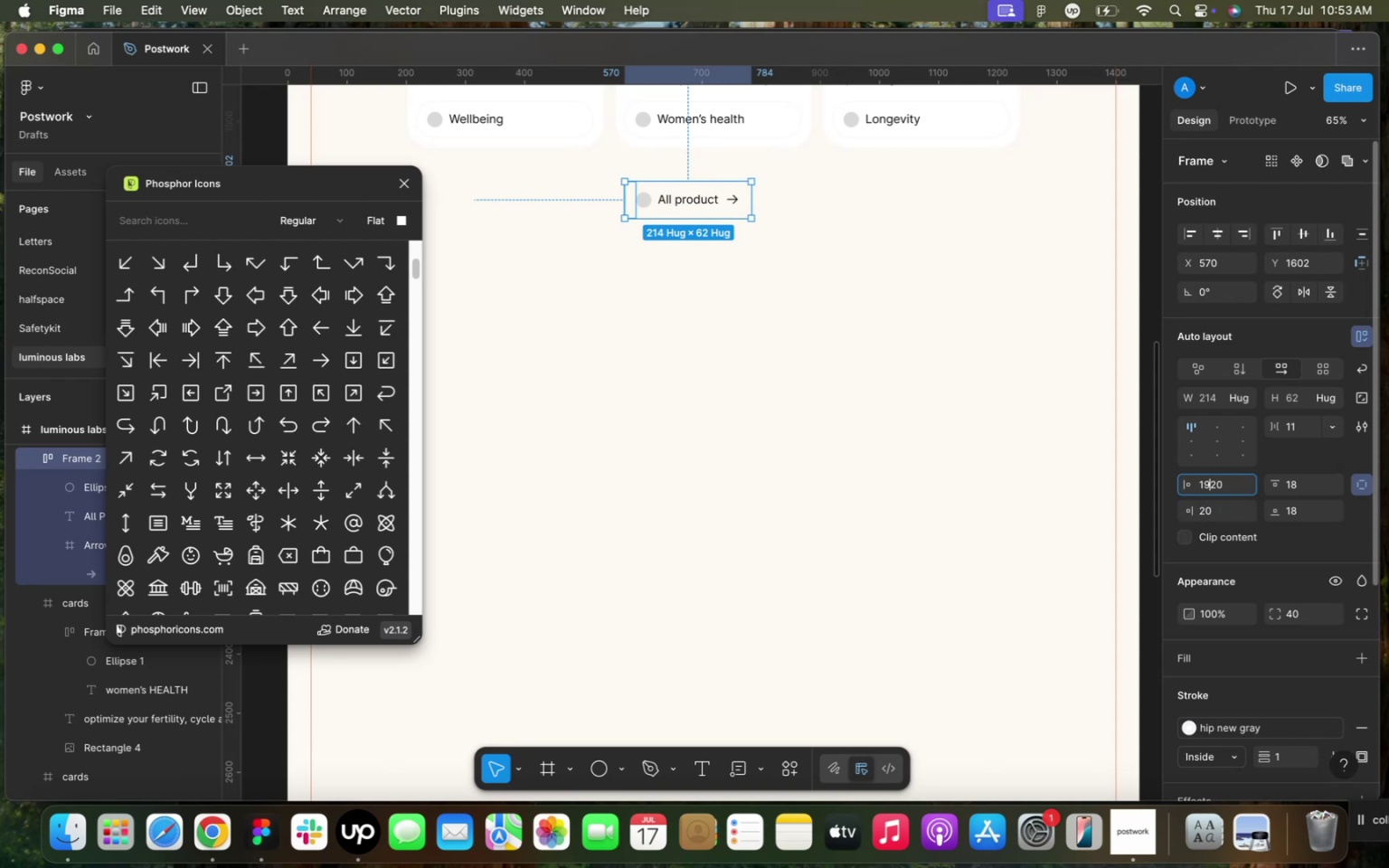 
key(Backspace)
 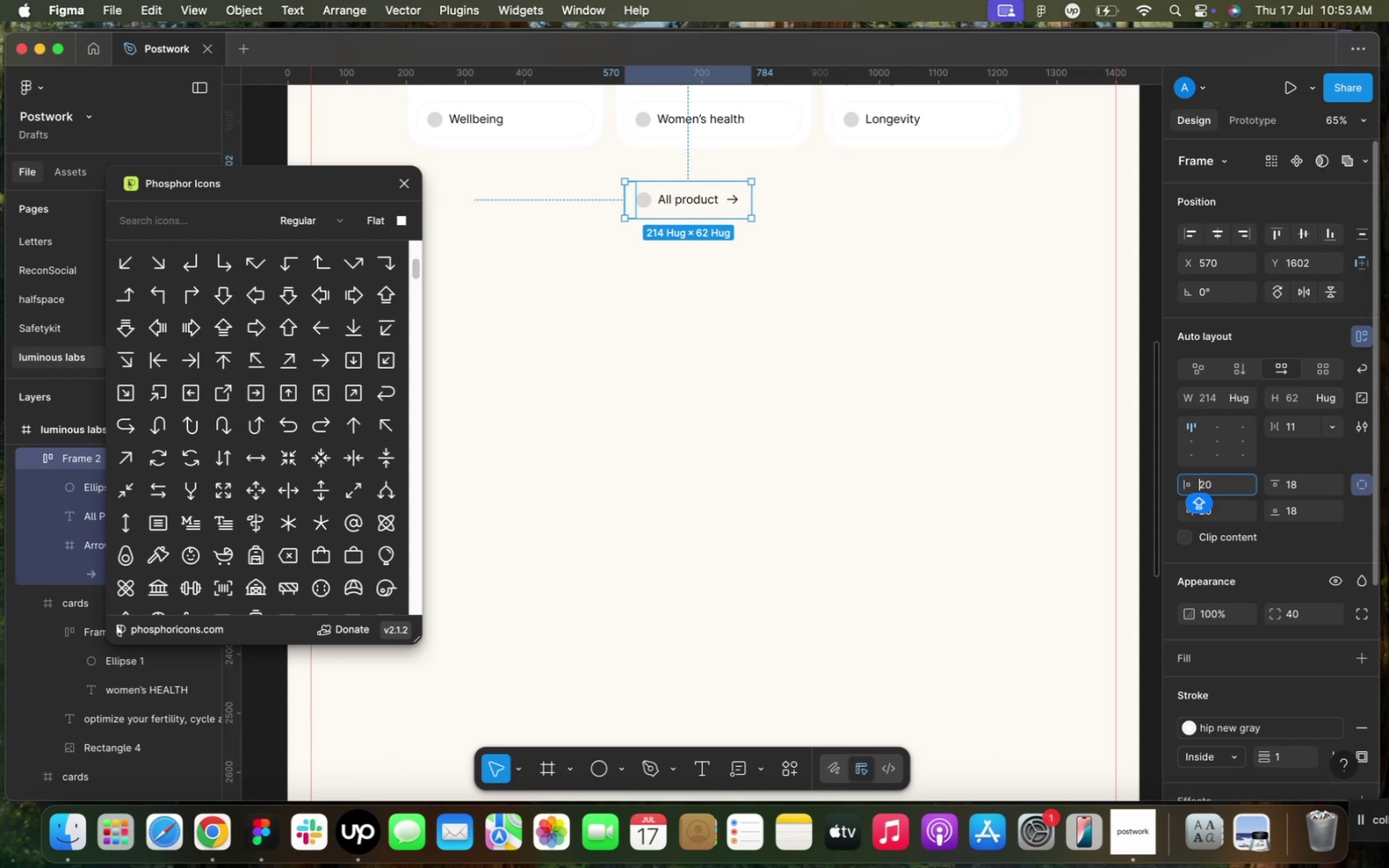 
left_click([1294, 450])
 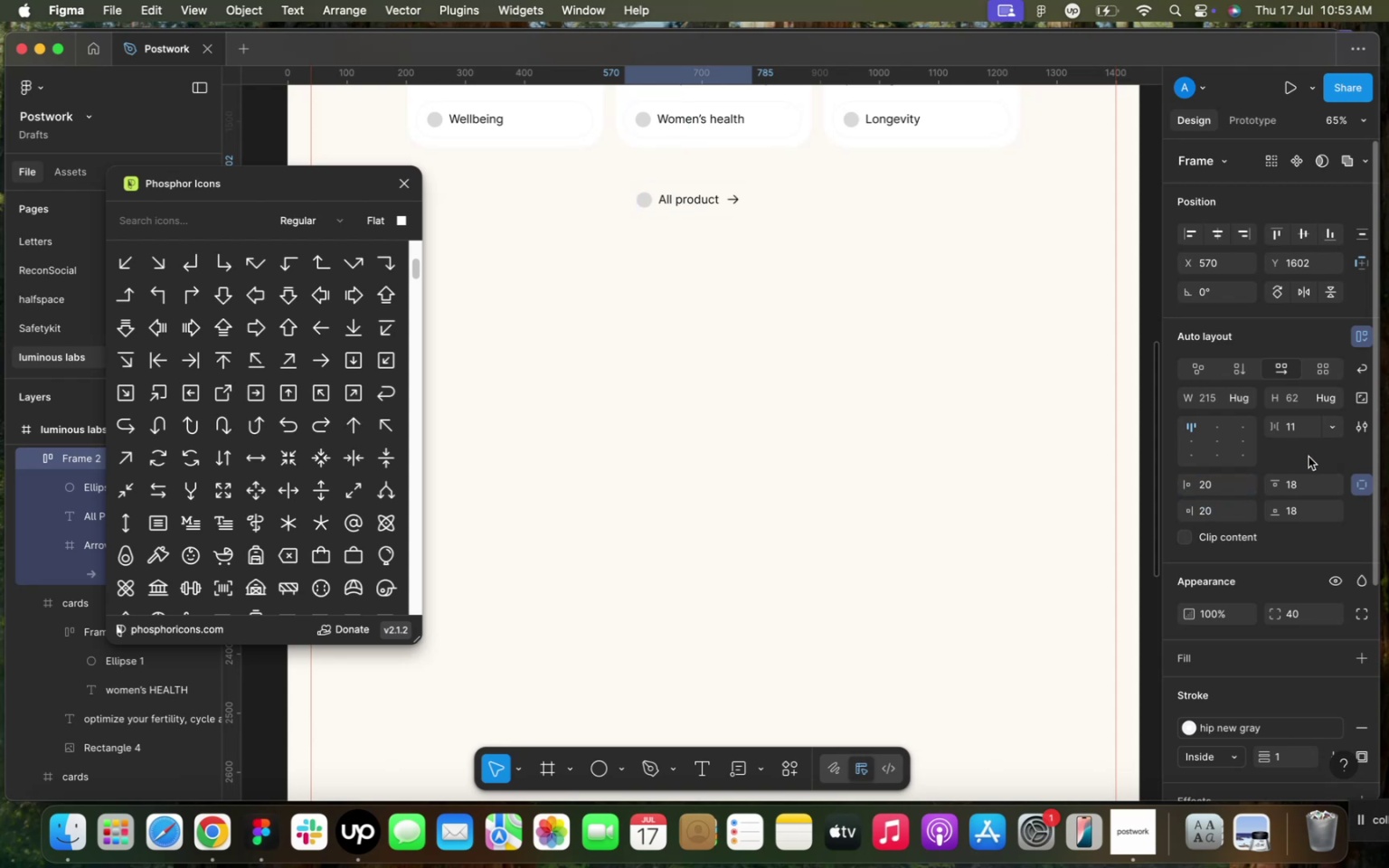 
left_click([1359, 485])
 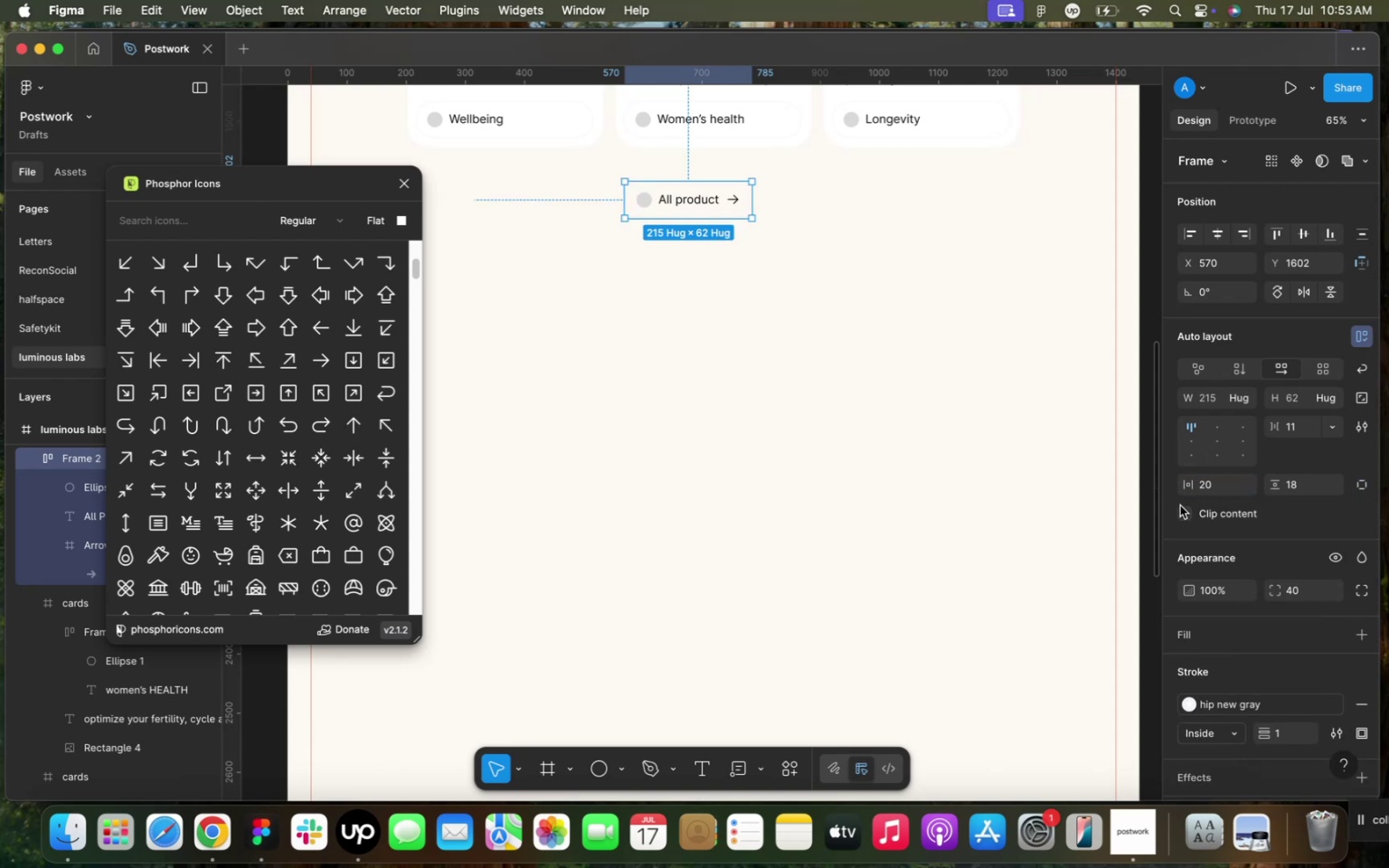 
left_click([1272, 638])
 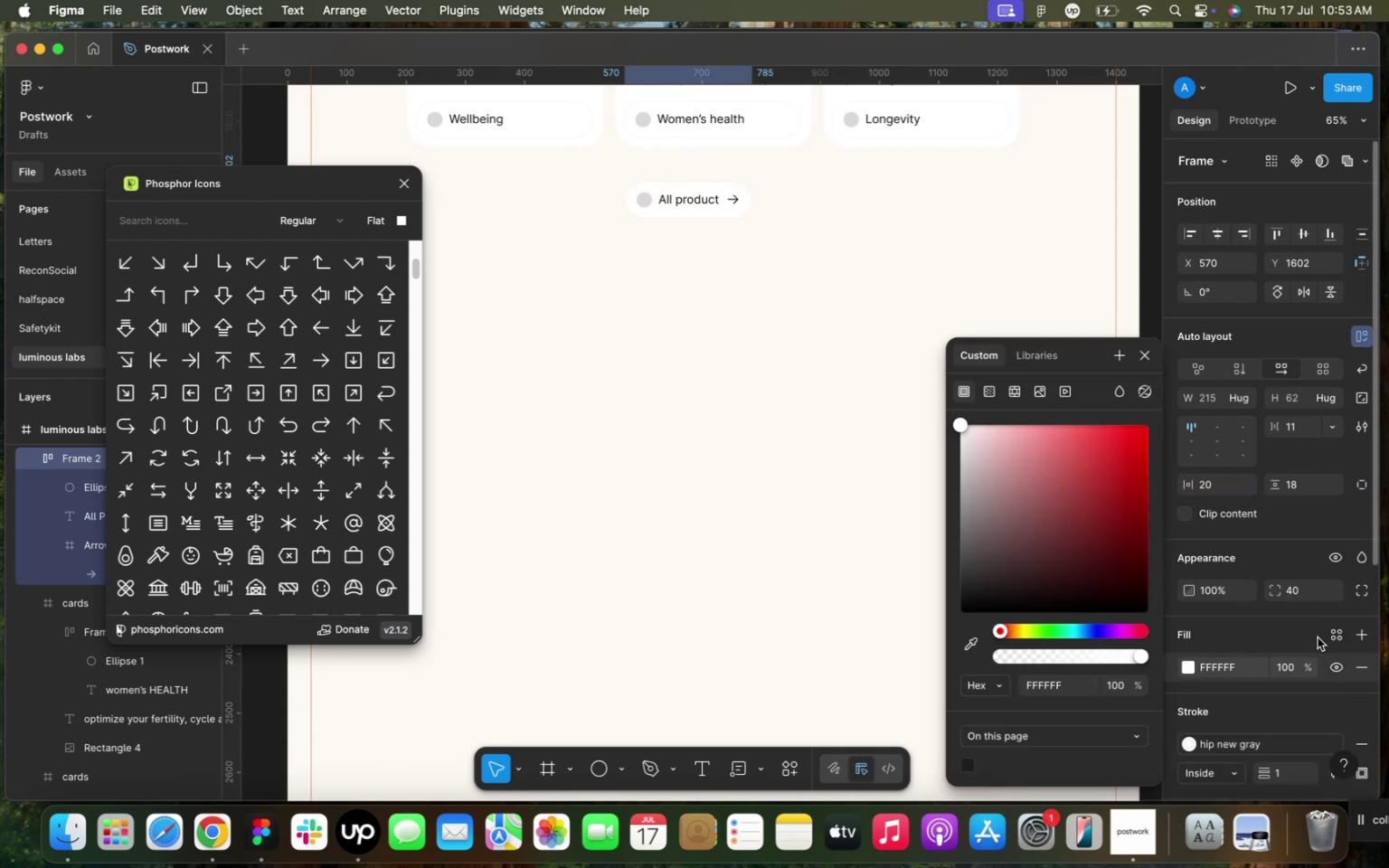 
left_click([1340, 638])
 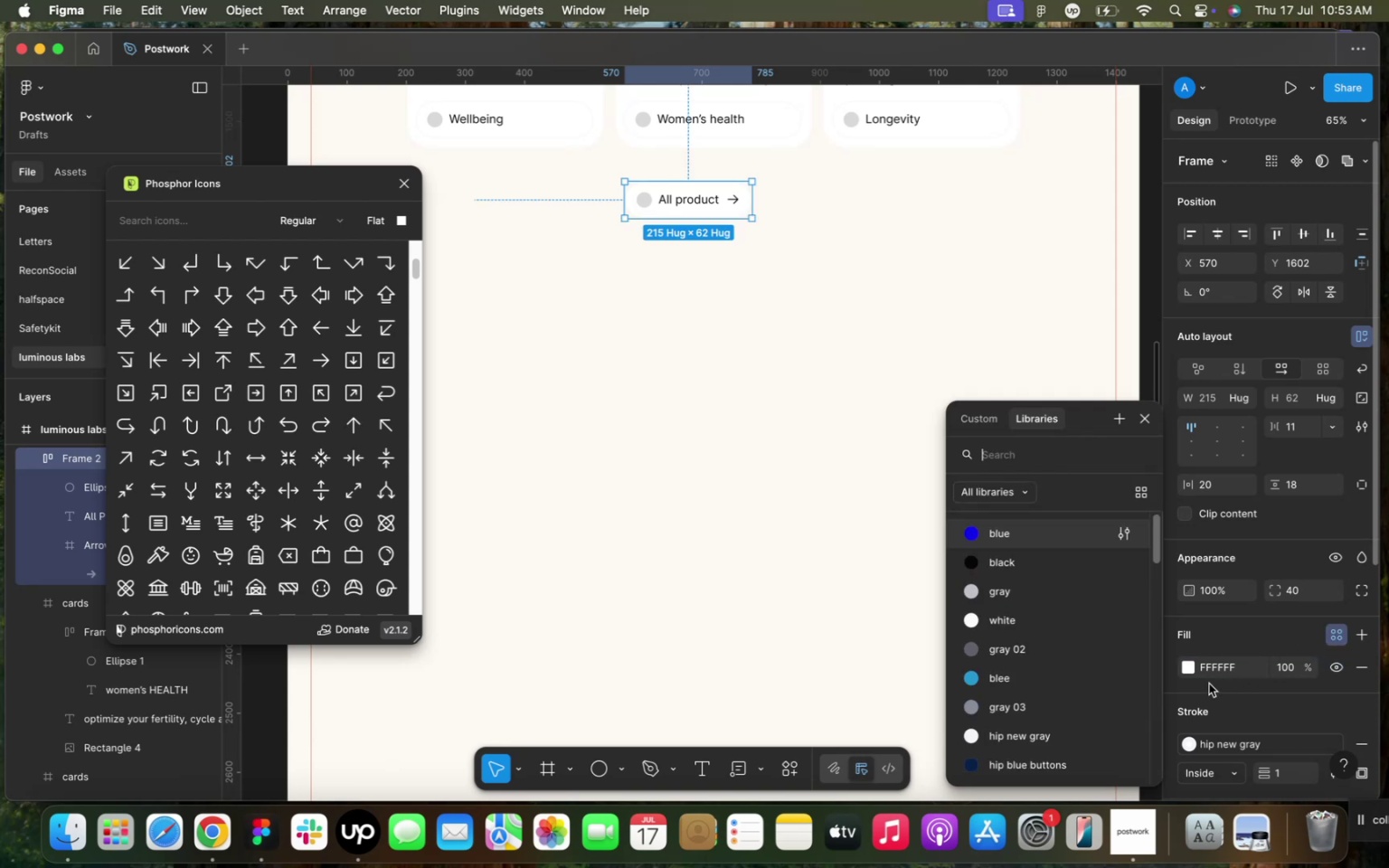 
left_click([1057, 558])
 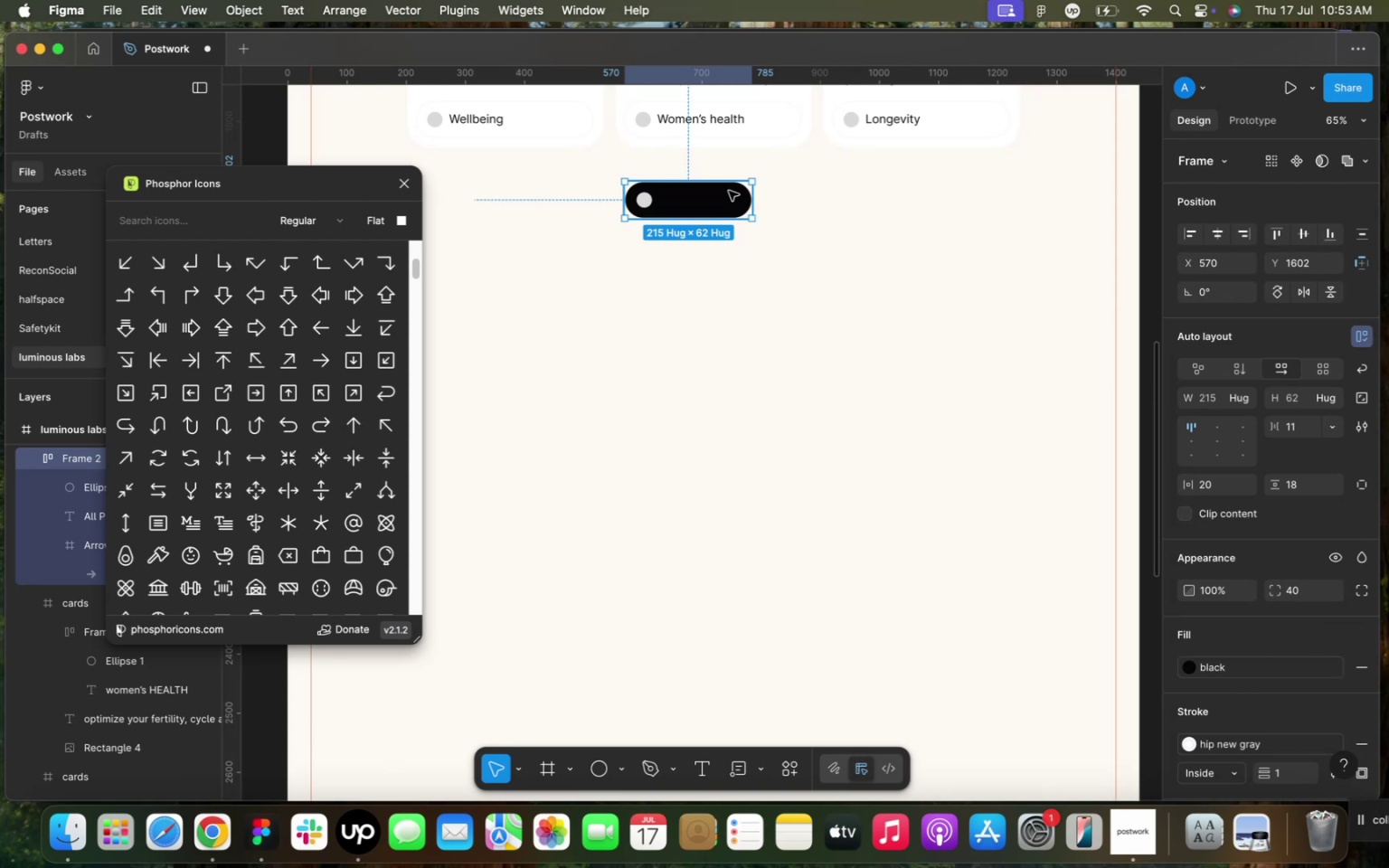 
double_click([710, 203])
 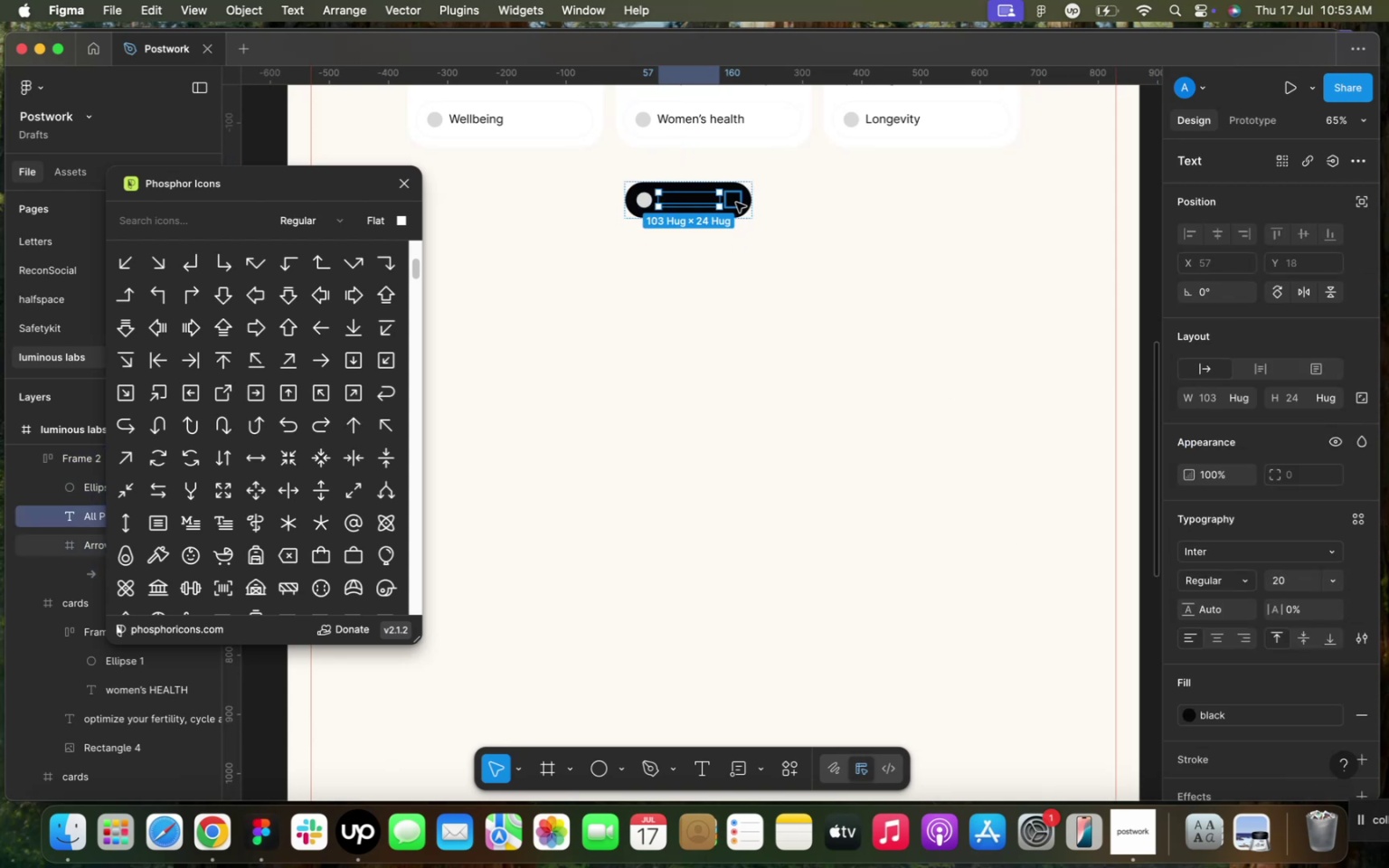 
hold_key(key=ShiftLeft, duration=0.53)
left_click([736, 203])
 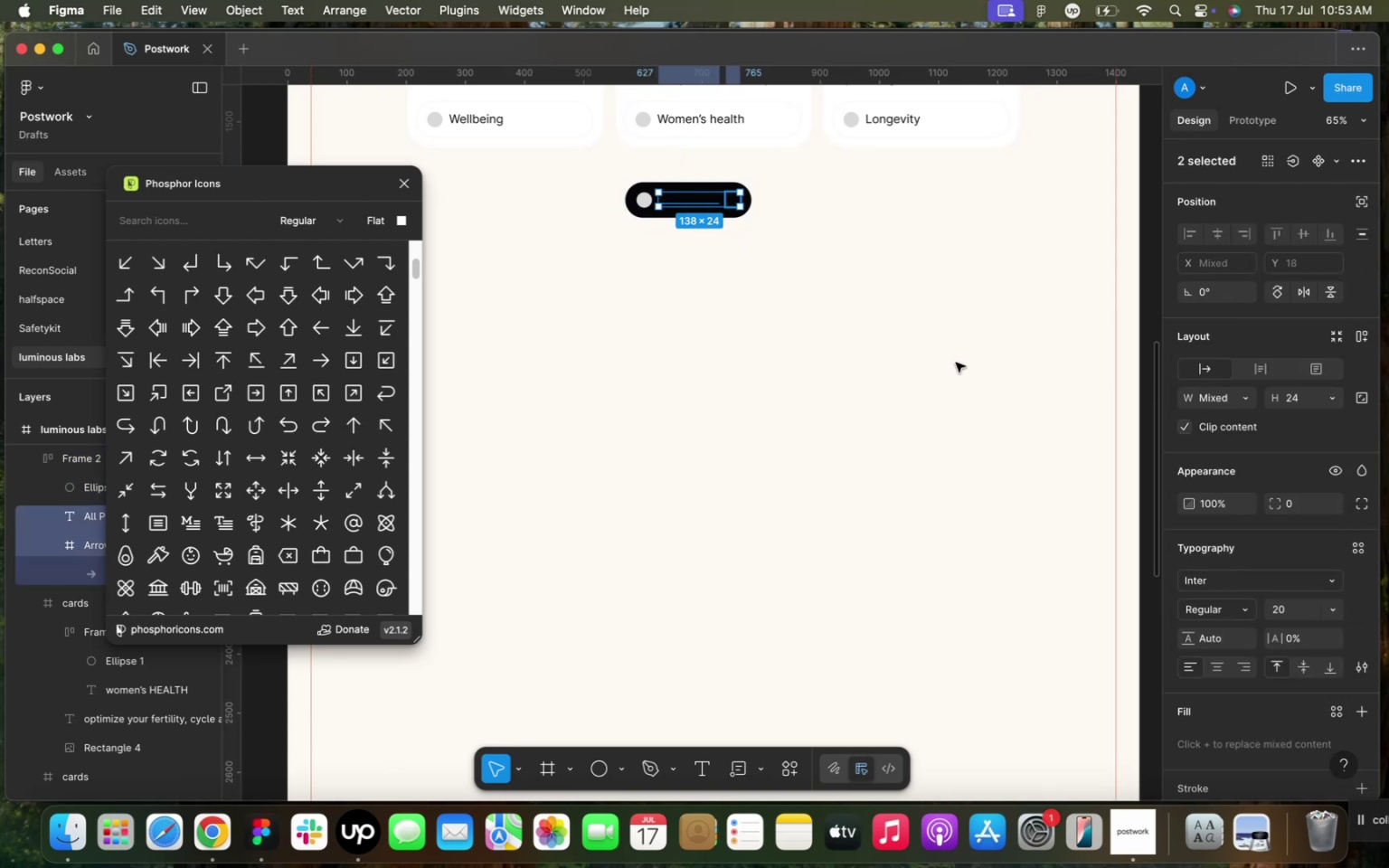 
scroll: coordinate [1234, 494], scroll_direction: down, amount: 13.0
 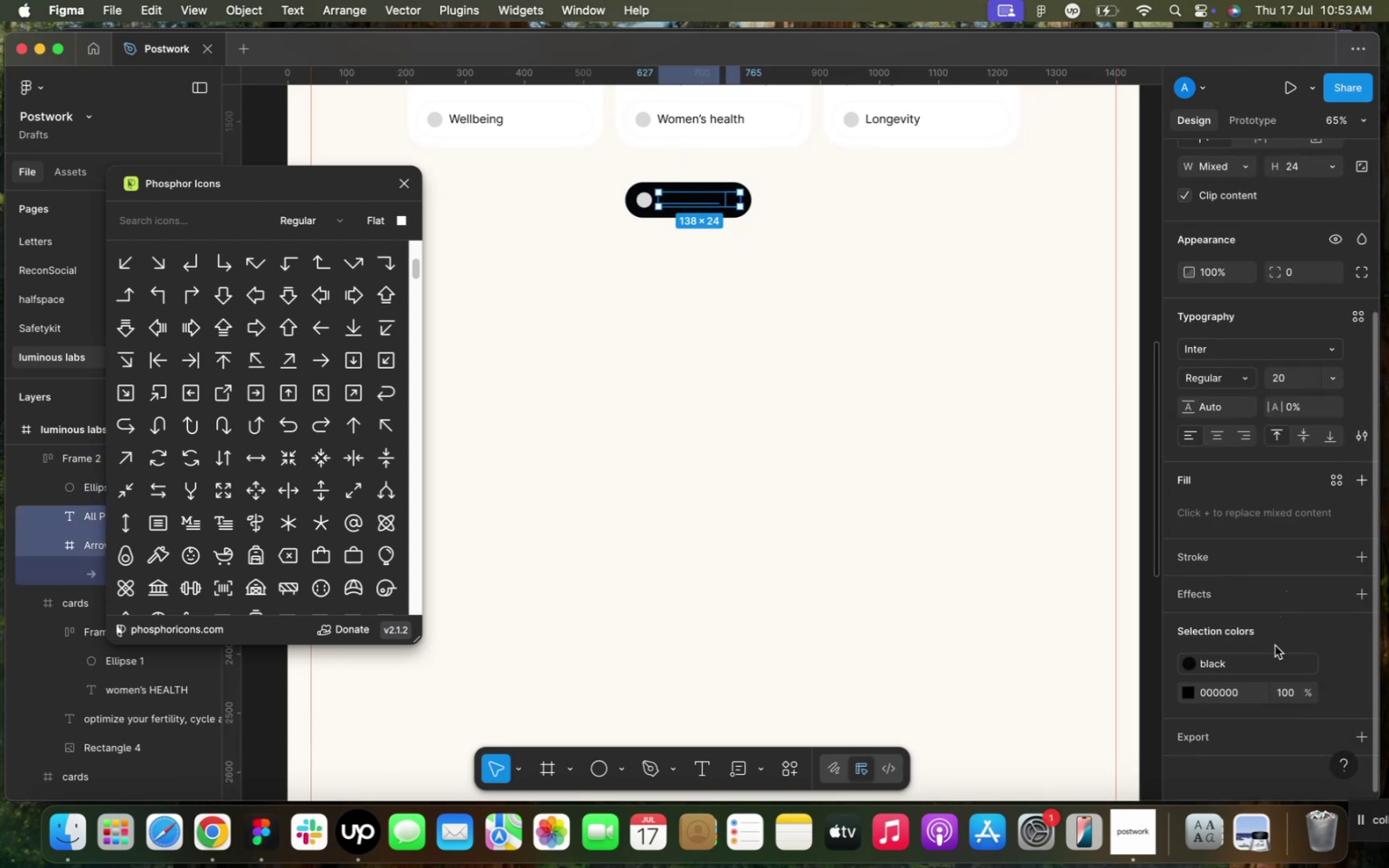 
left_click([1296, 666])
 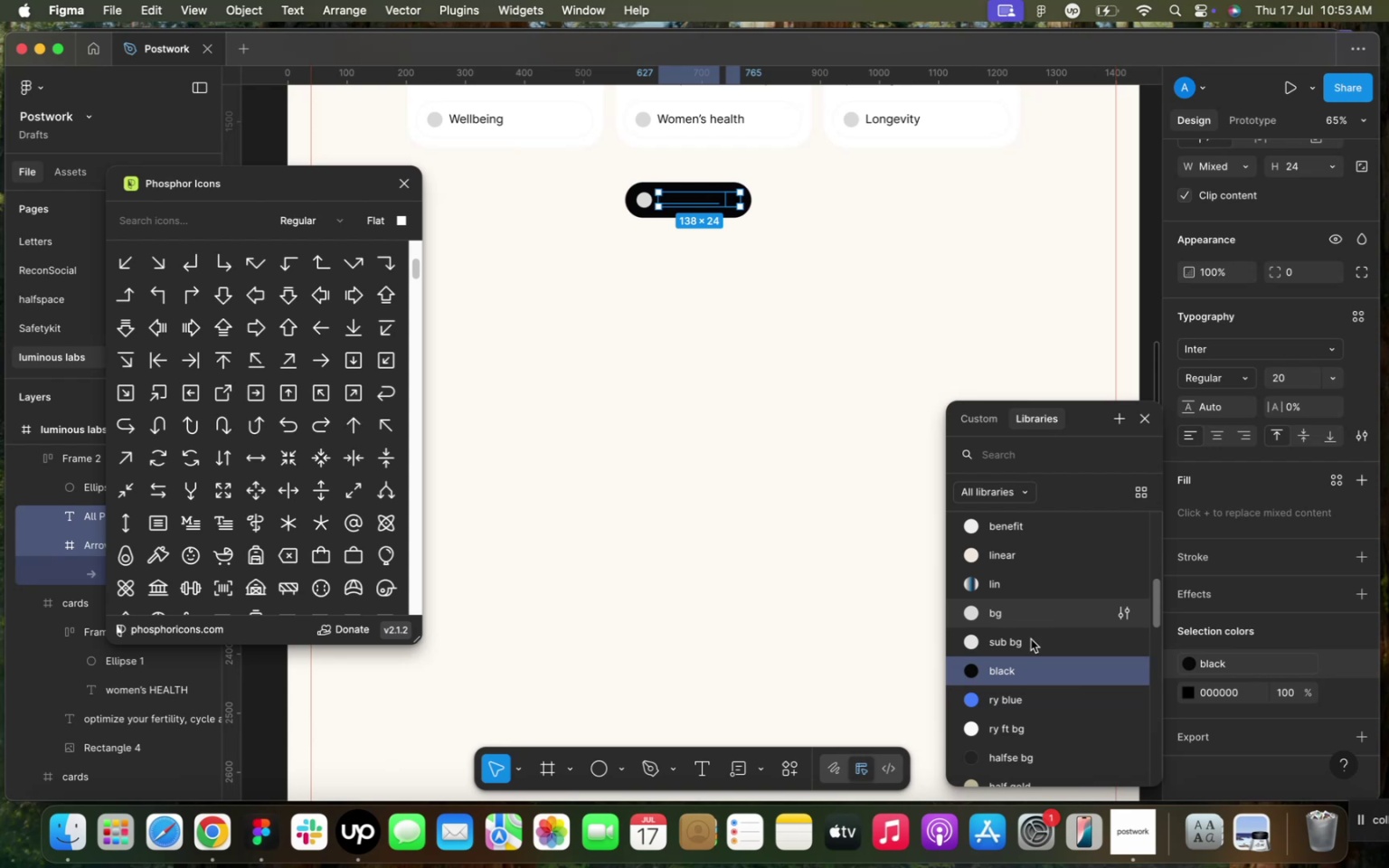 
scroll: coordinate [1035, 644], scroll_direction: up, amount: 10.0
 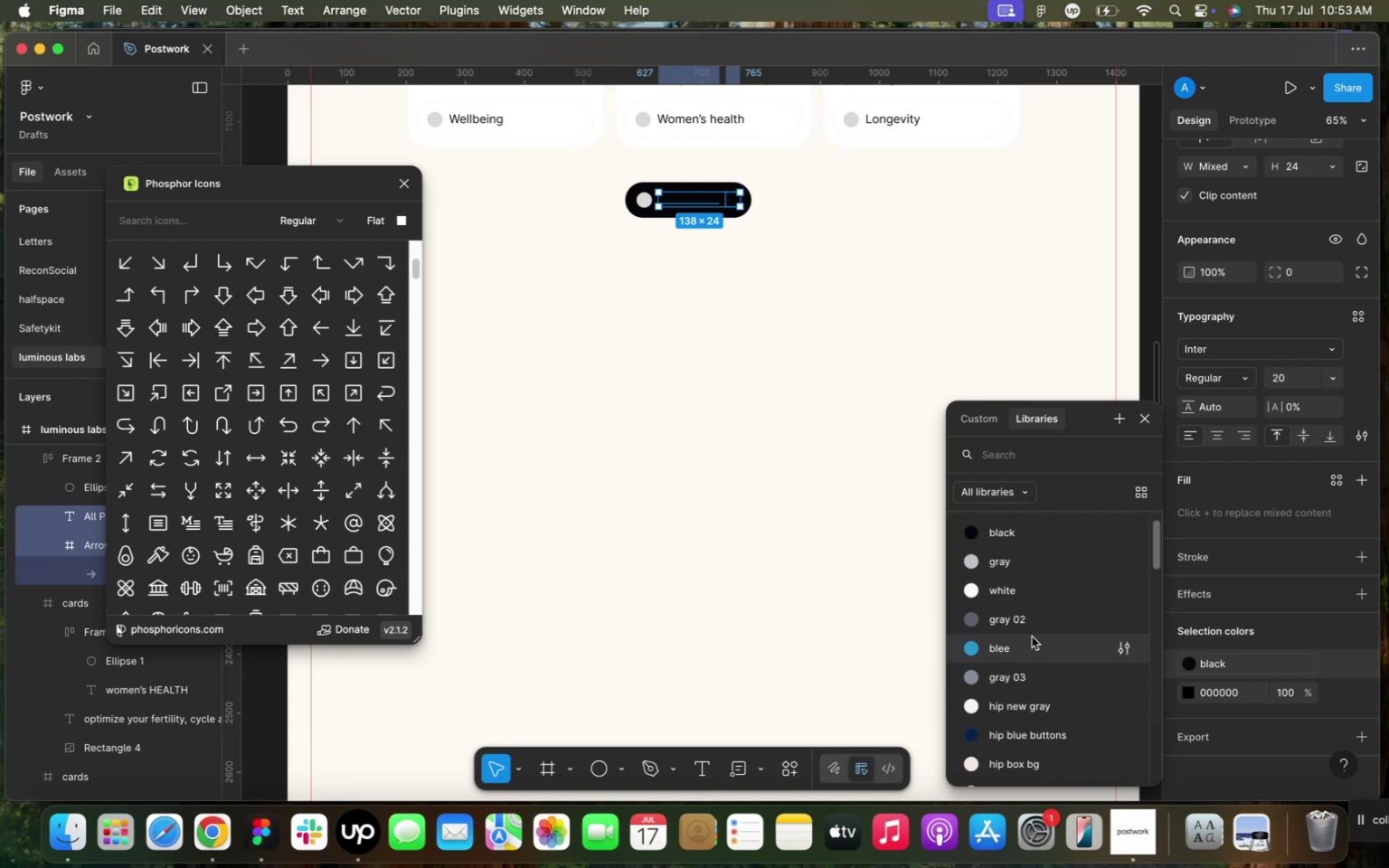 
left_click([1025, 598])
 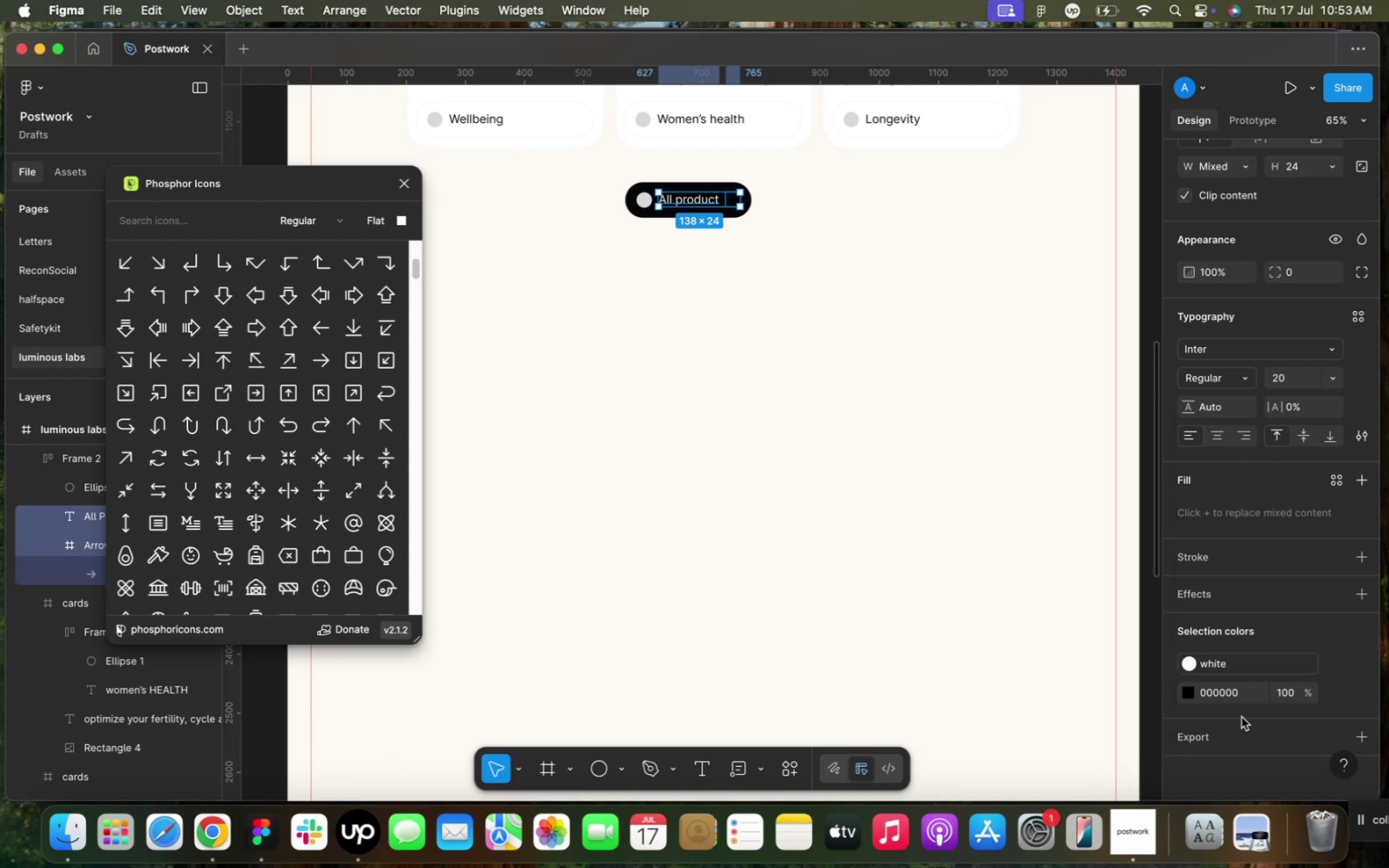 
left_click([1230, 700])
 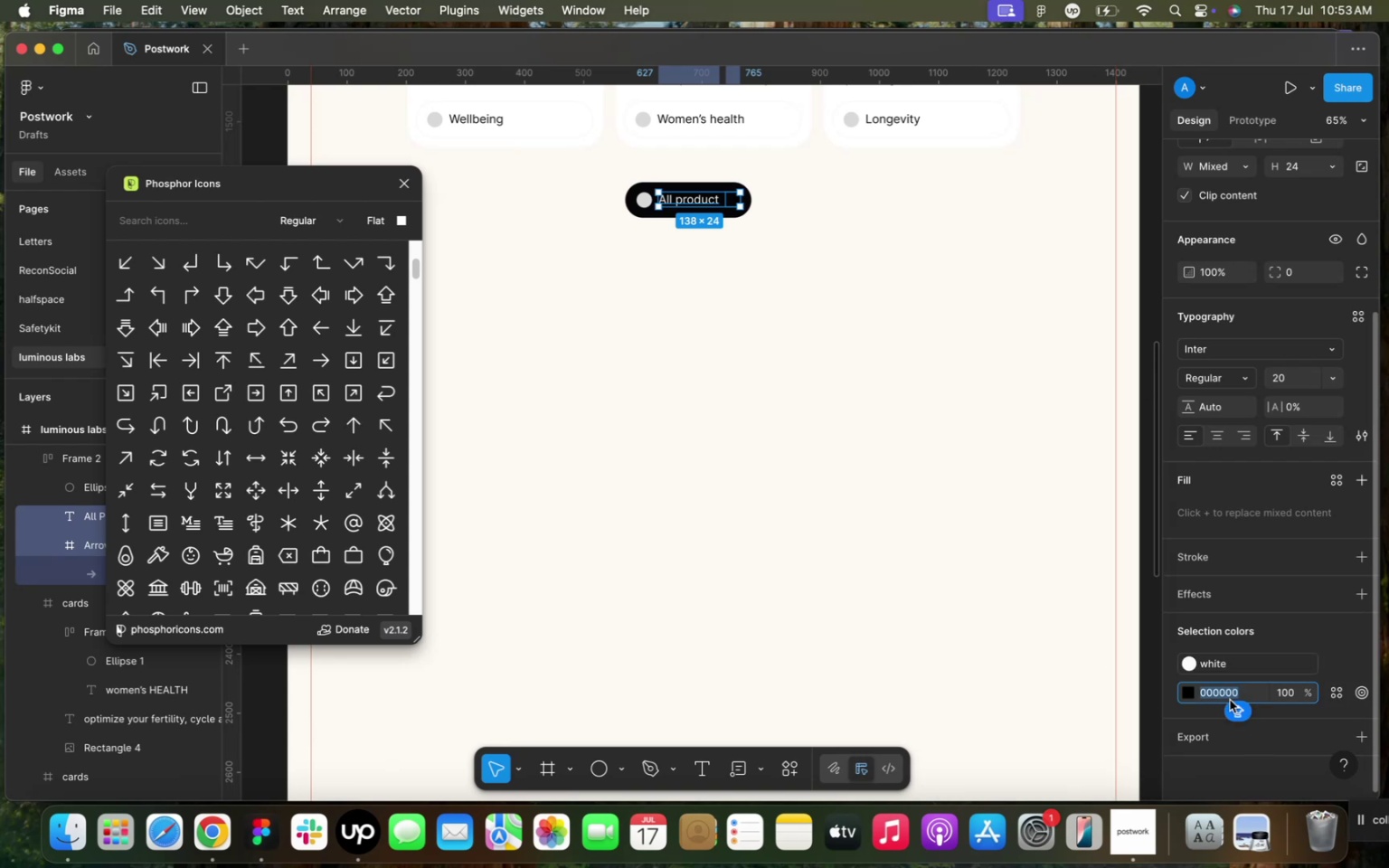 
key(F)
 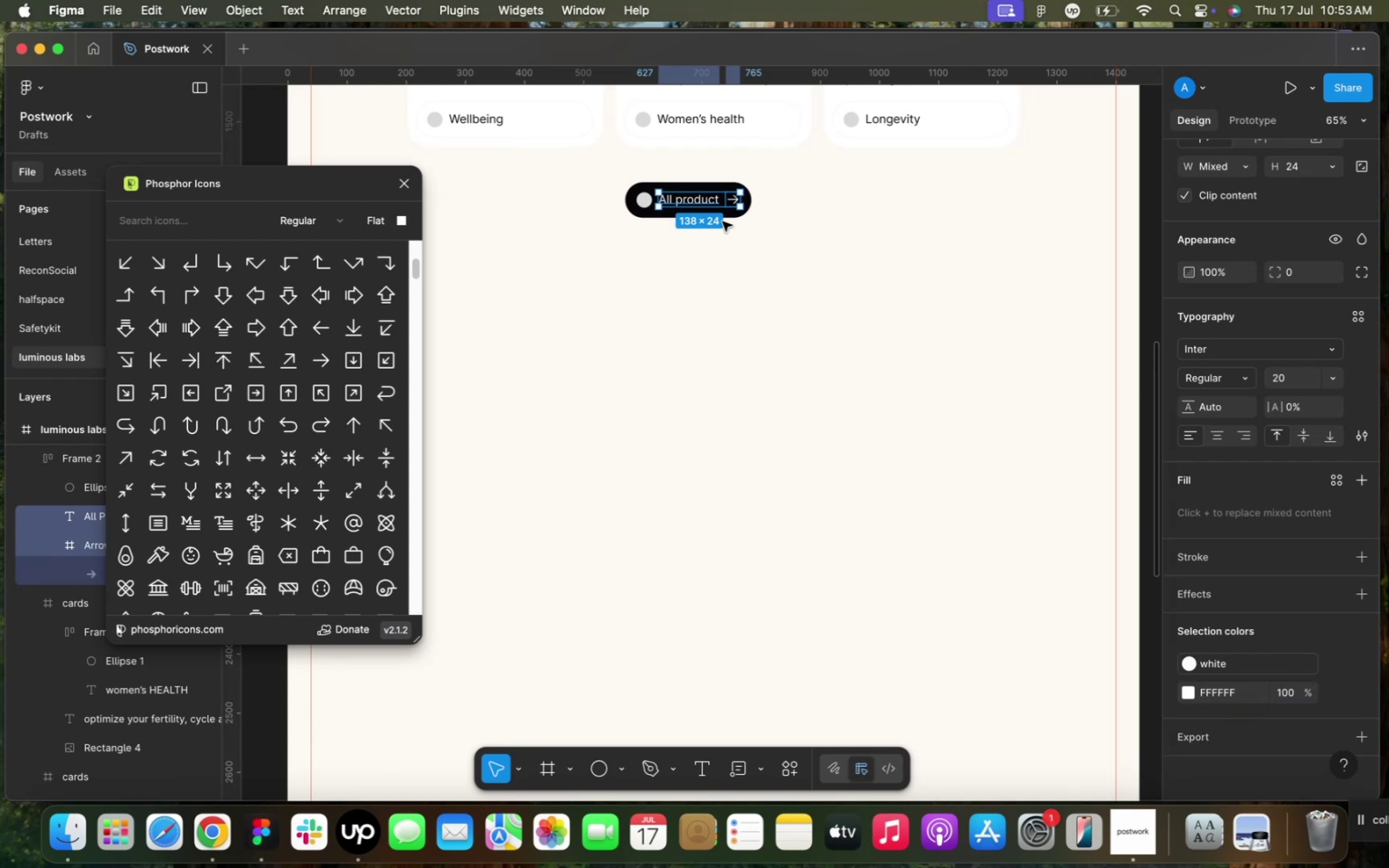 
left_click([638, 196])
 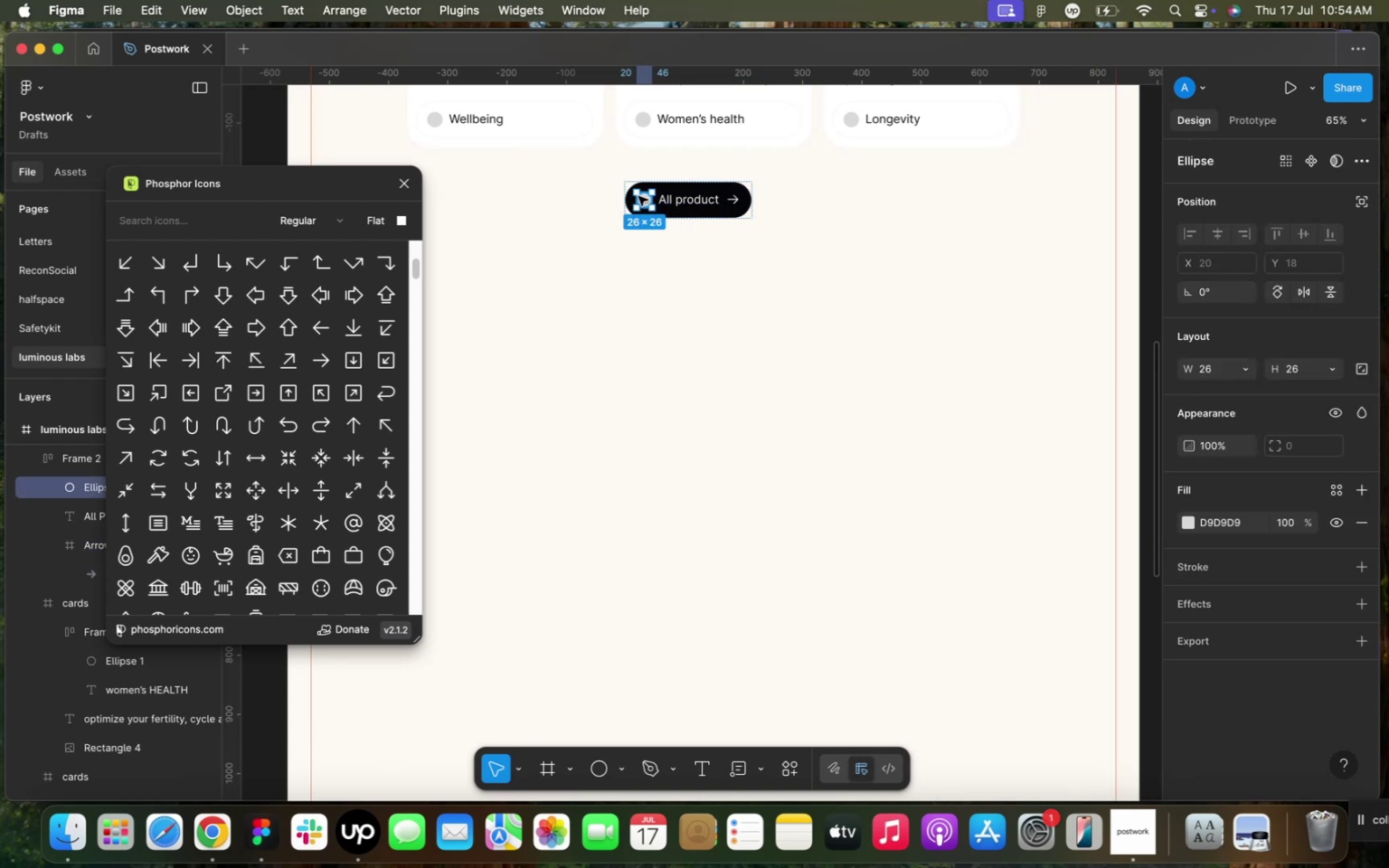 
key(Backspace)
 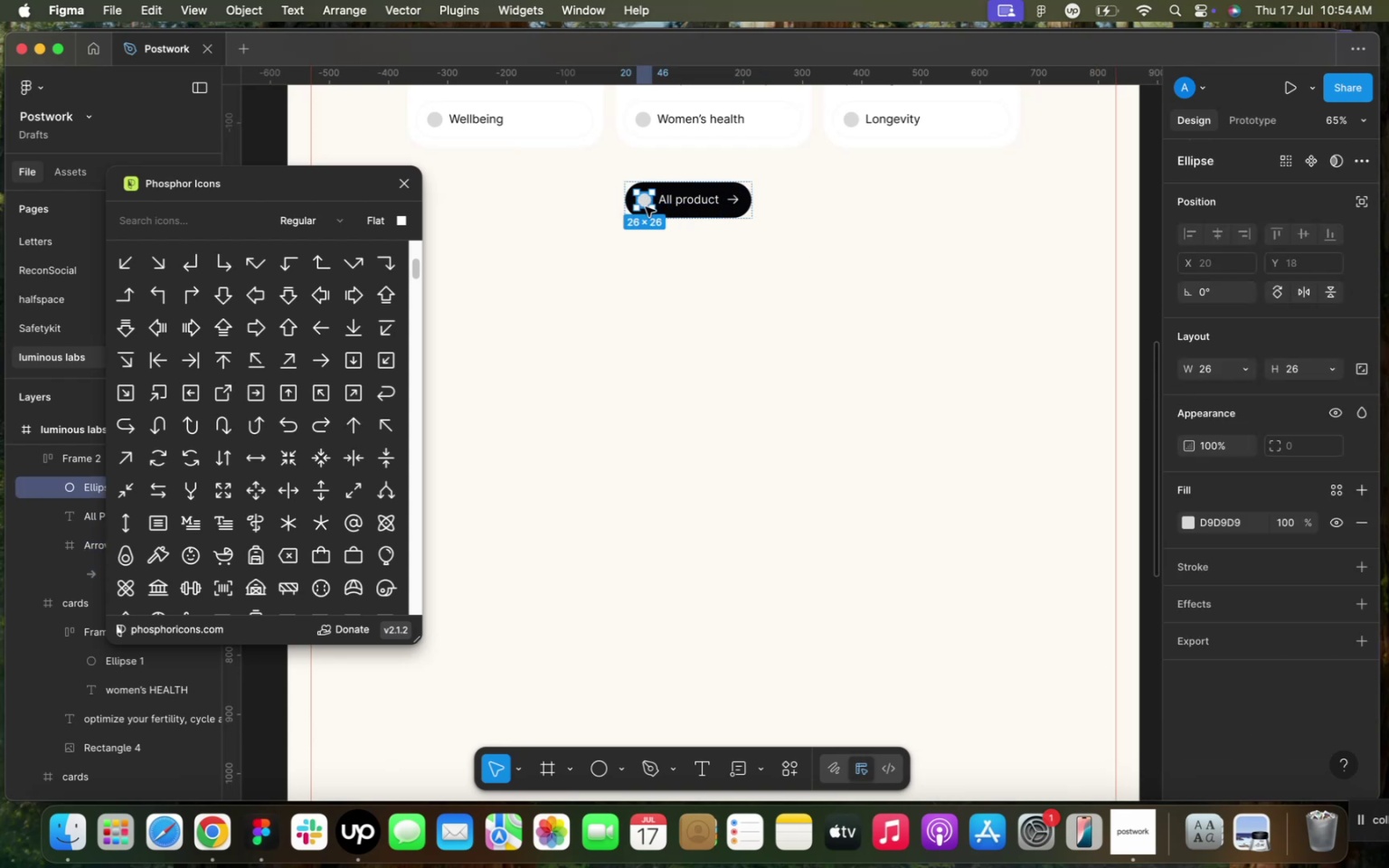 
left_click([678, 212])
 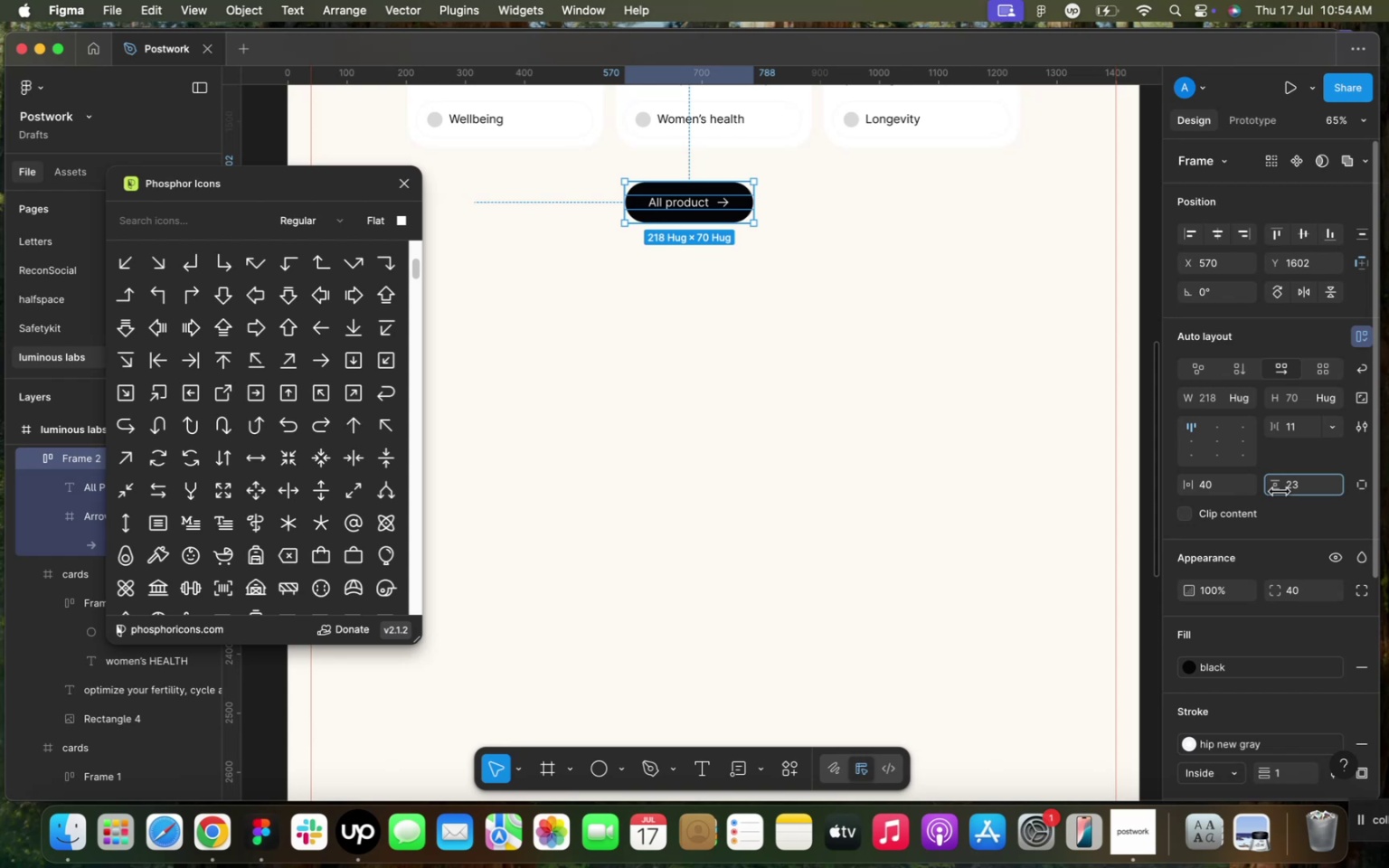 
wait(16.11)
 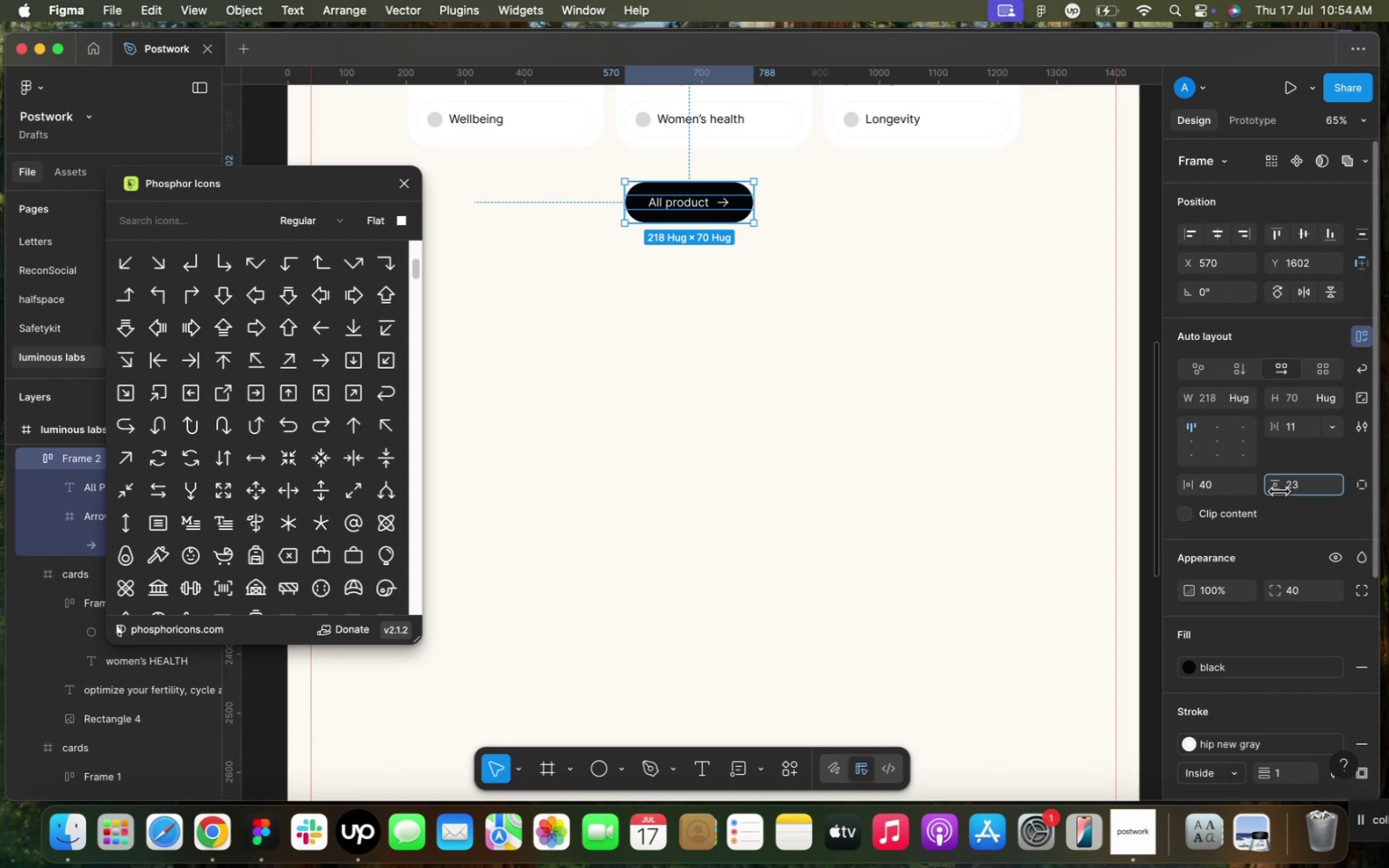 
double_click([686, 200])
 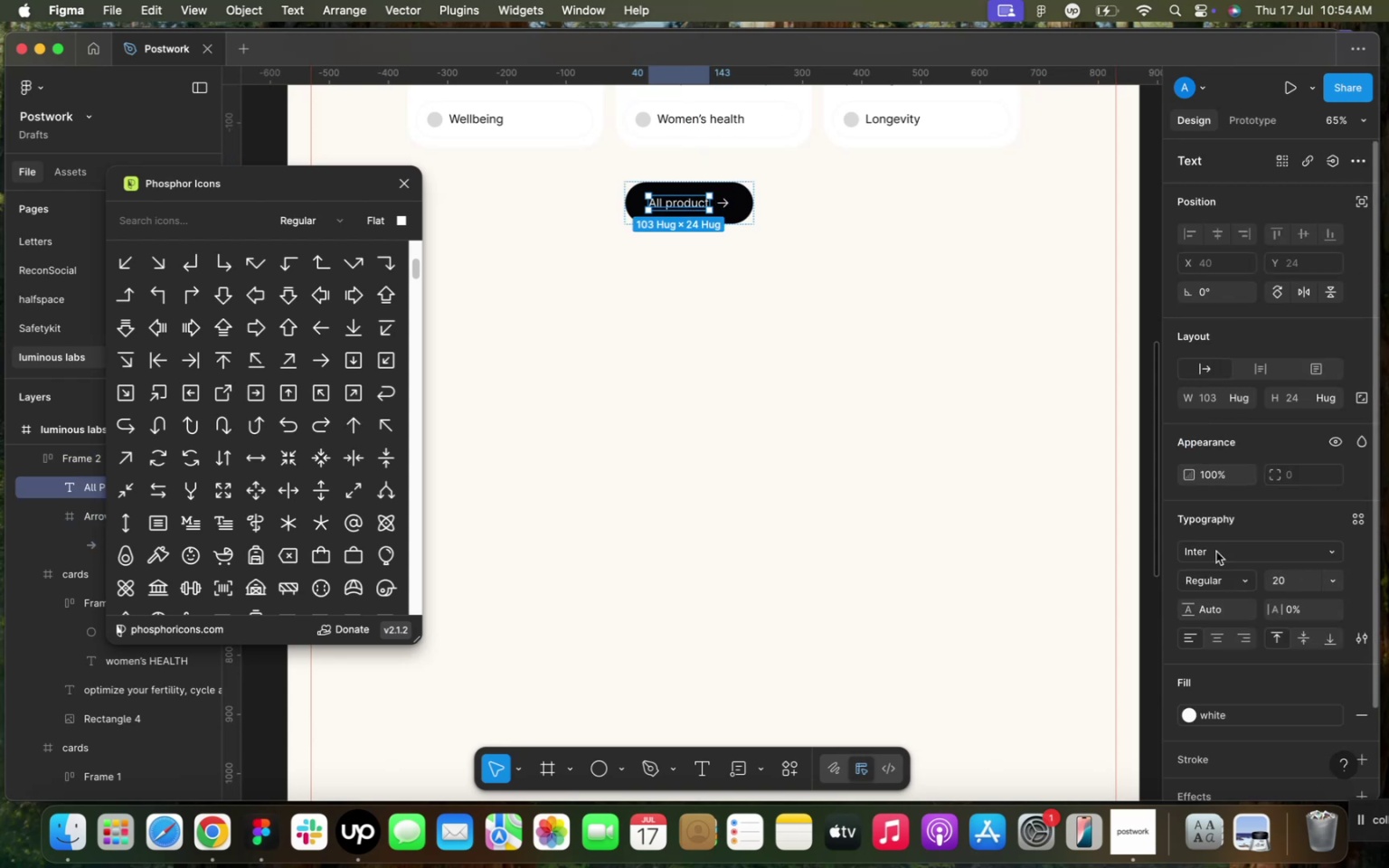 
left_click([1242, 577])
 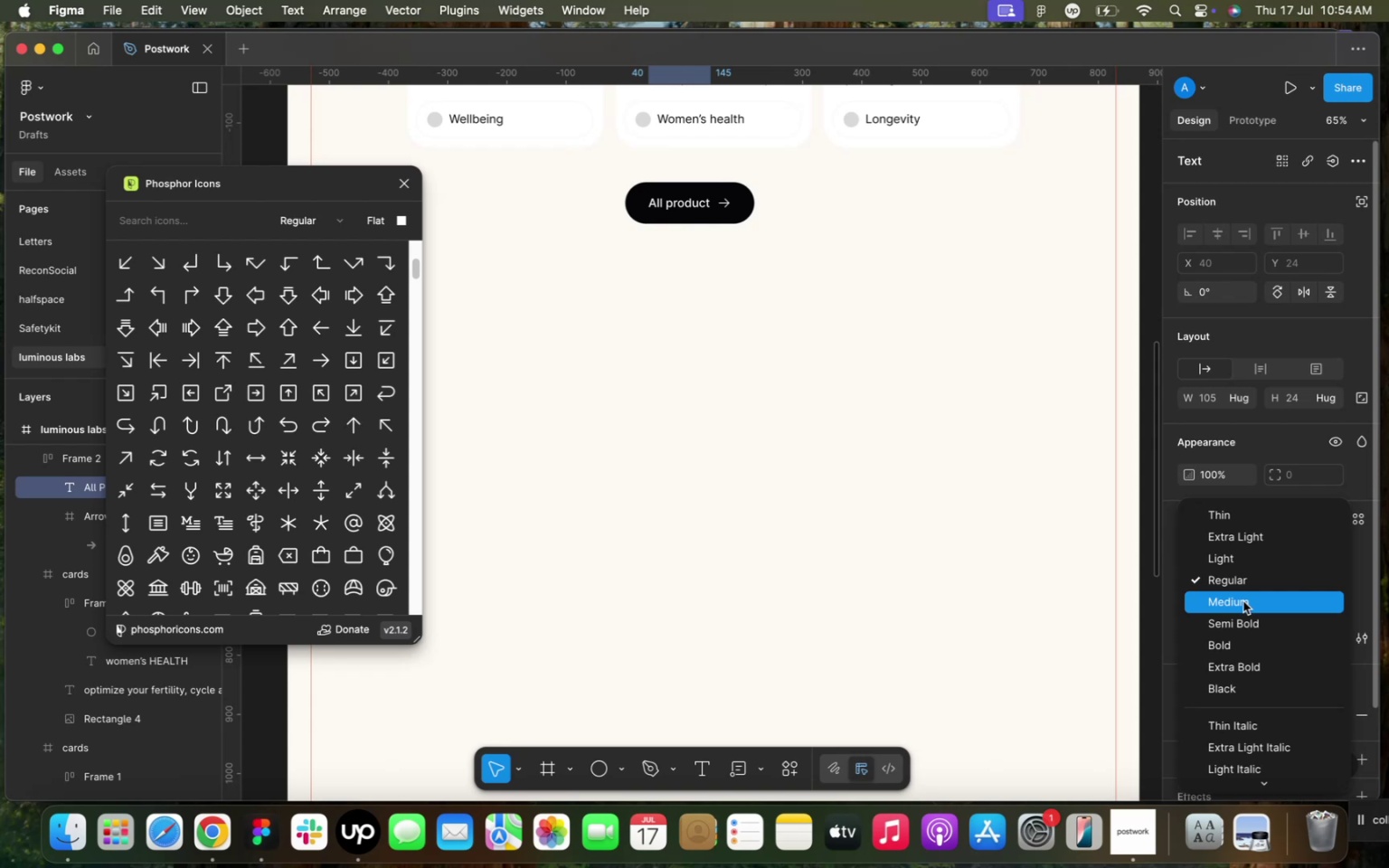 
left_click([1243, 601])
 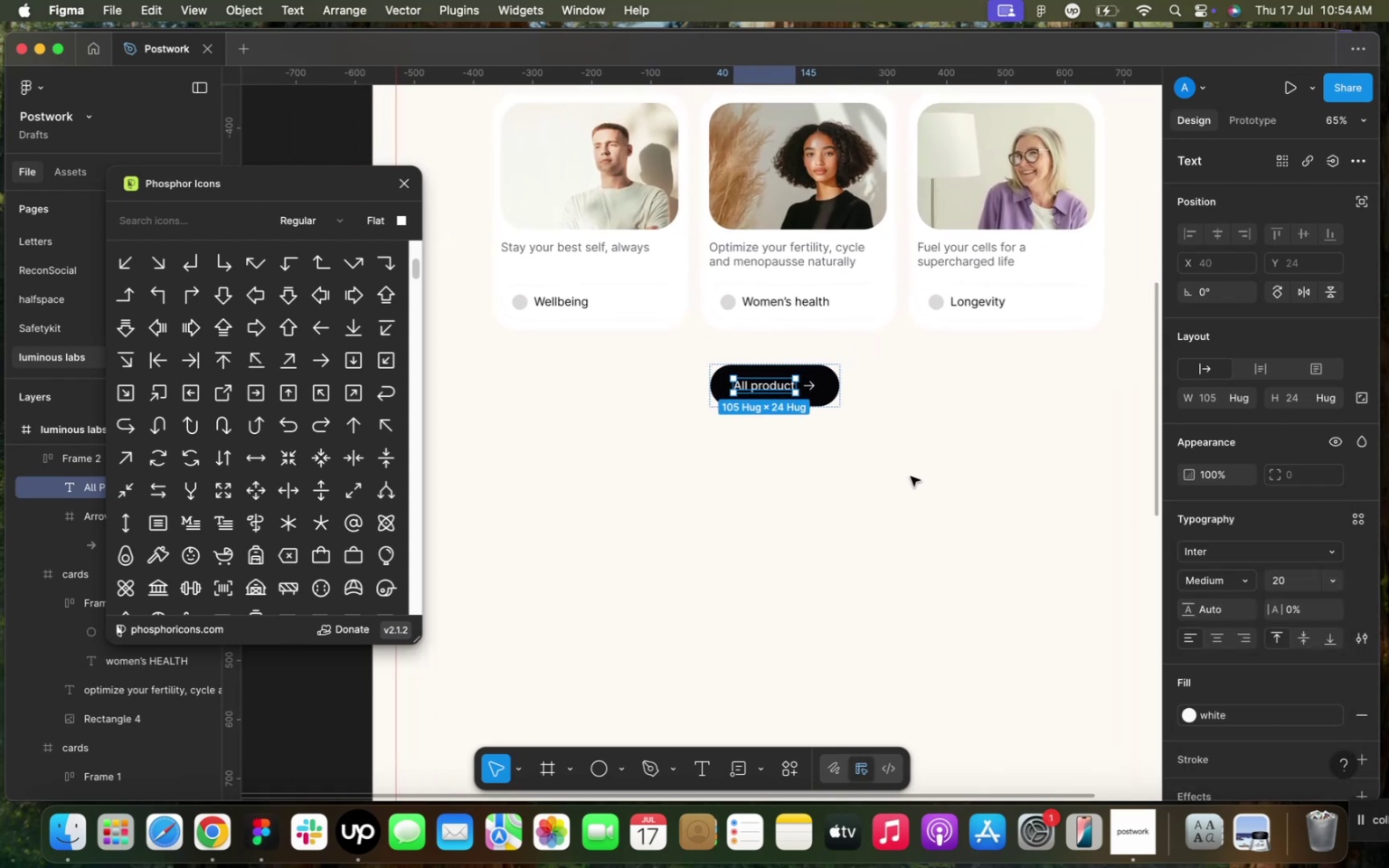 
left_click([780, 389])
 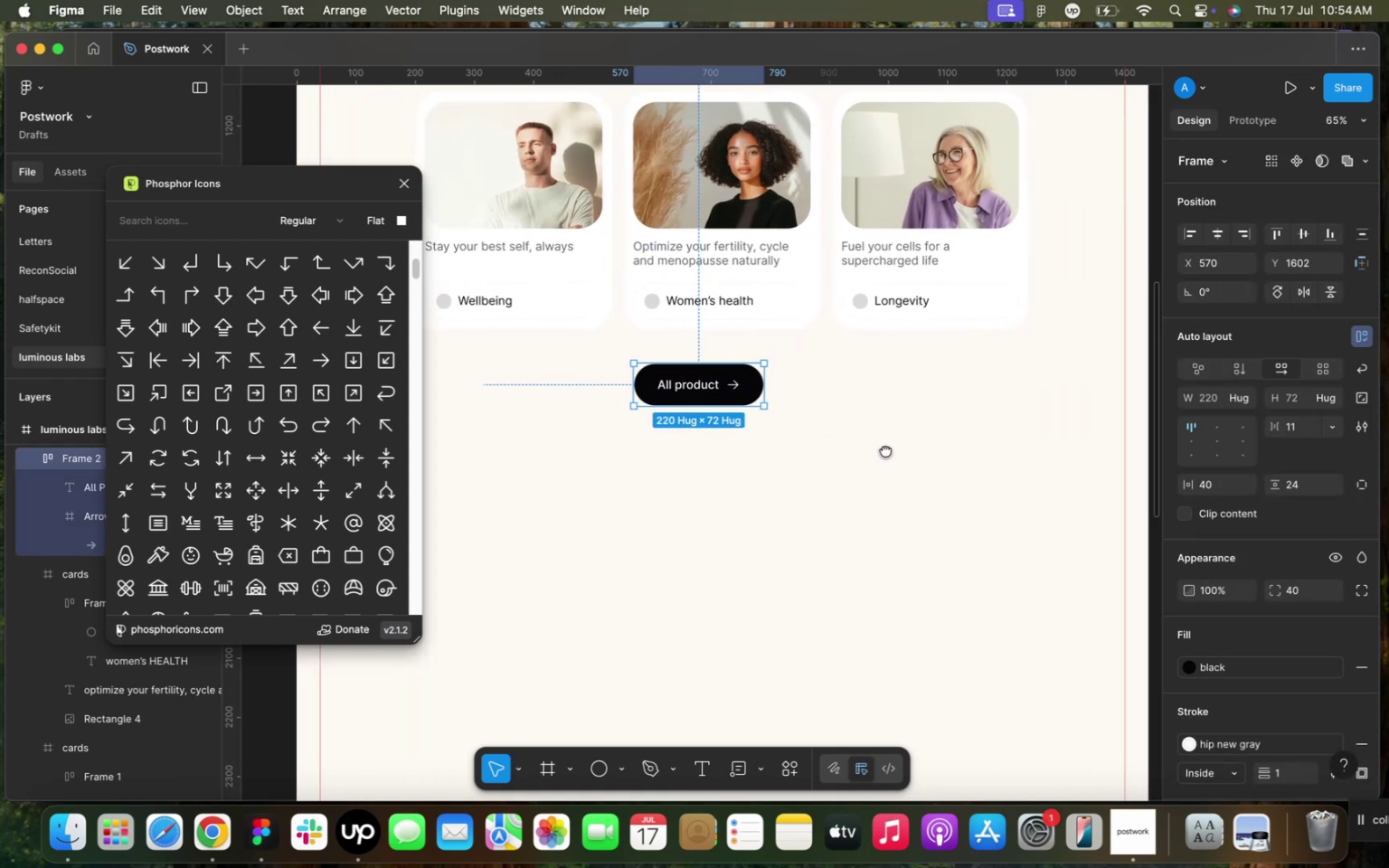 
left_click_drag(start_coordinate=[698, 391], to_coordinate=[722, 392])
 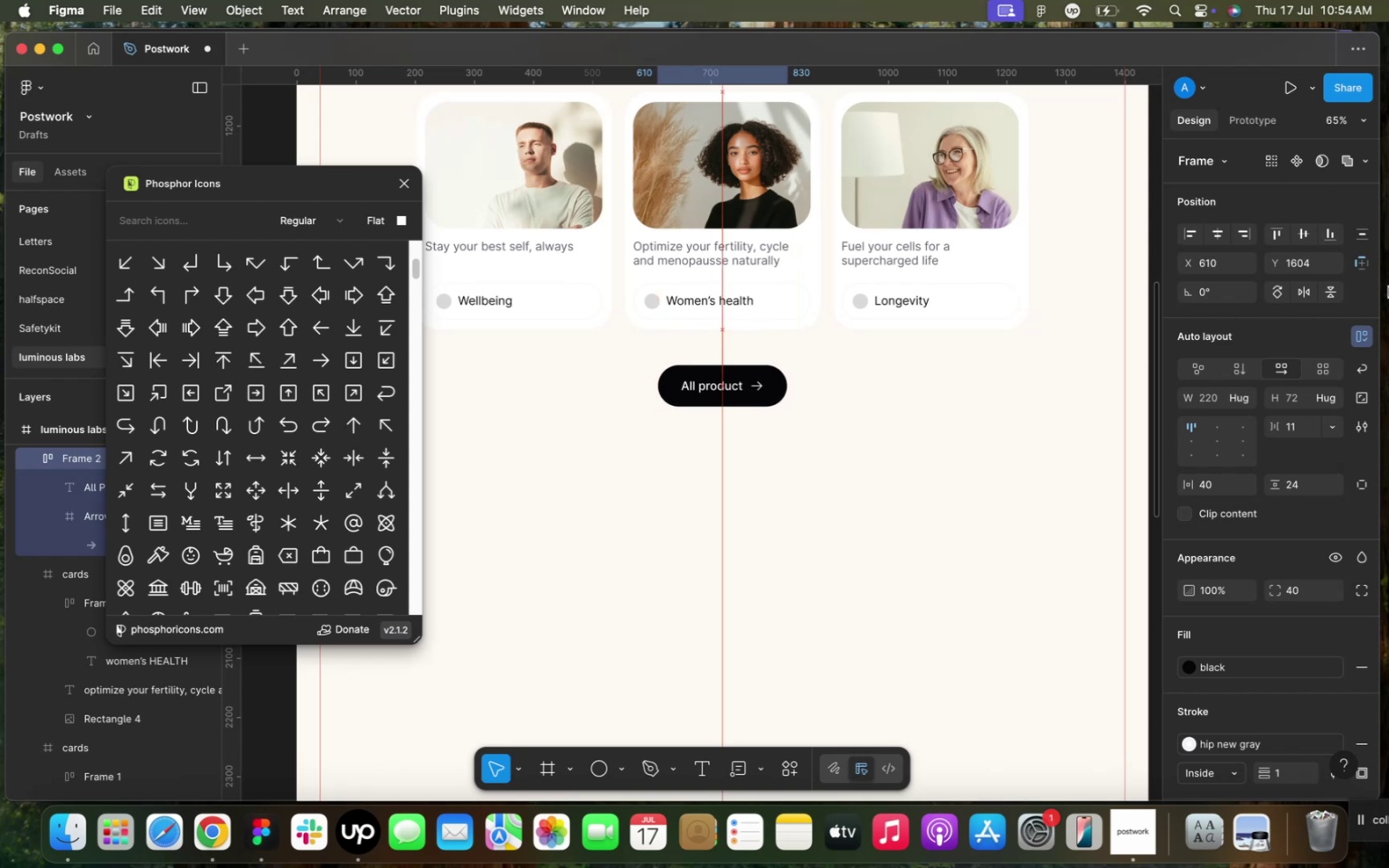 
mouse_move([1271, 264])
 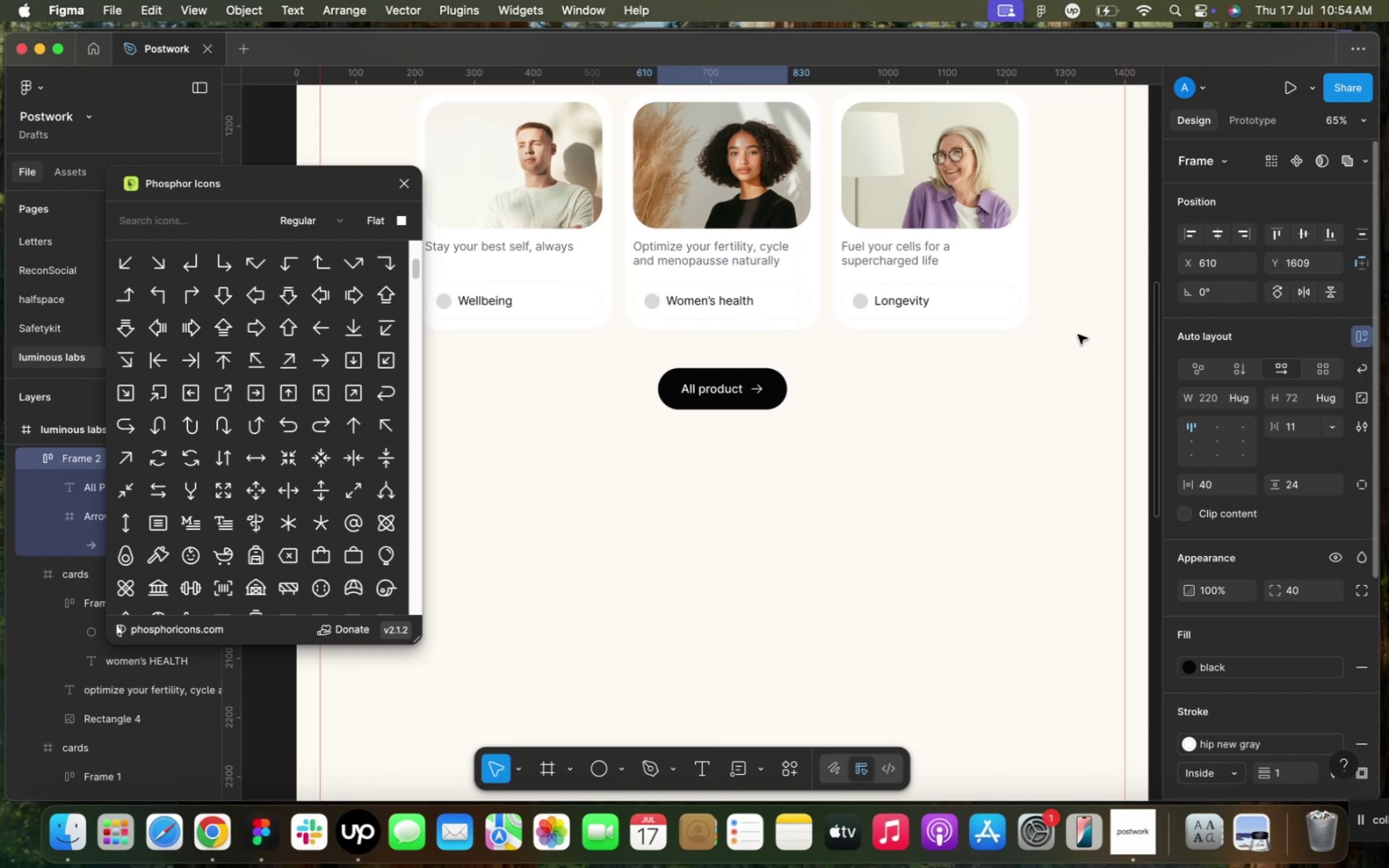 
scroll: coordinate [897, 424], scroll_direction: down, amount: 6.0
 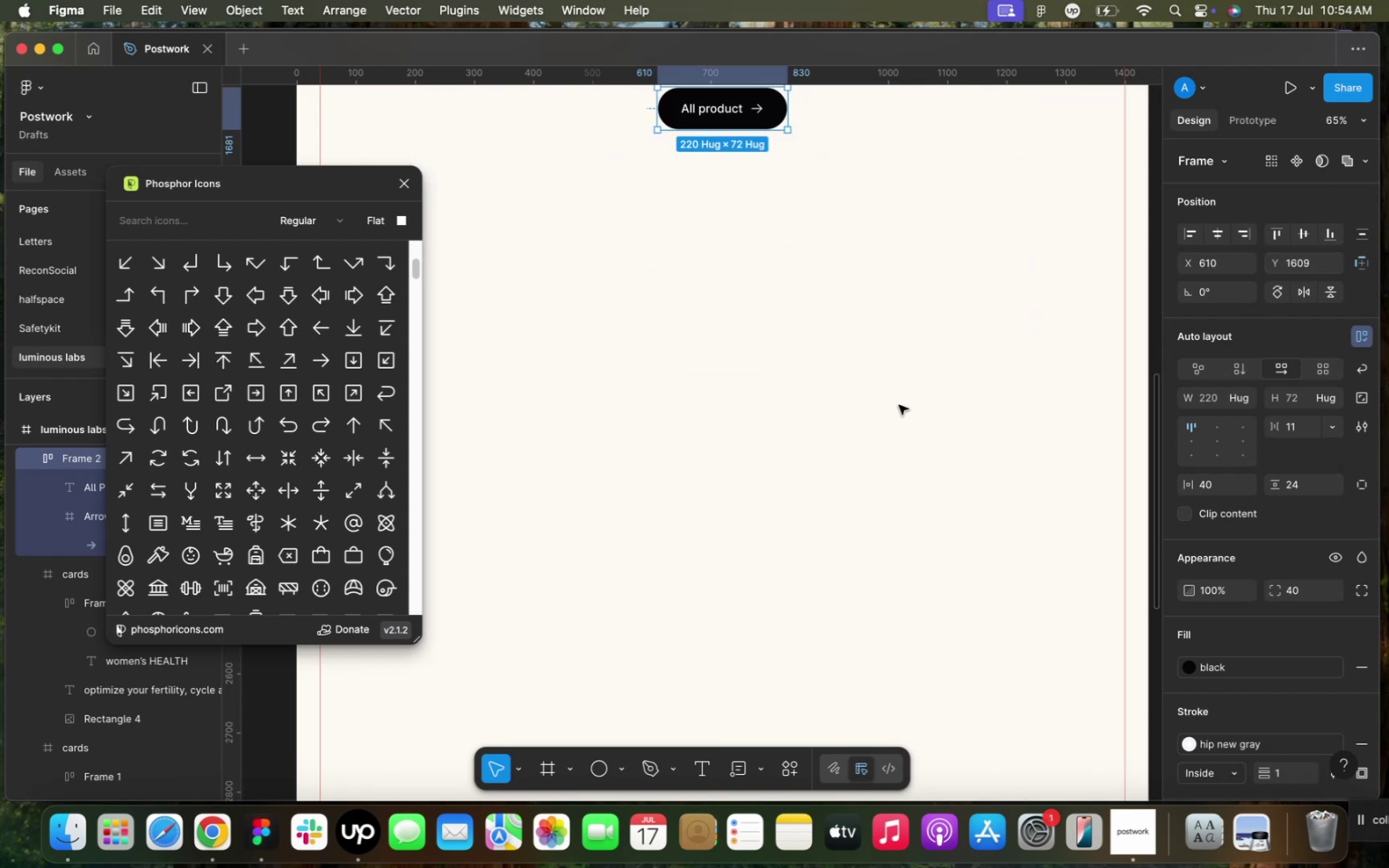 
wait(8.24)
 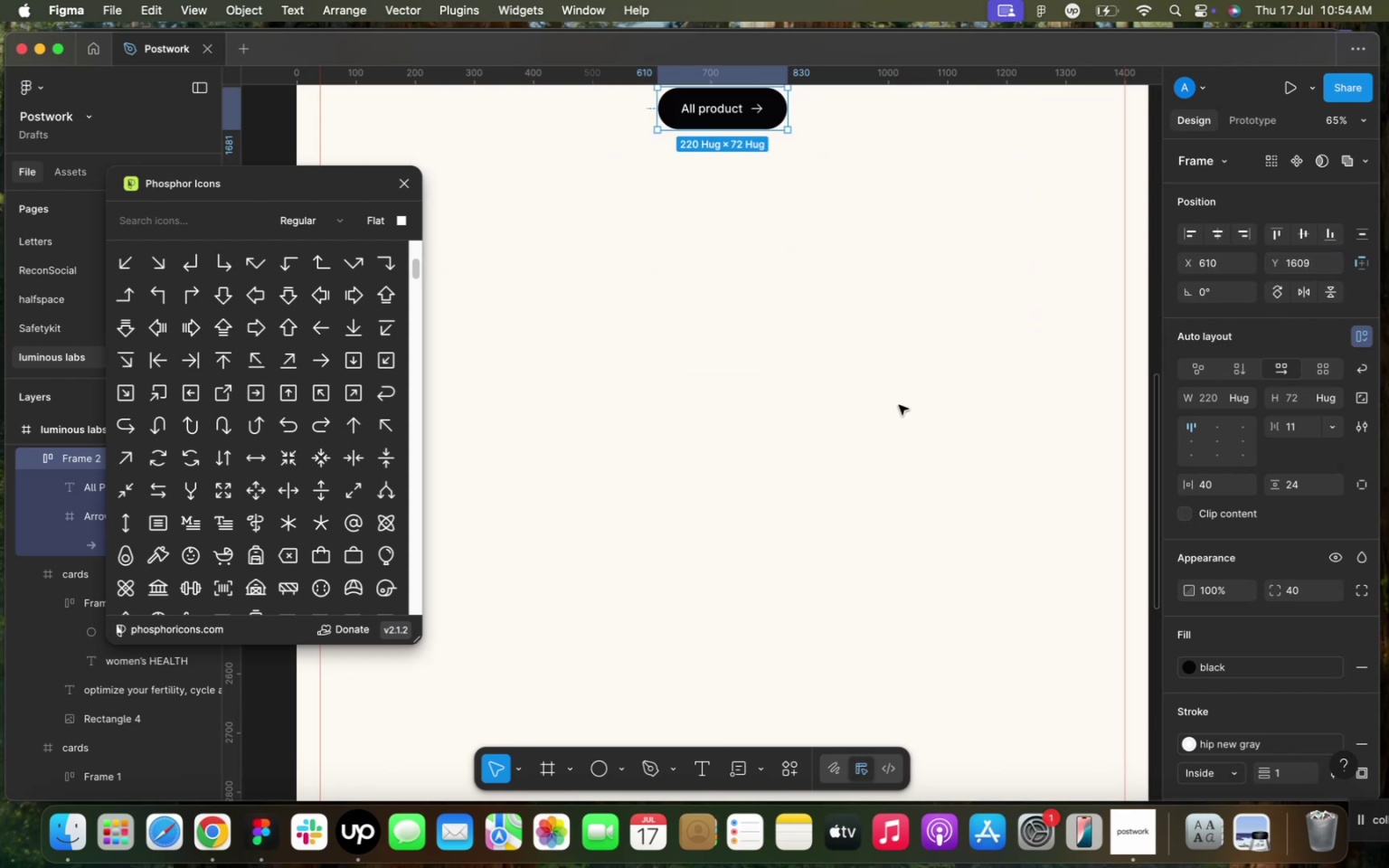 
left_click([402, 185])
 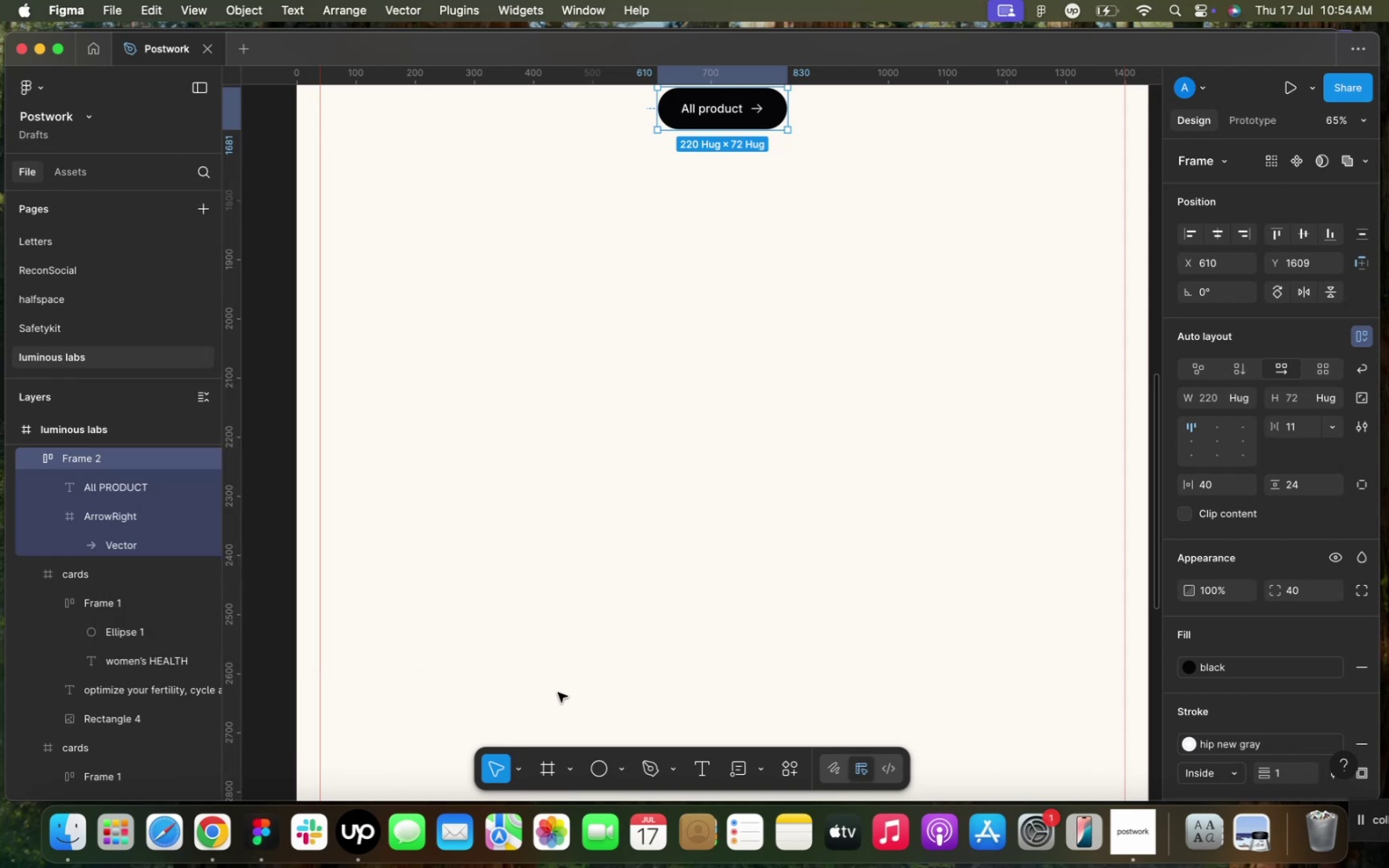 
left_click([545, 769])
 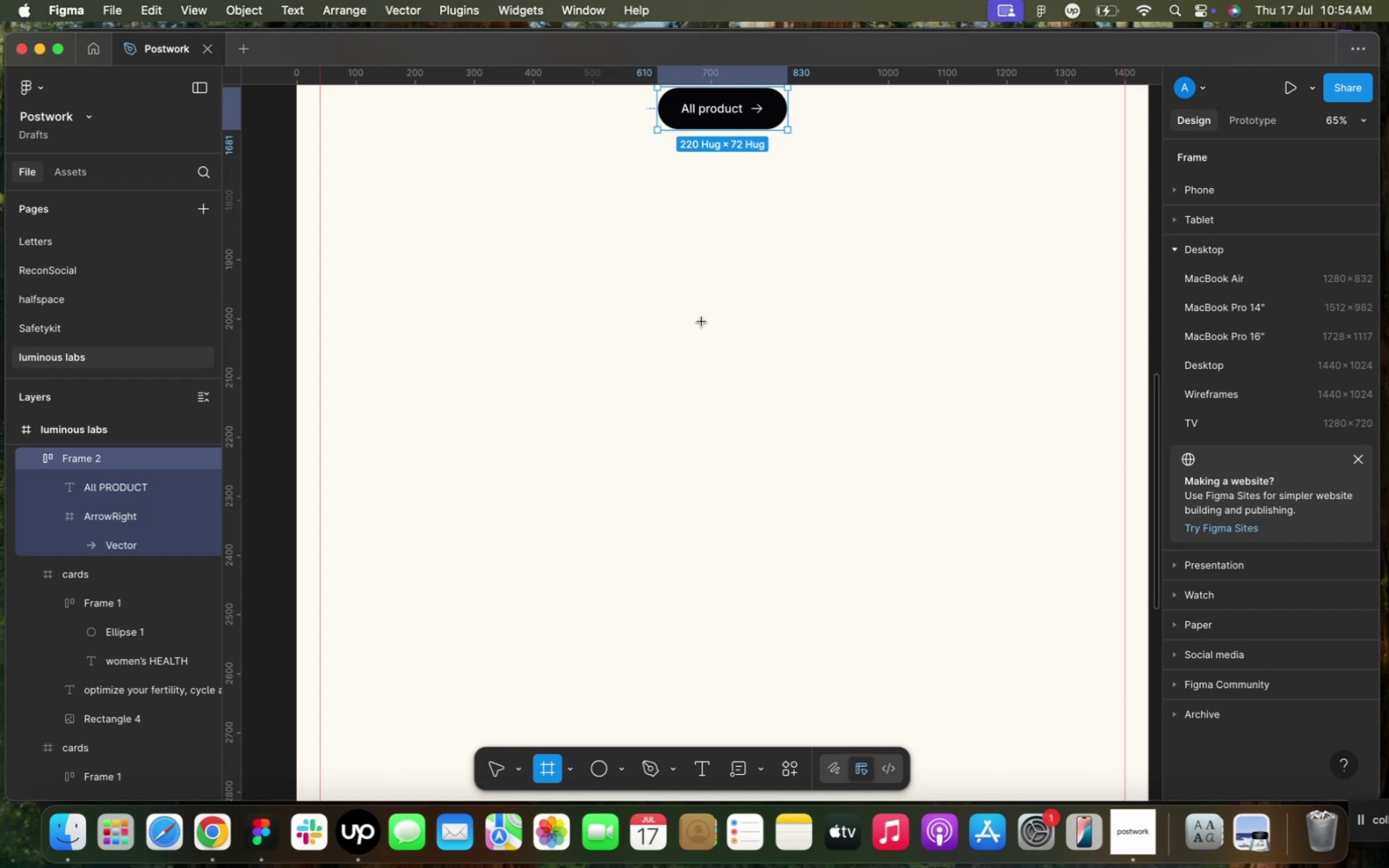 
wait(7.45)
 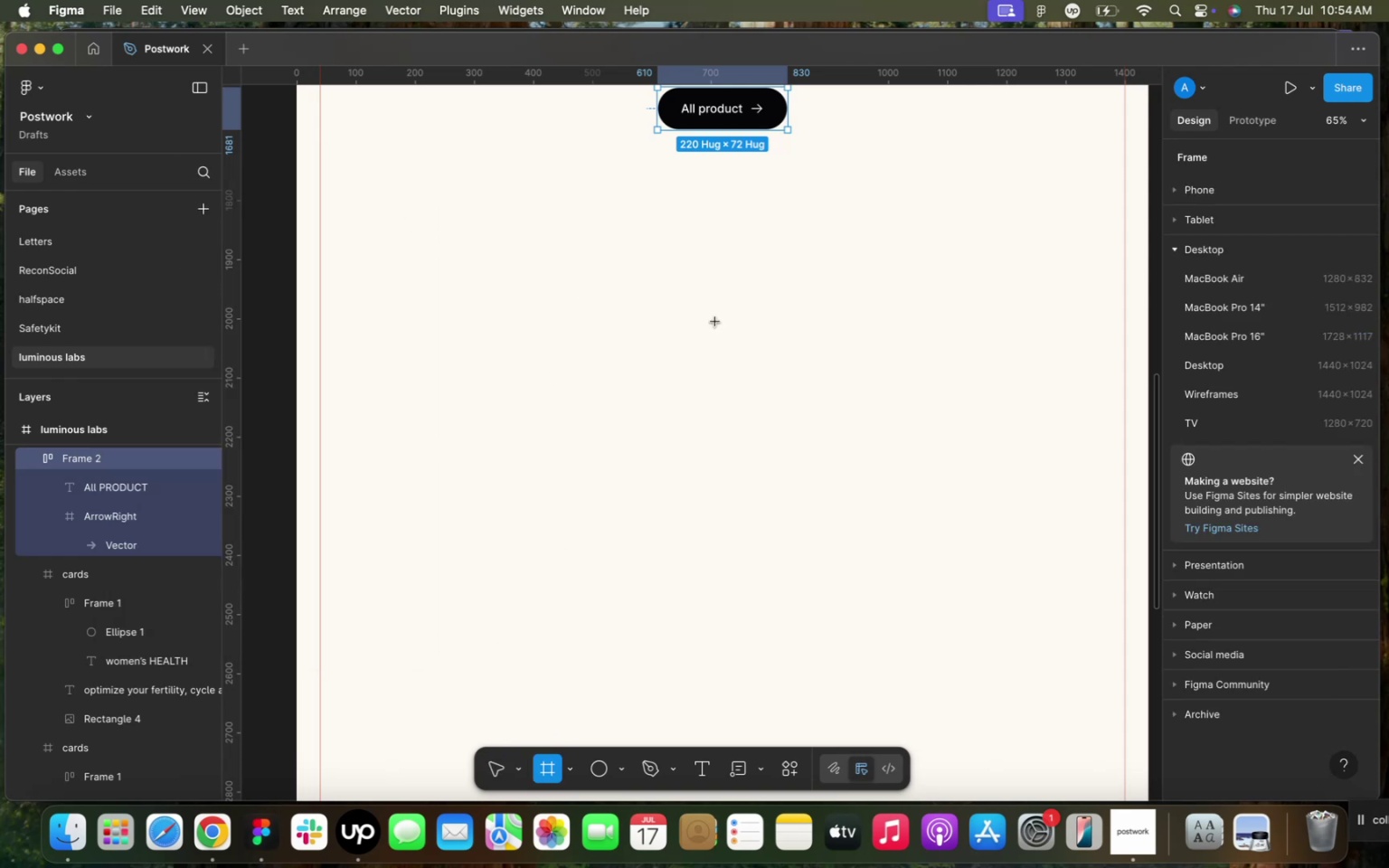 
scroll: coordinate [533, 287], scroll_direction: none, amount: 0.0
 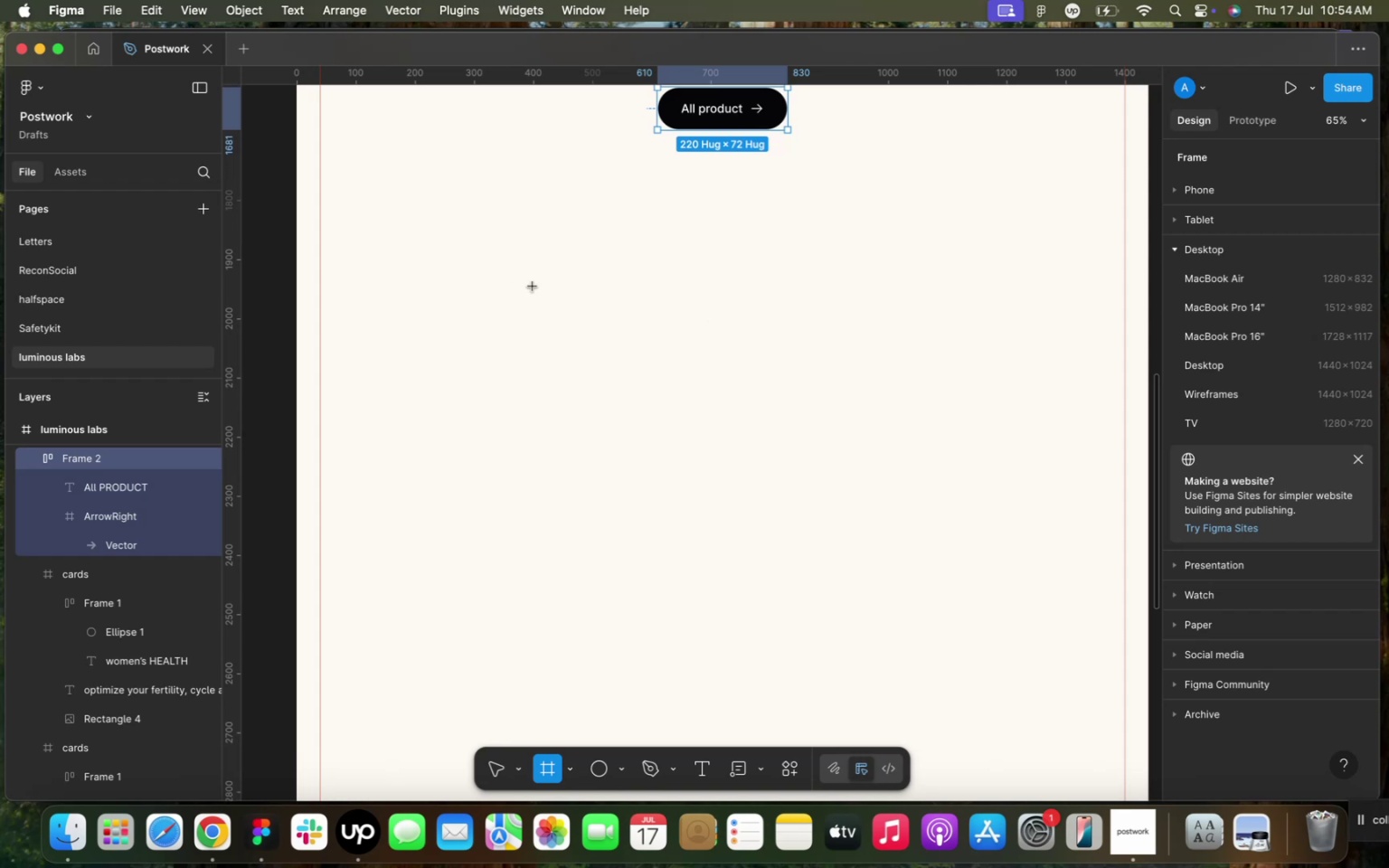 
scroll: coordinate [533, 287], scroll_direction: up, amount: 4.0
 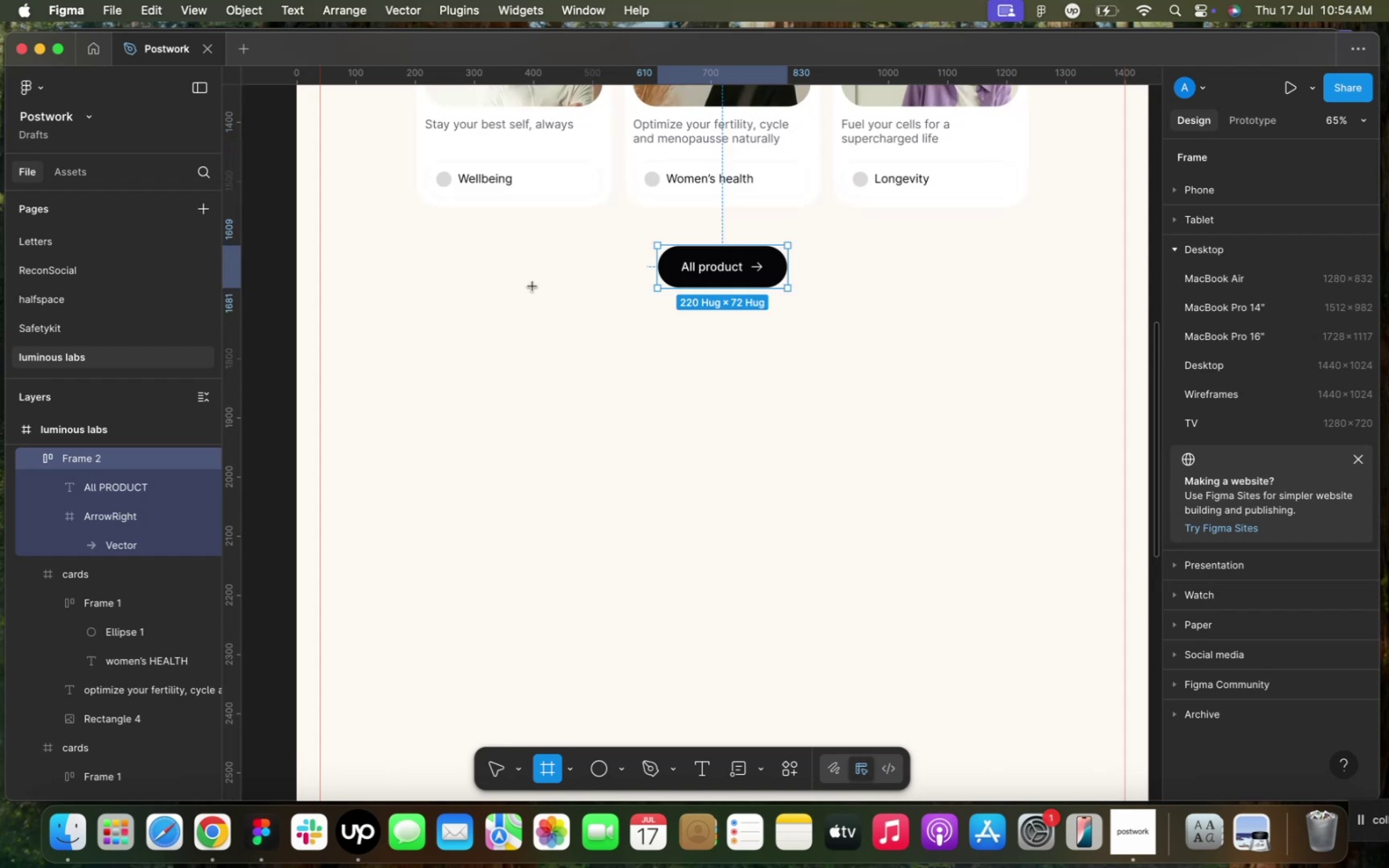 
scroll: coordinate [533, 287], scroll_direction: down, amount: 1.0
 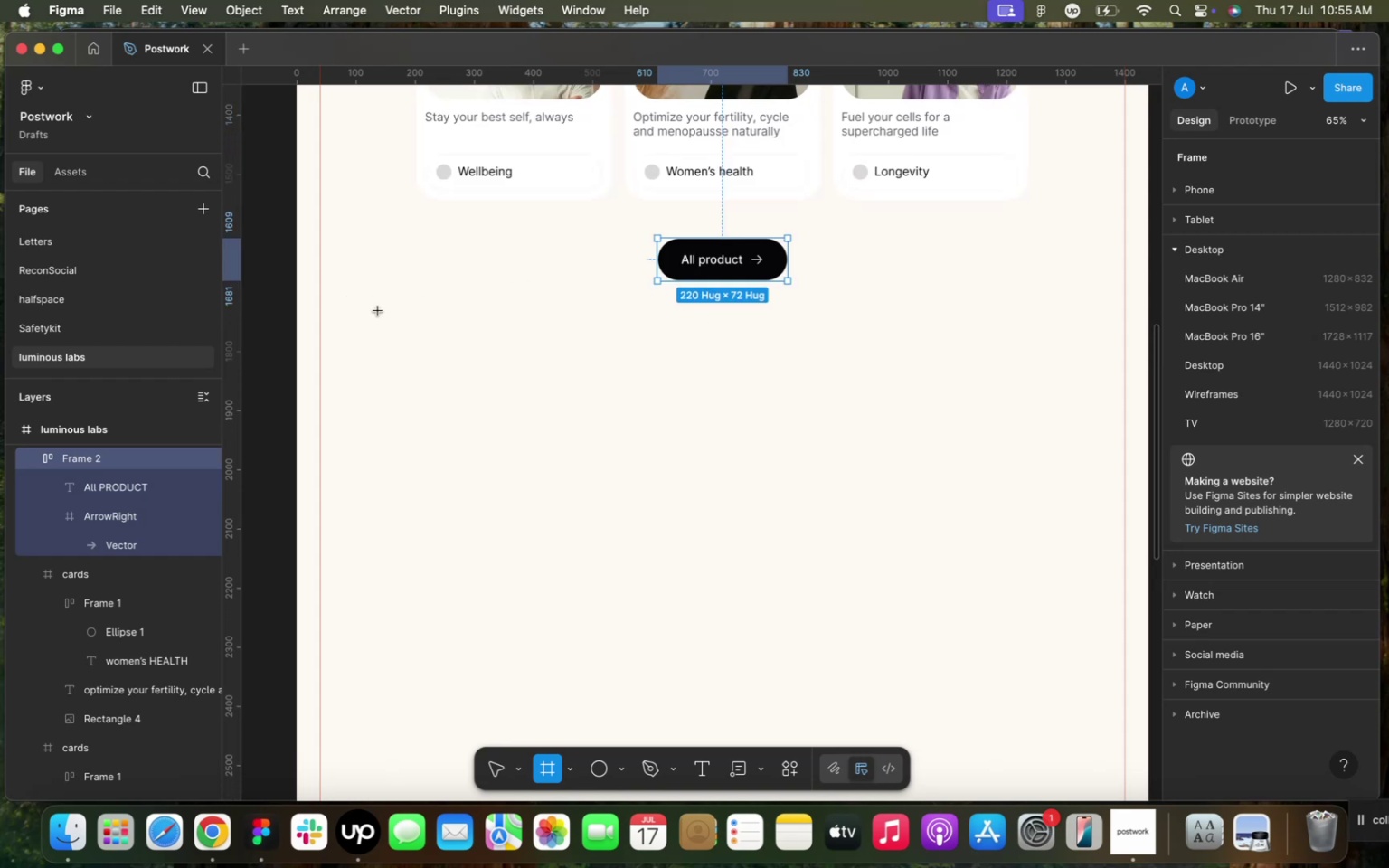 
left_click_drag(start_coordinate=[376, 346], to_coordinate=[1093, 661])
 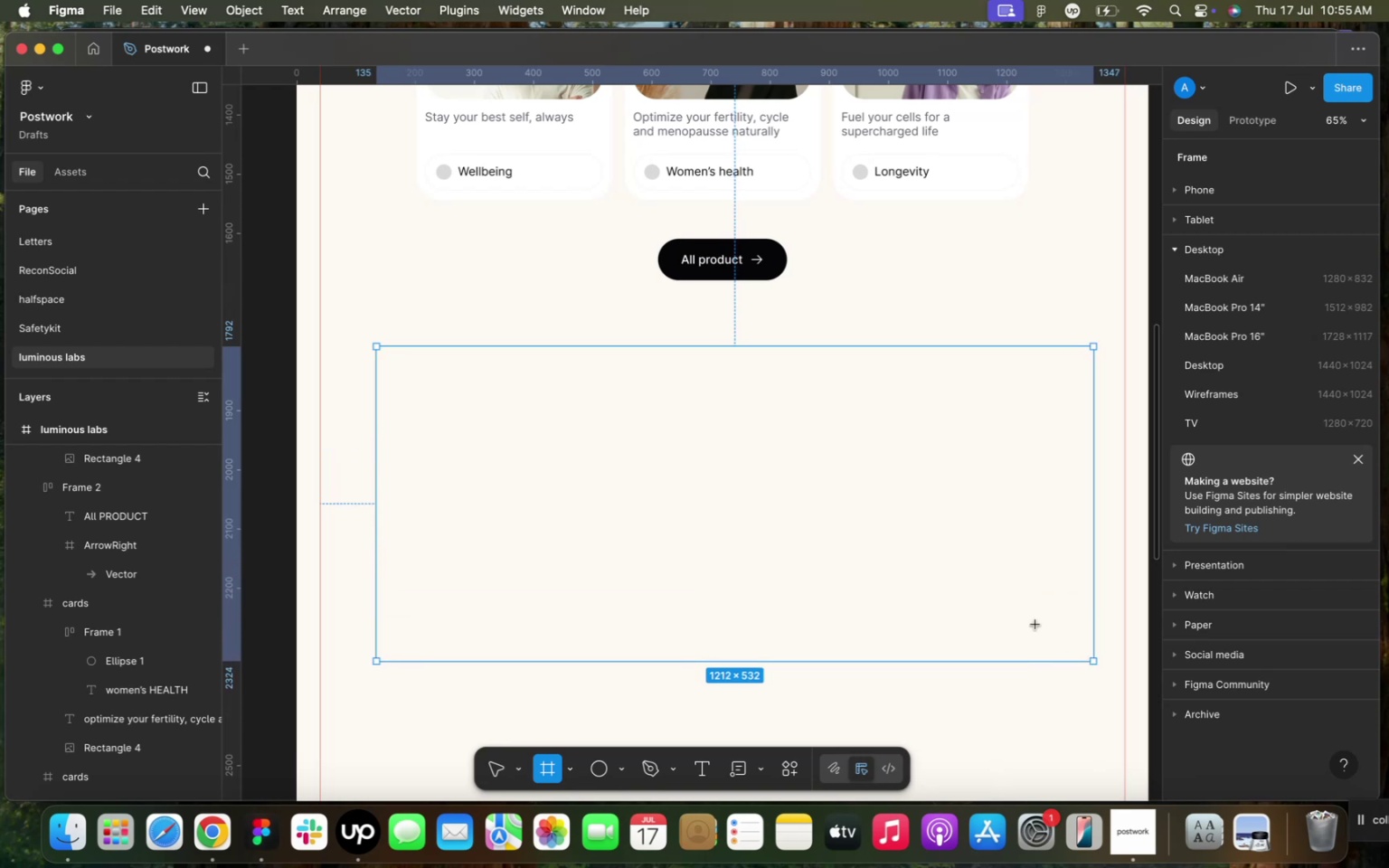 
left_click_drag(start_coordinate=[738, 461], to_coordinate=[728, 460])
 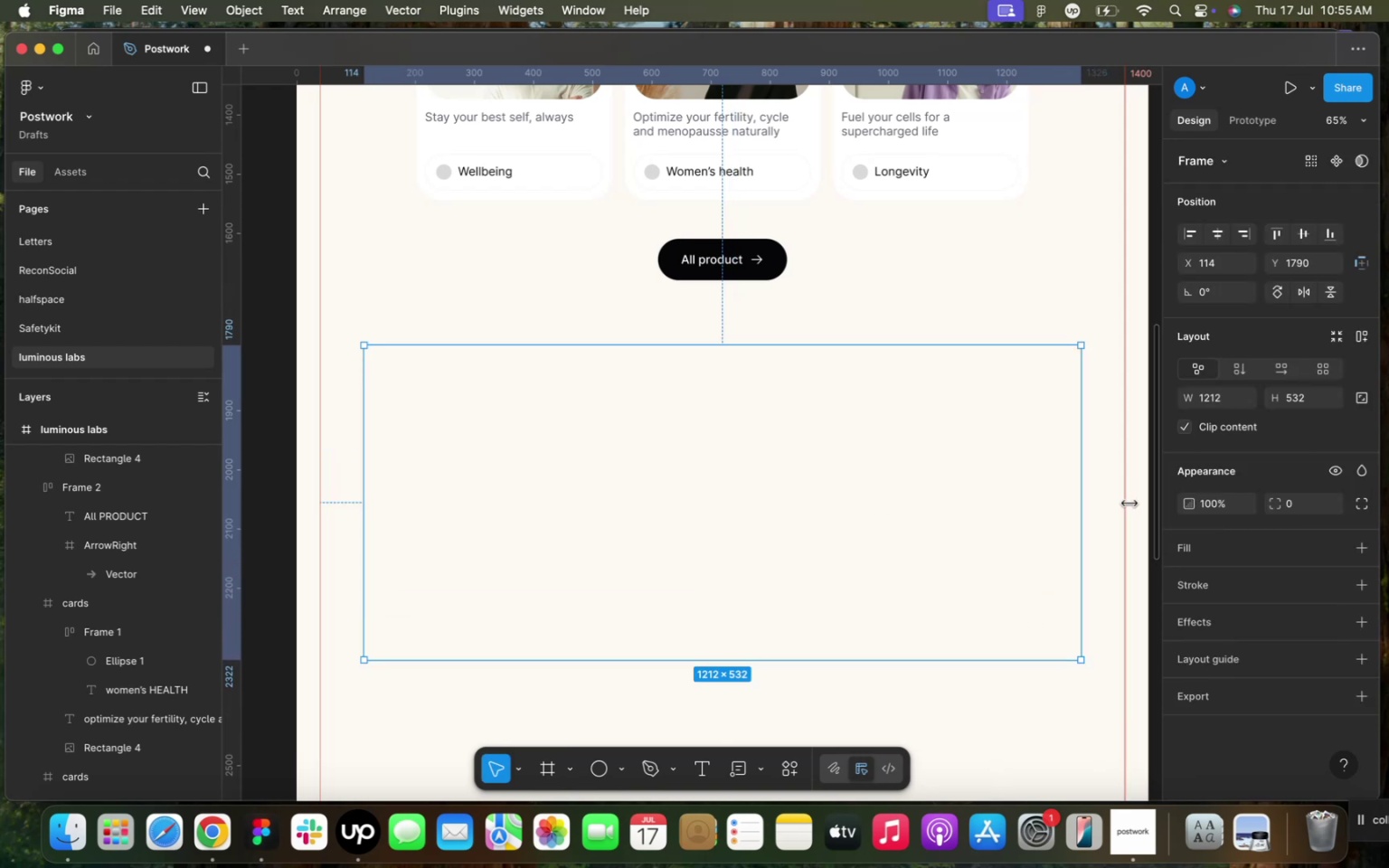 
left_click([1218, 549])
 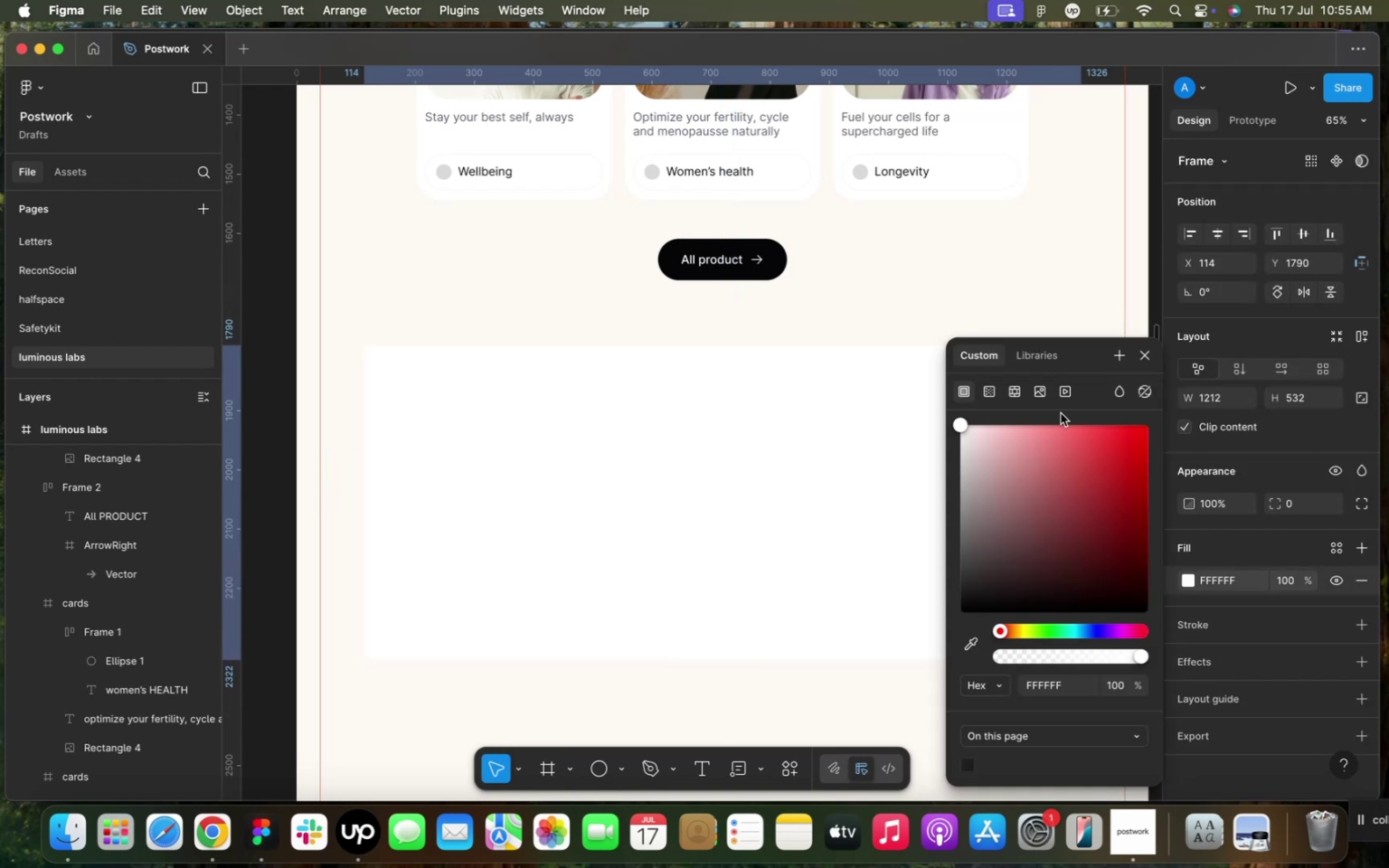 
left_click([1035, 392])
 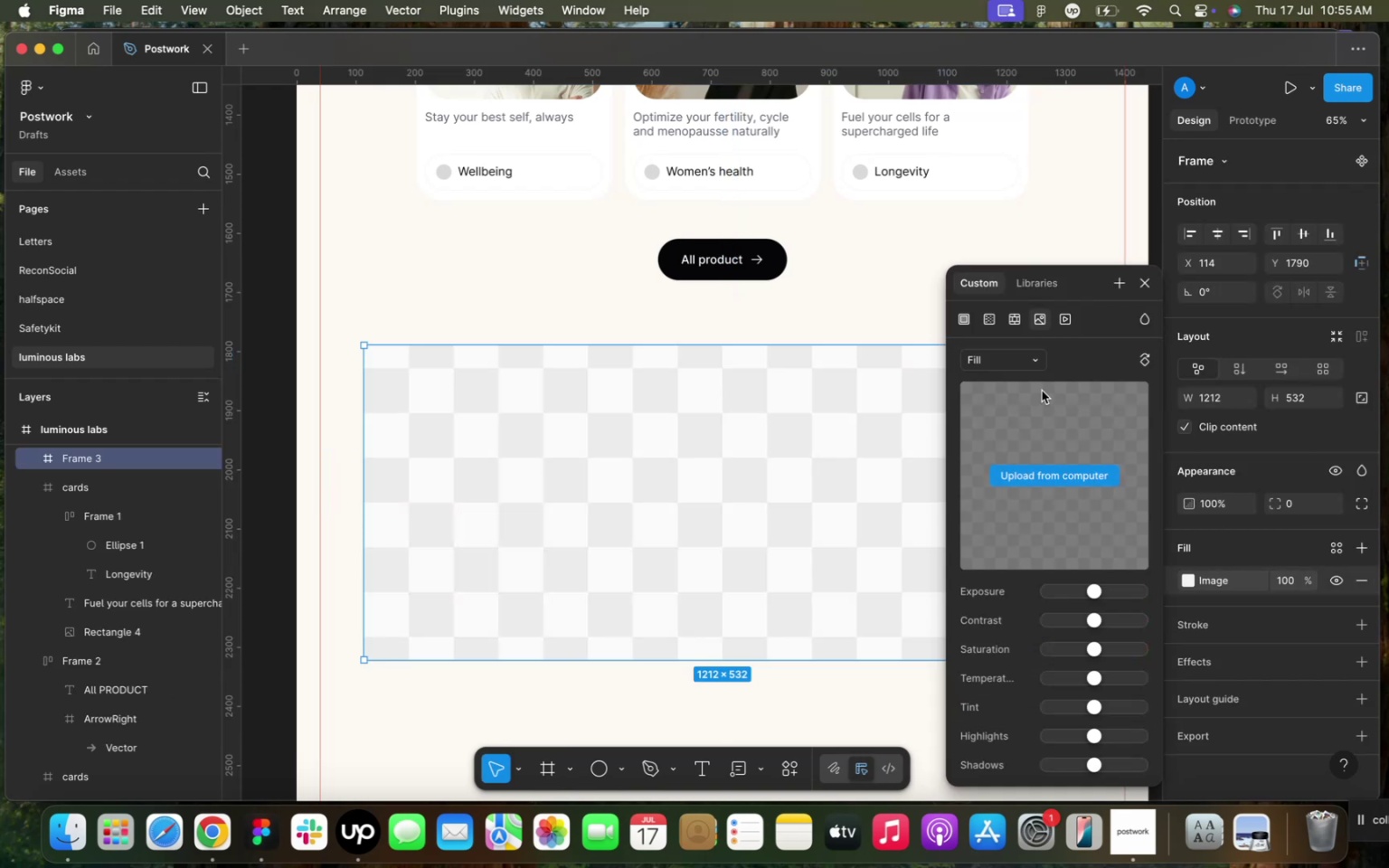 
left_click([1041, 476])
 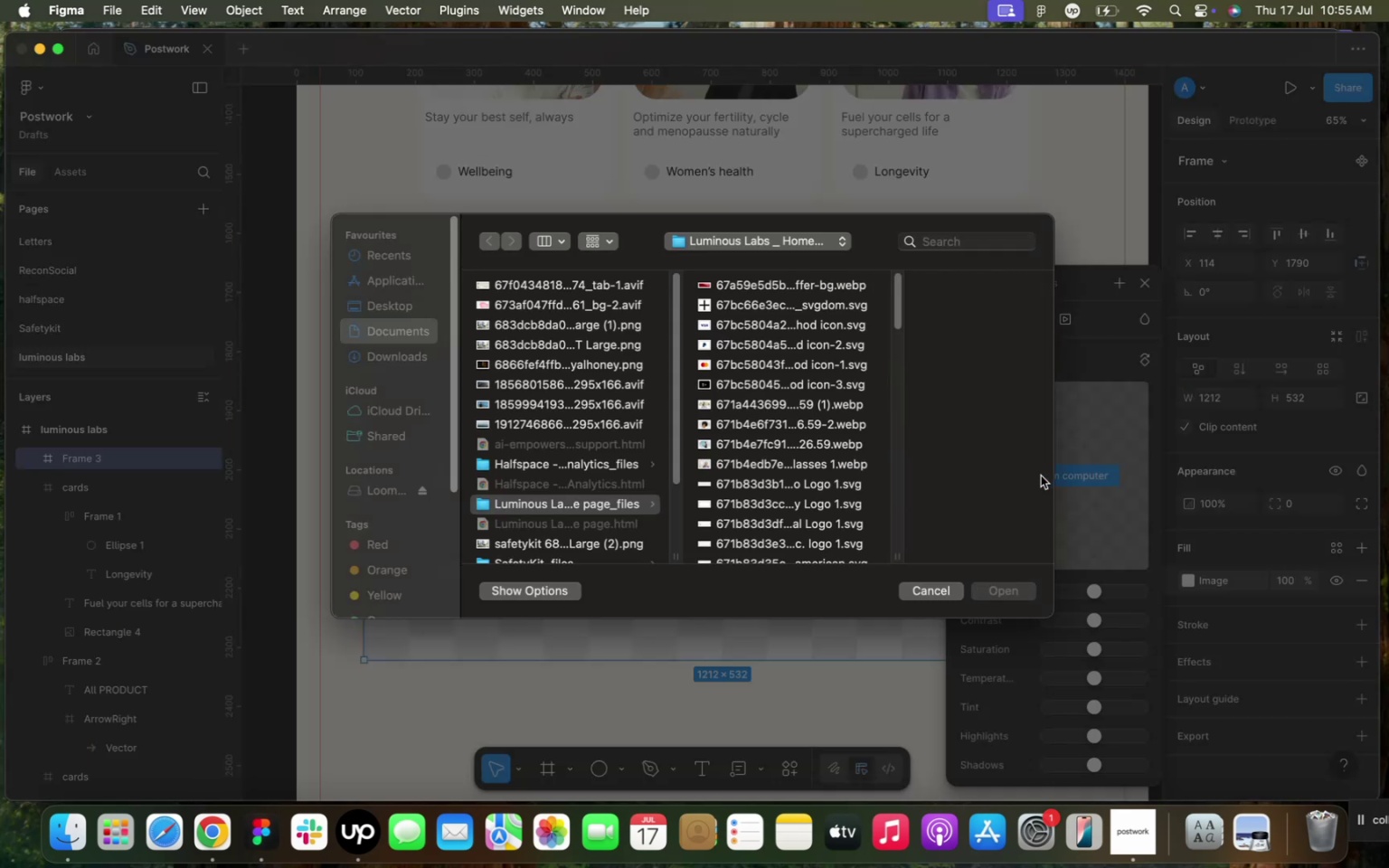 
scroll: coordinate [789, 404], scroll_direction: down, amount: 12.0
 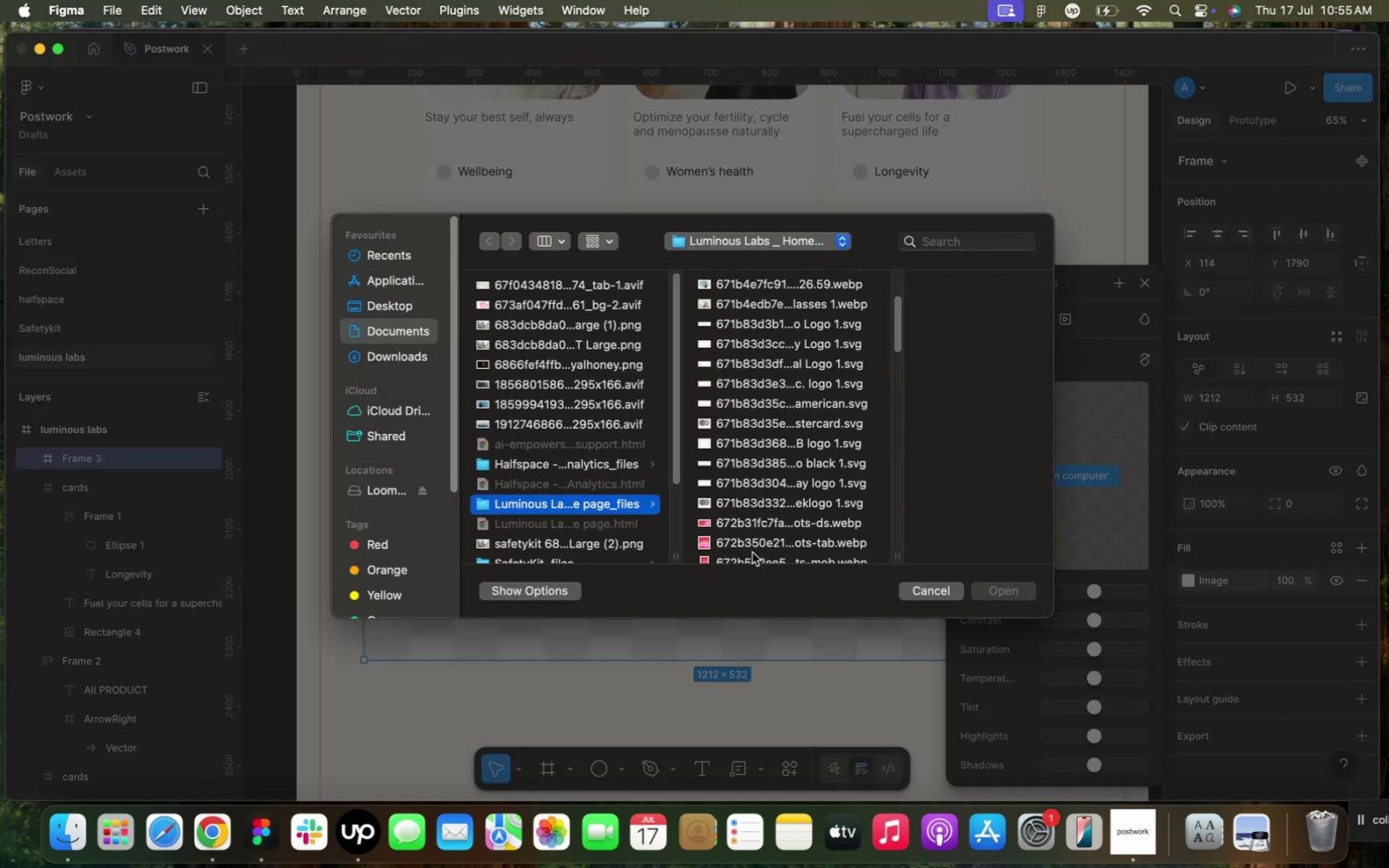 
left_click([758, 514])
 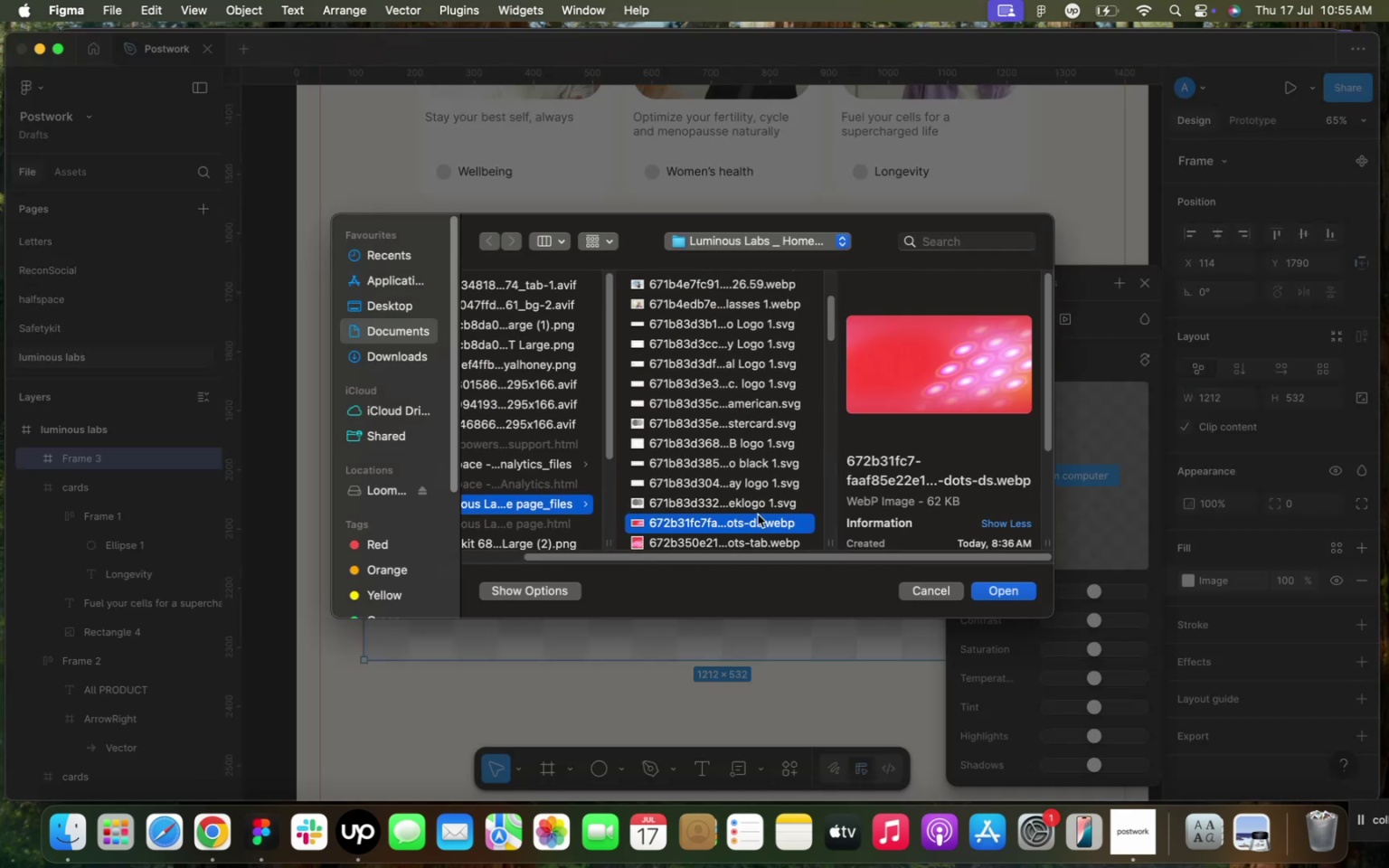 
scroll: coordinate [718, 471], scroll_direction: up, amount: 13.0
 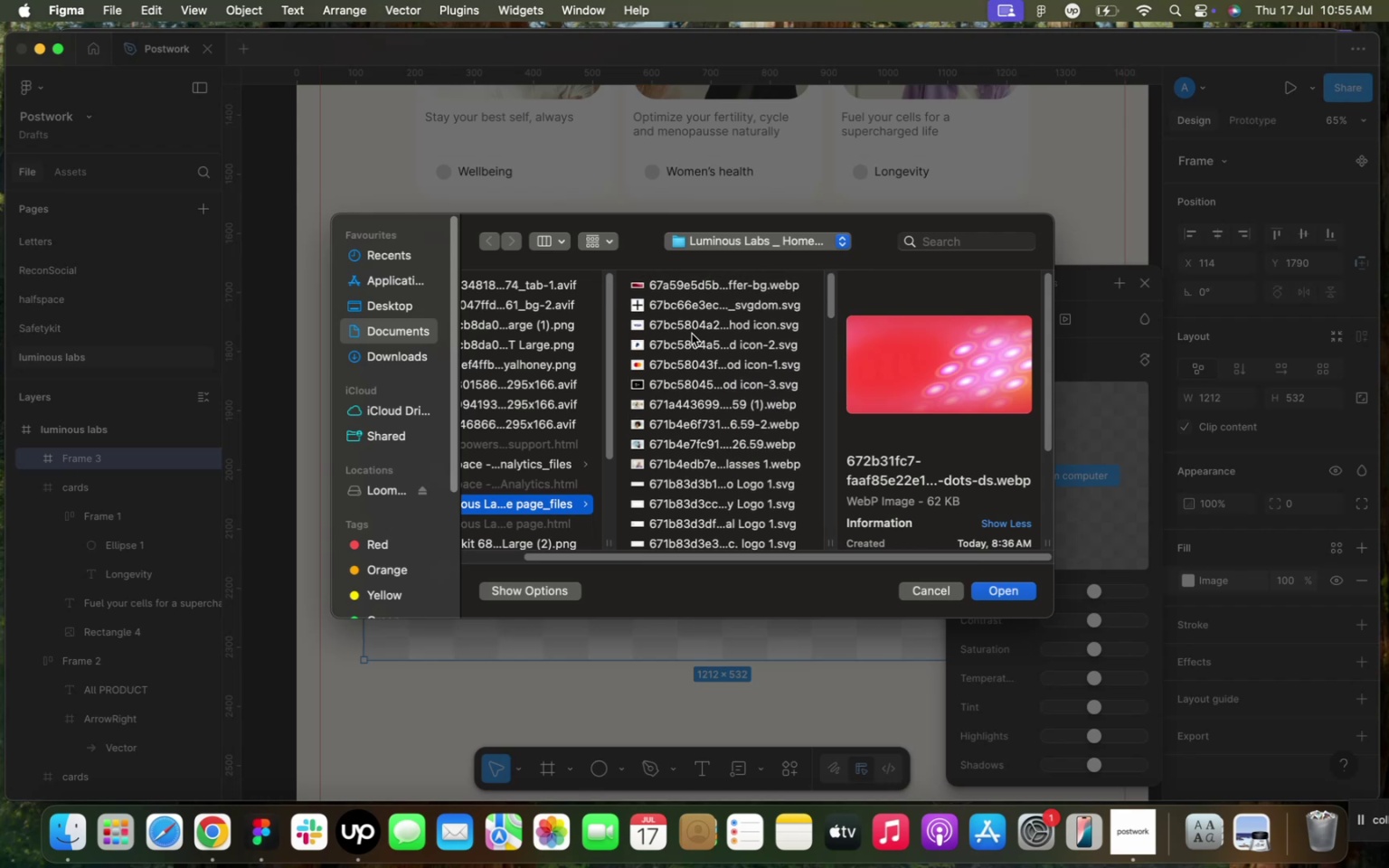 
left_click([689, 286])
 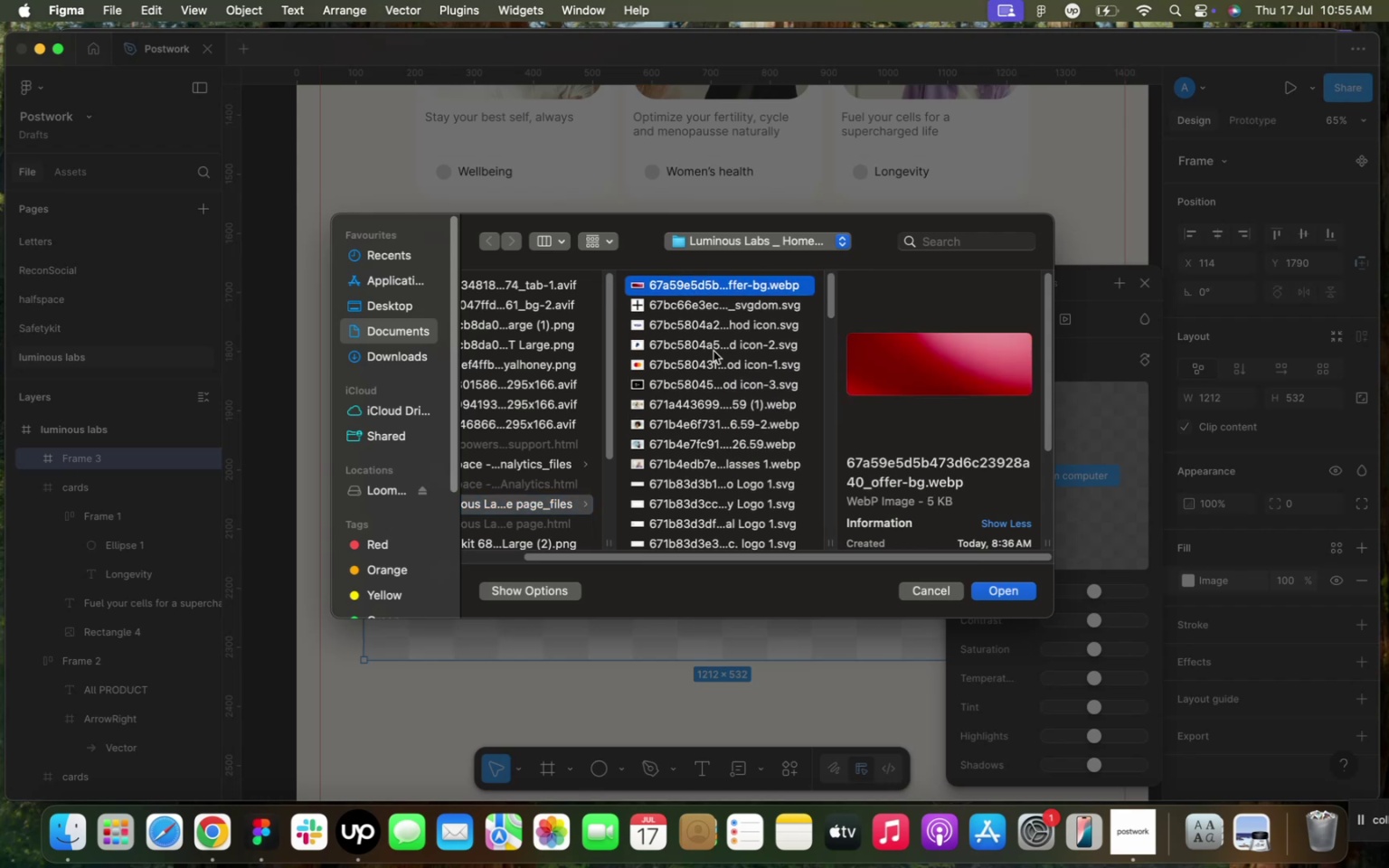 
scroll: coordinate [683, 429], scroll_direction: down, amount: 4.0
 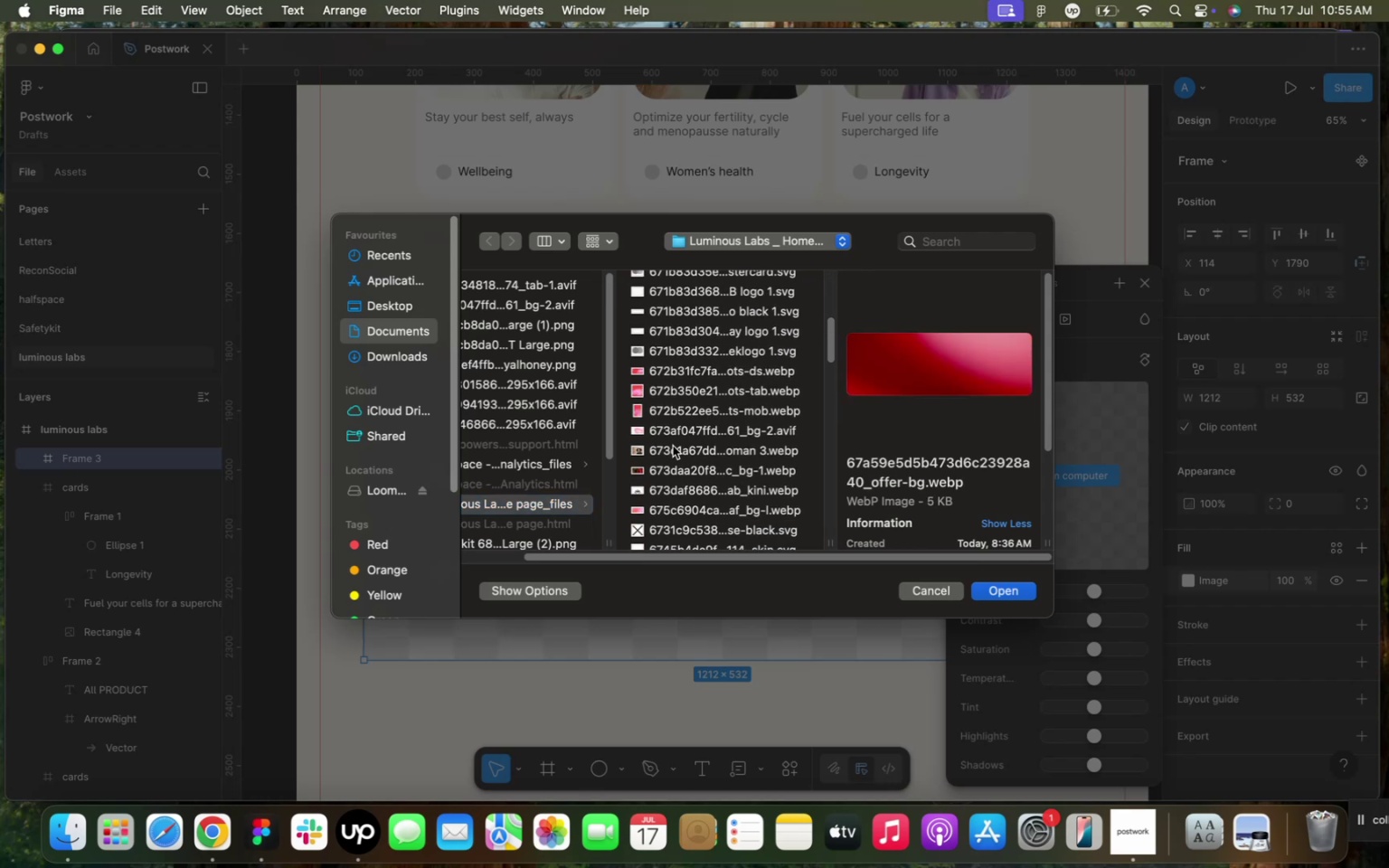 
left_click([668, 467])
 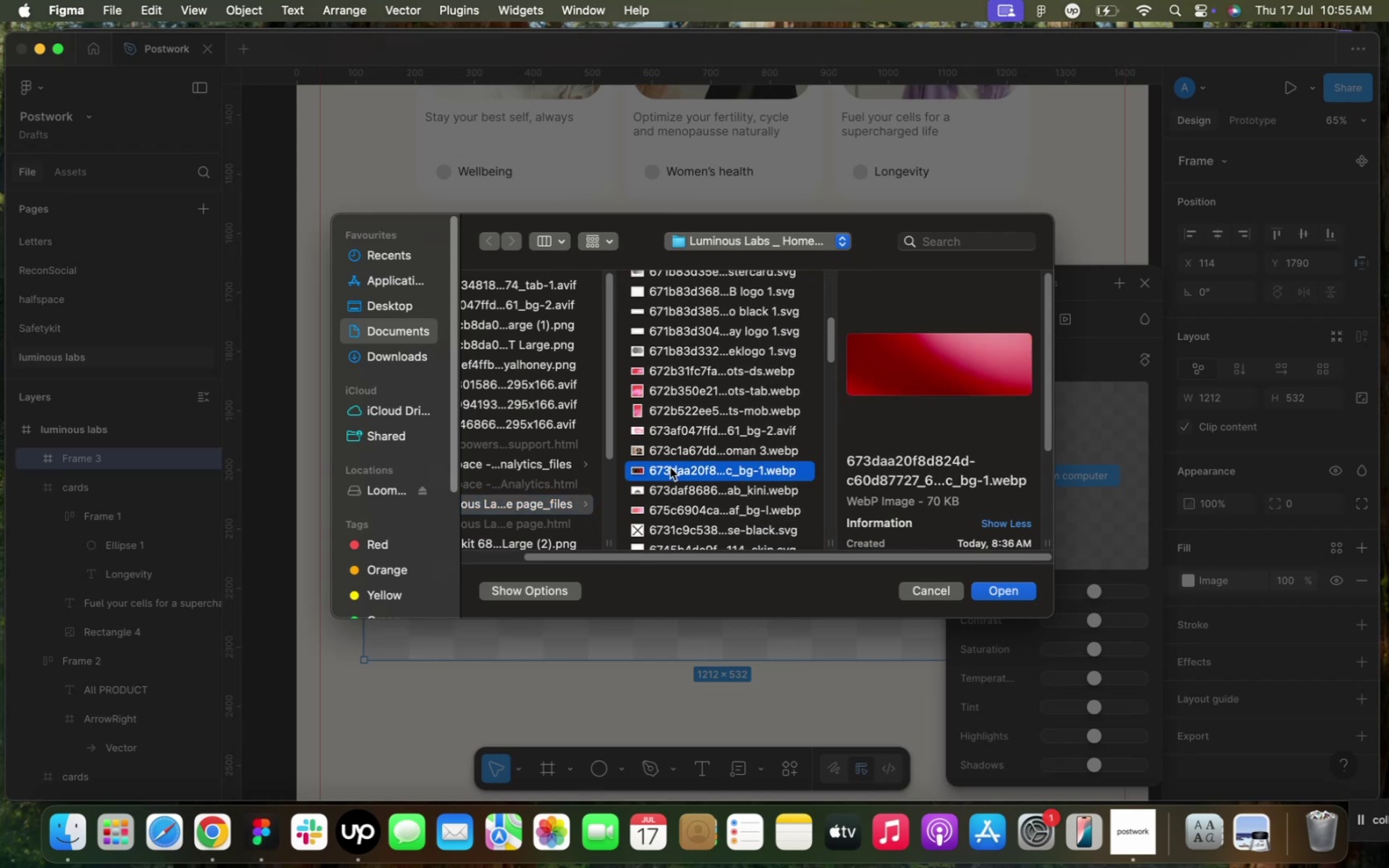 
scroll: coordinate [673, 465], scroll_direction: down, amount: 6.0
 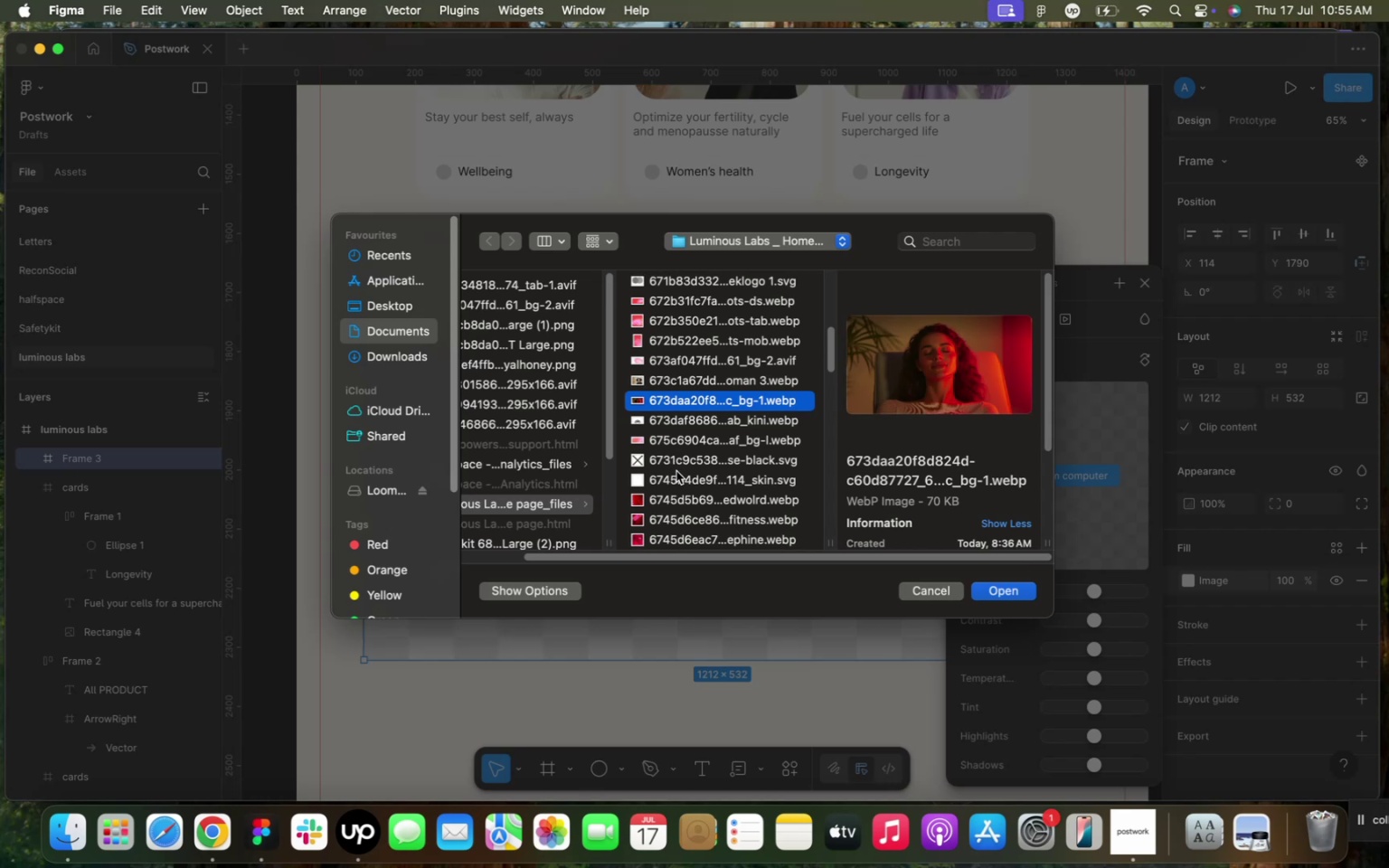 
left_click([681, 490])
 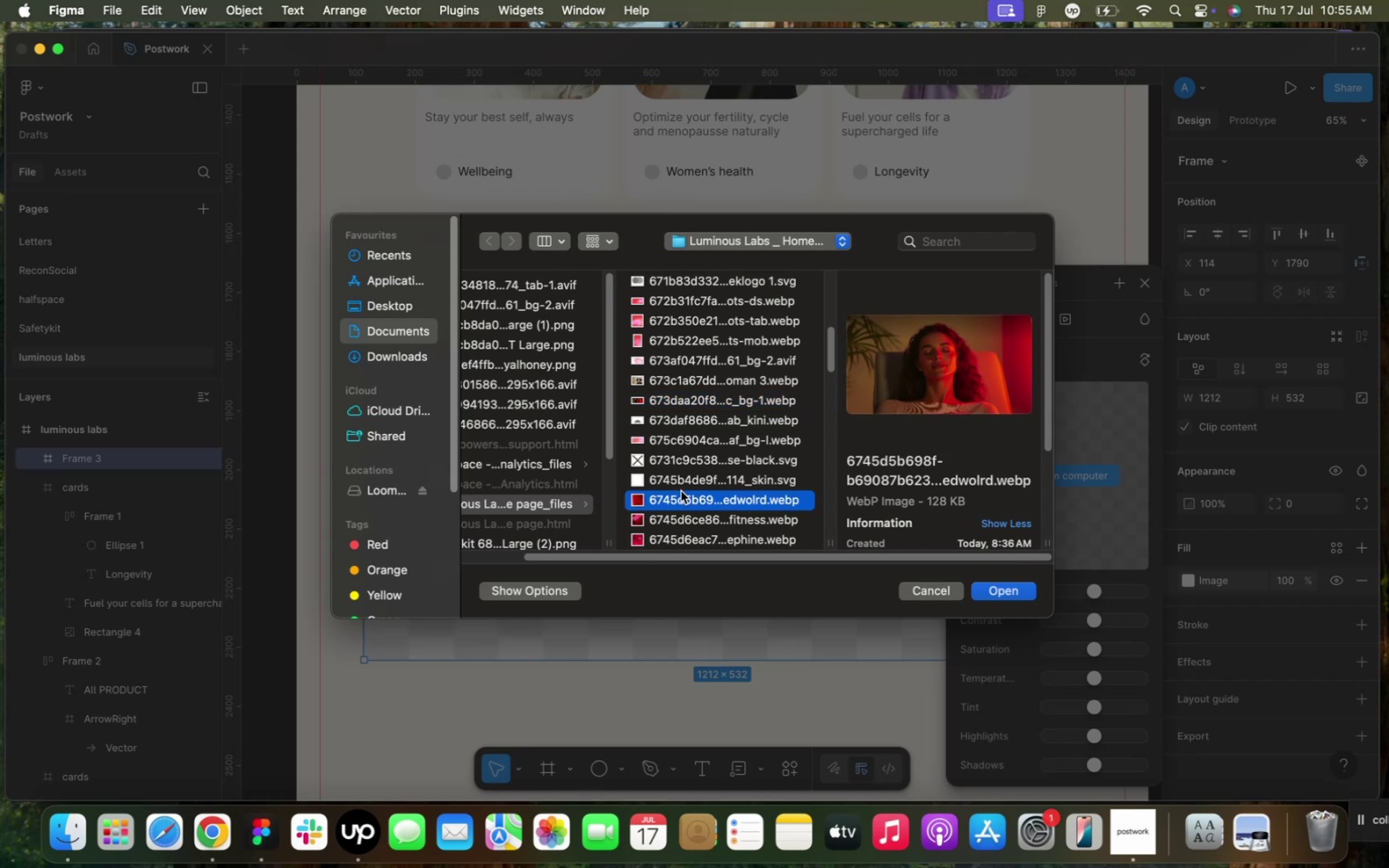 
scroll: coordinate [682, 491], scroll_direction: down, amount: 3.0
 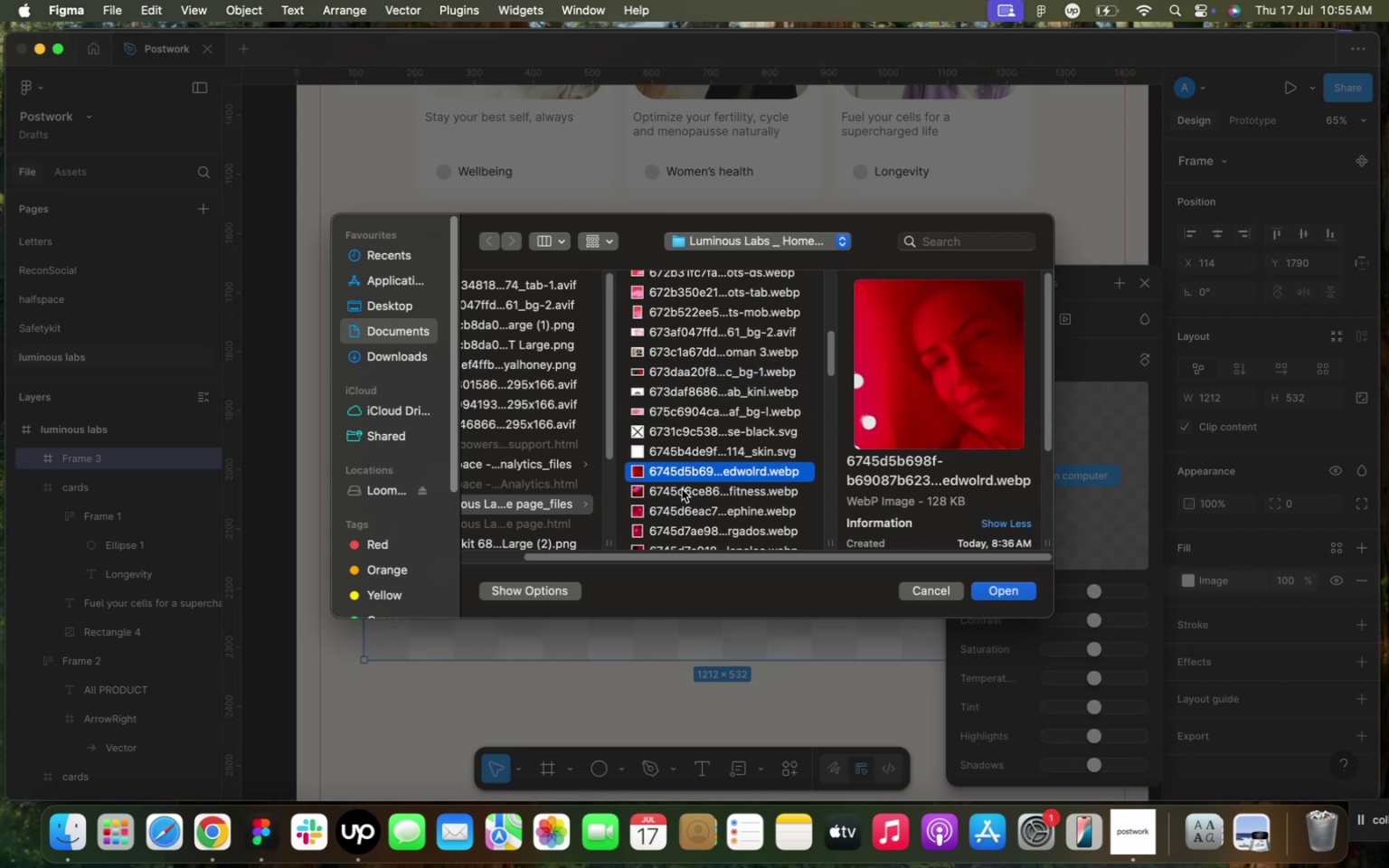 
left_click([677, 498])
 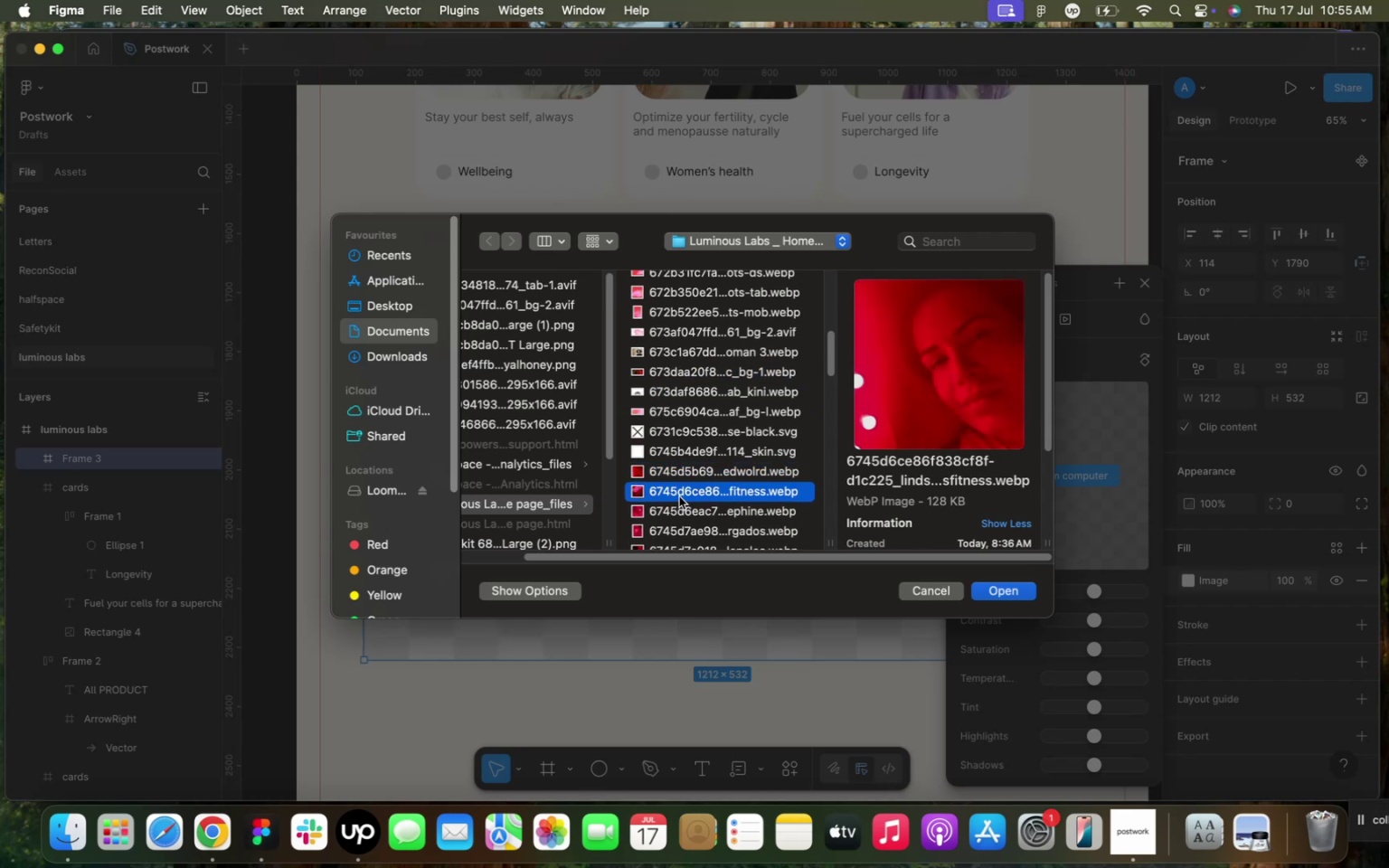 
left_click([682, 508])
 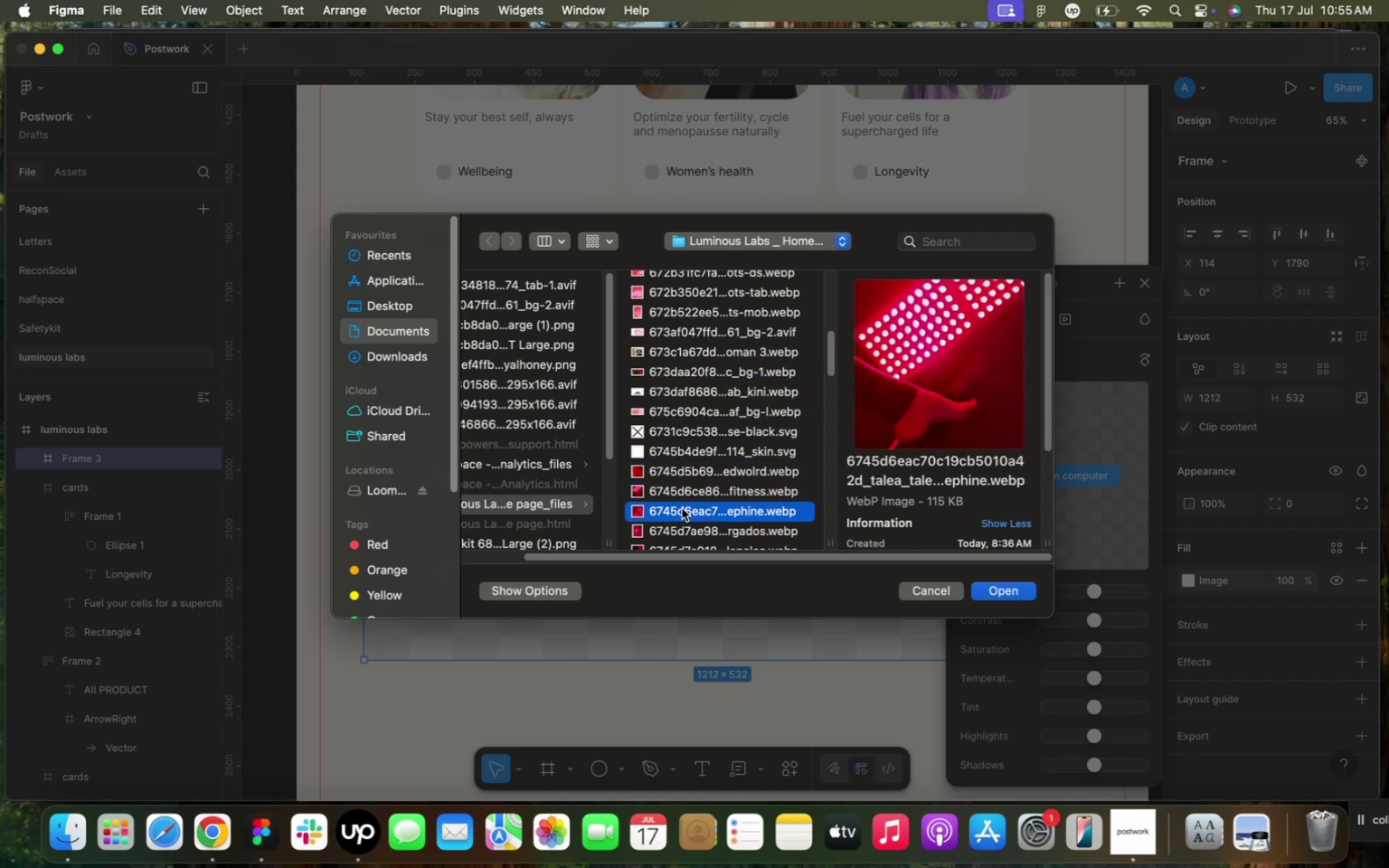 
scroll: coordinate [676, 460], scroll_direction: down, amount: 11.0
 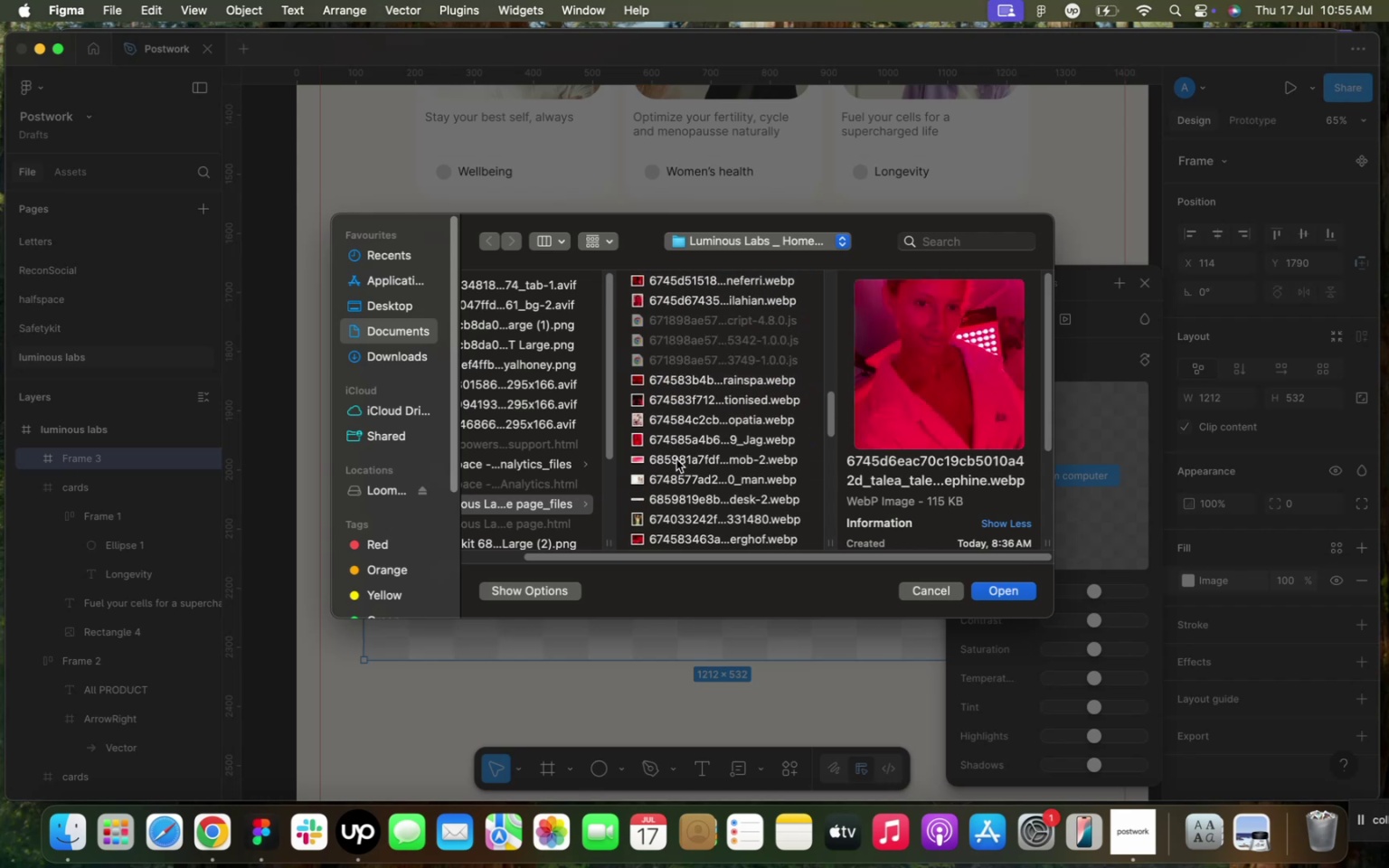 
left_click([676, 458])
 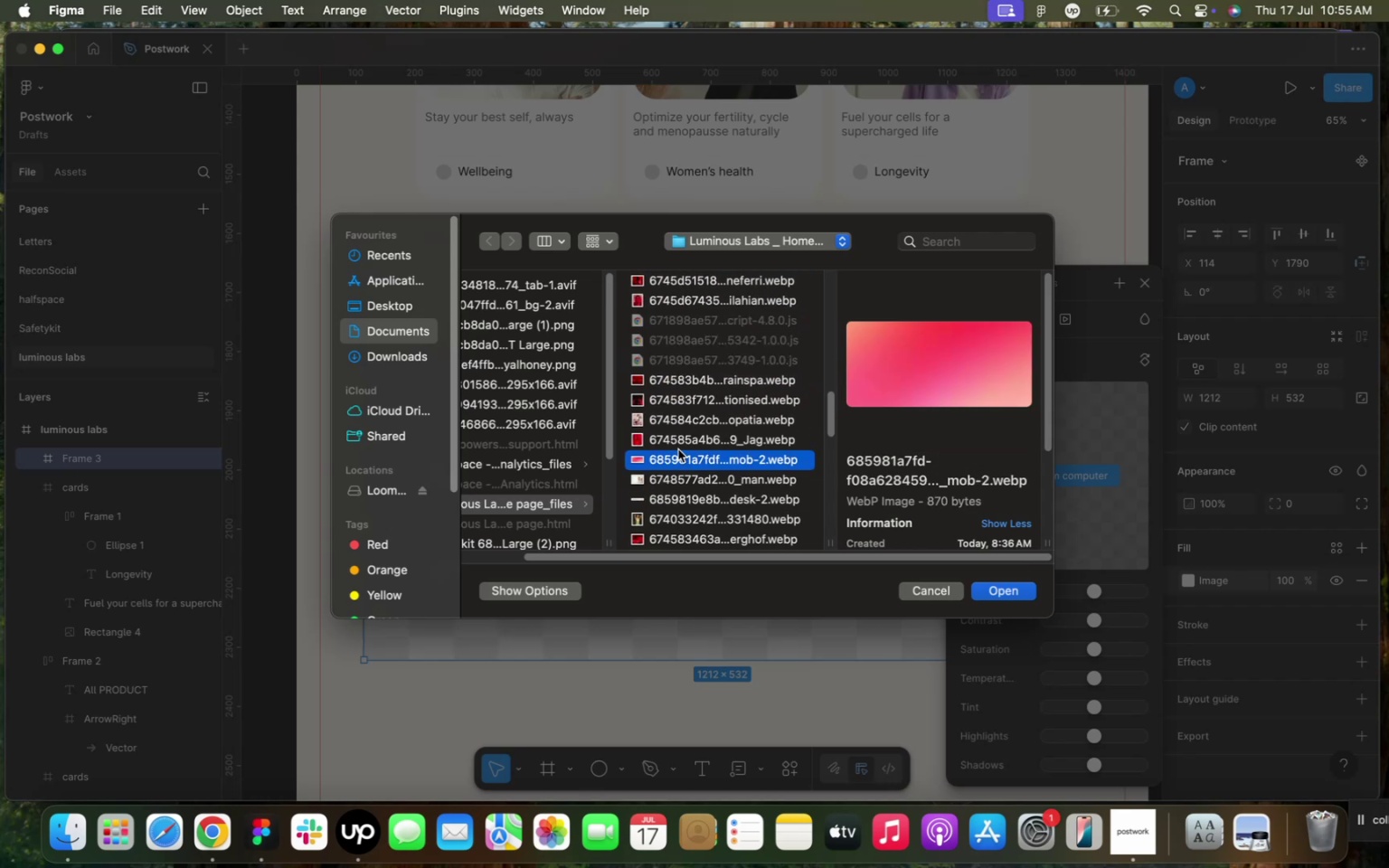 
left_click([688, 433])
 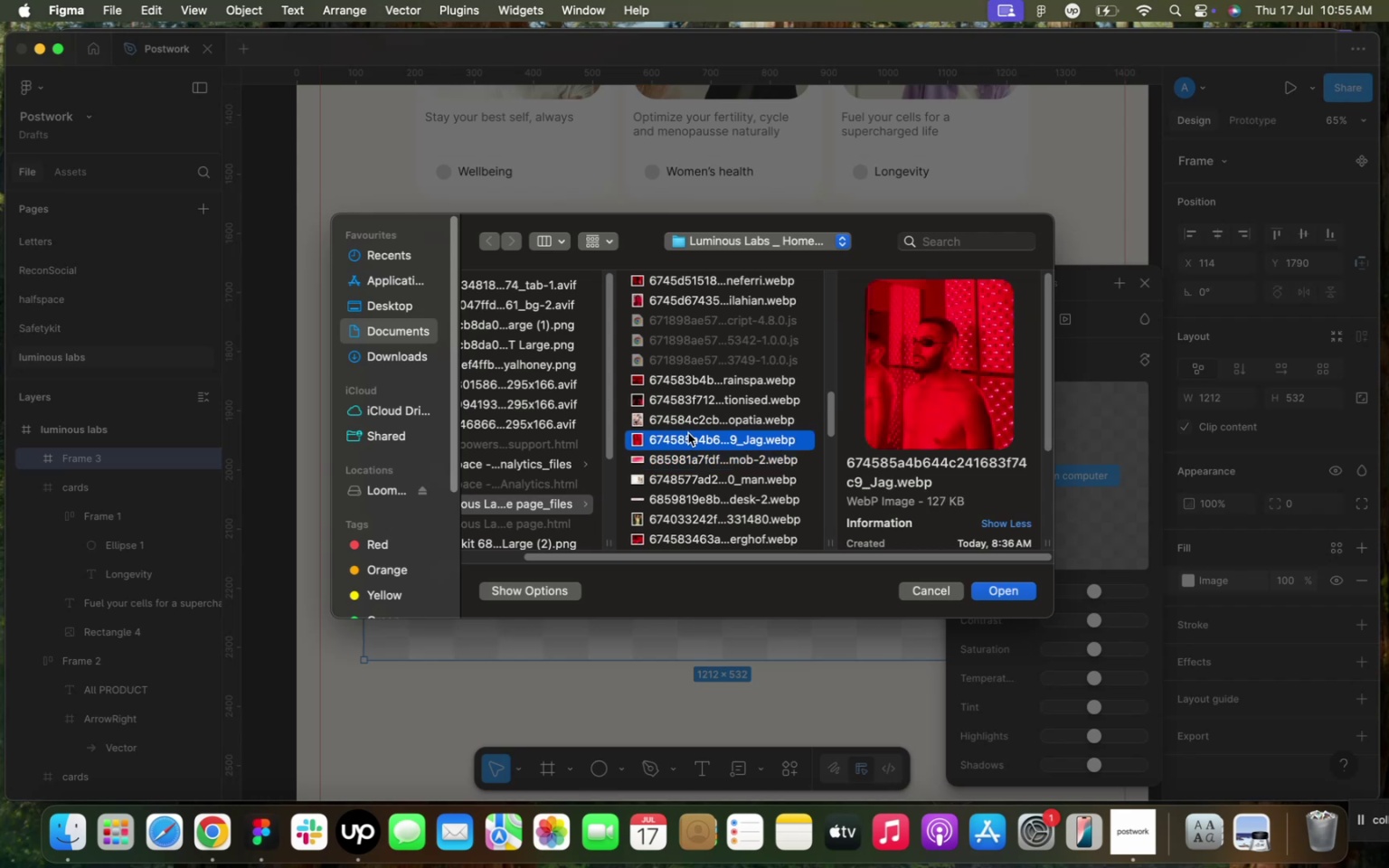 
scroll: coordinate [689, 430], scroll_direction: down, amount: 4.0
 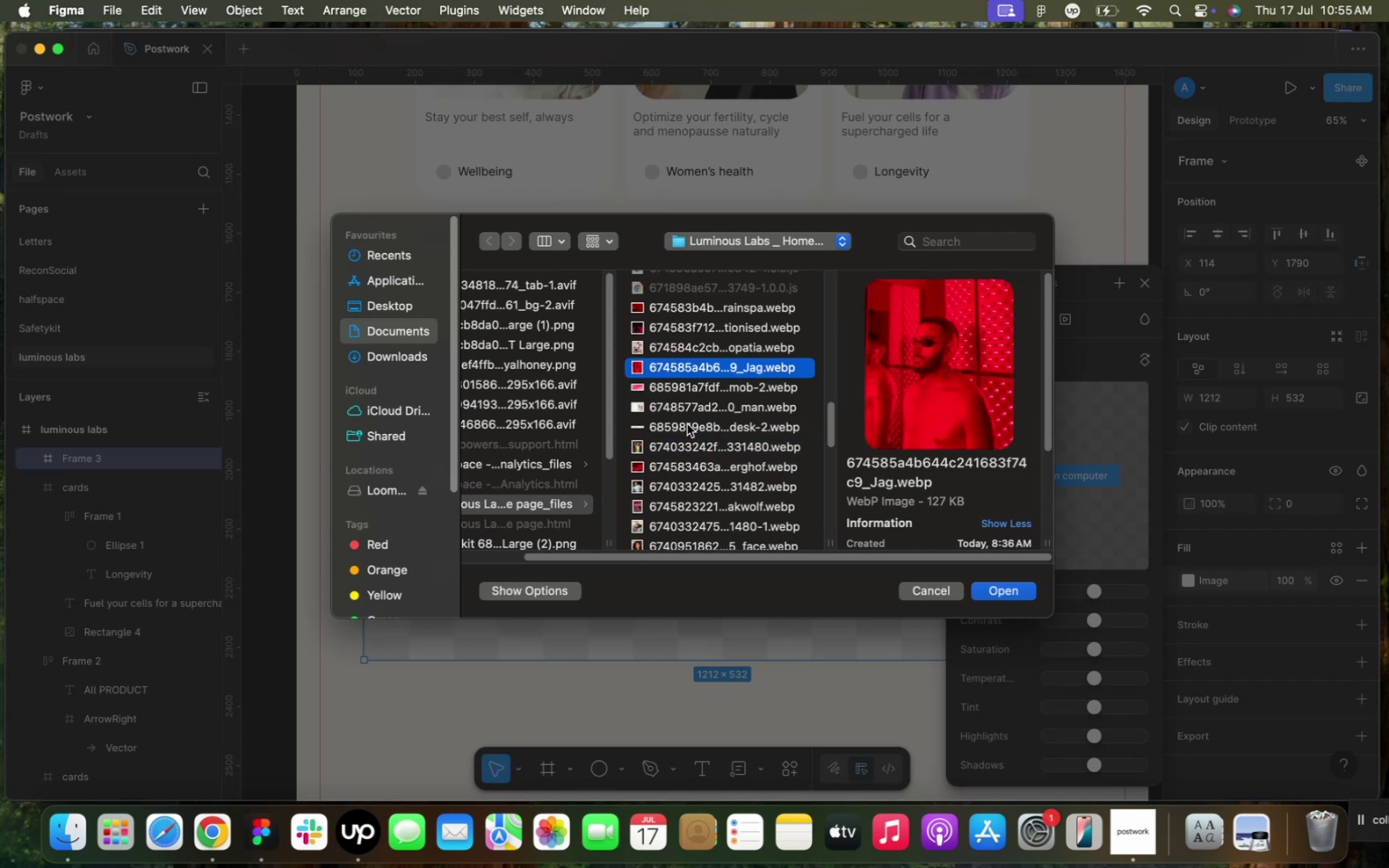 
left_click([671, 466])
 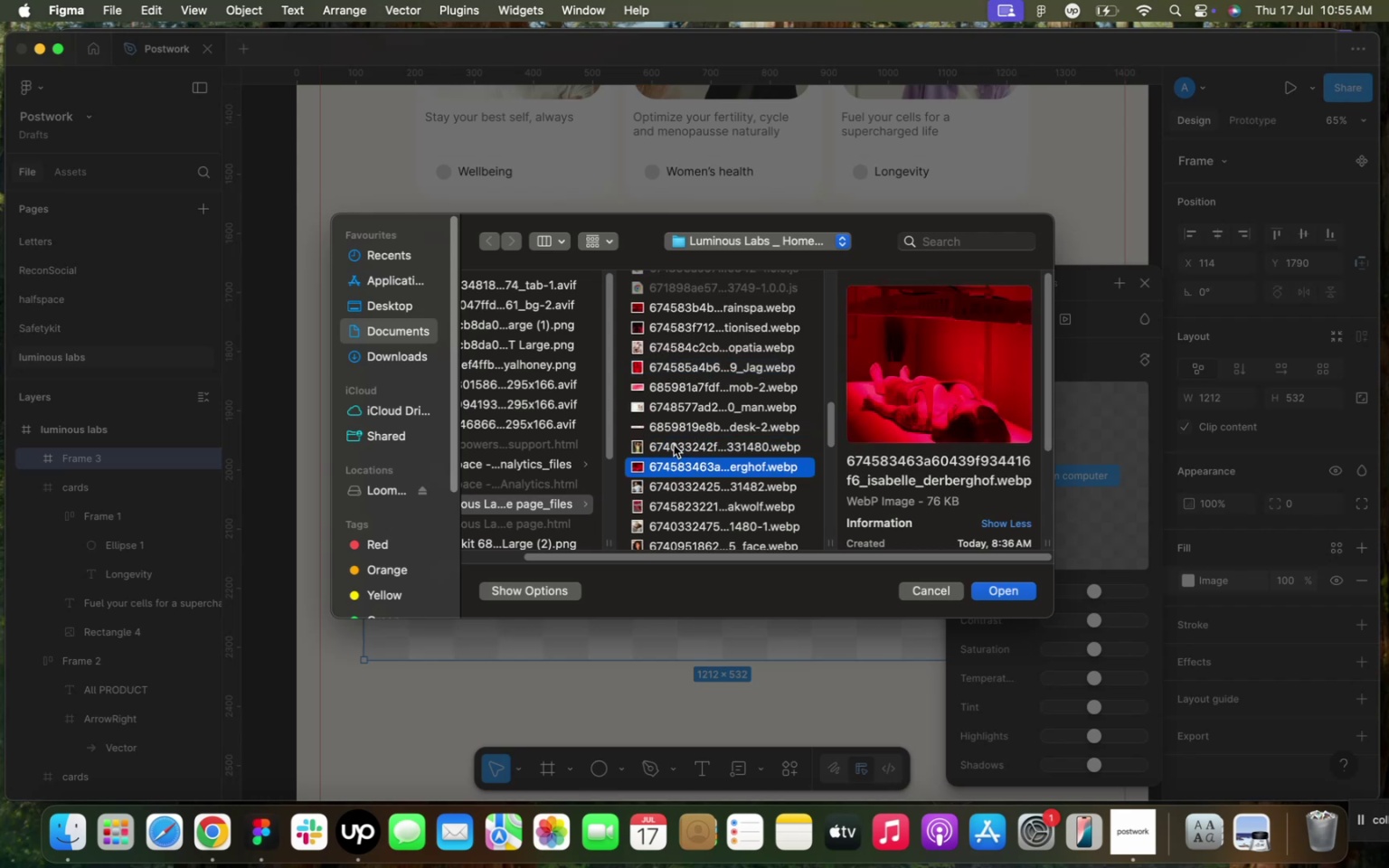 
scroll: coordinate [675, 444], scroll_direction: down, amount: 7.0
 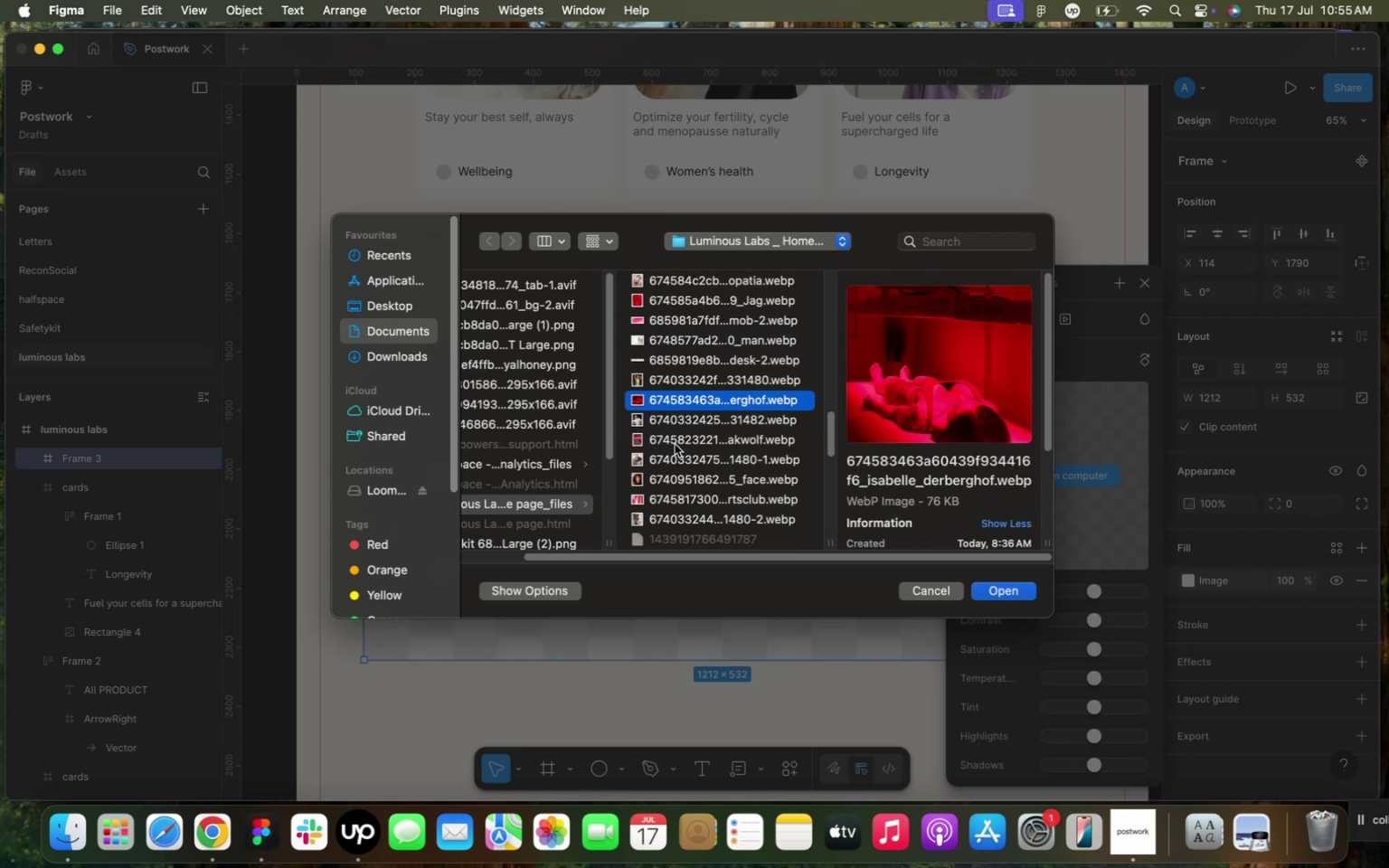 
left_click([676, 451])
 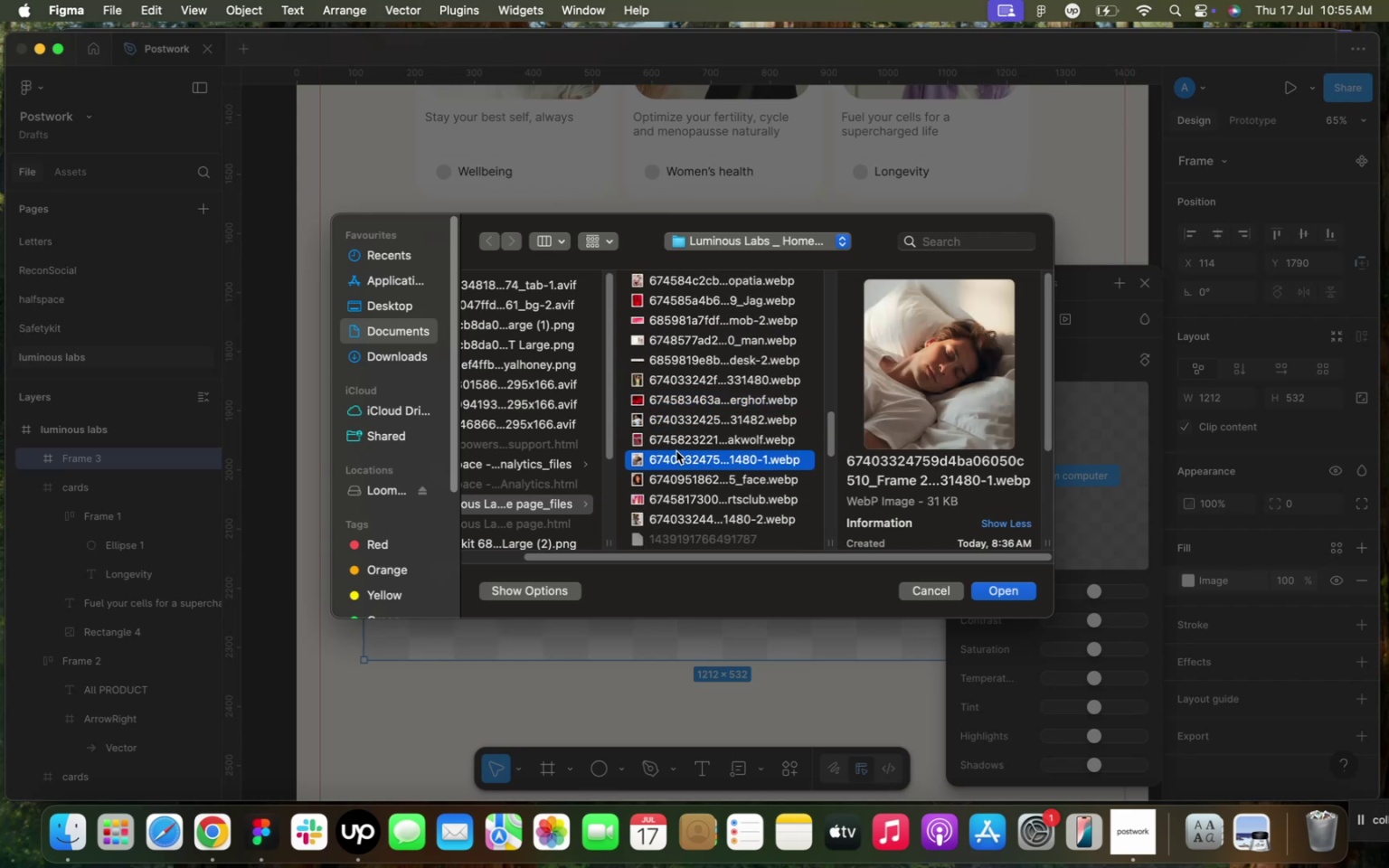 
scroll: coordinate [702, 474], scroll_direction: down, amount: 18.0
 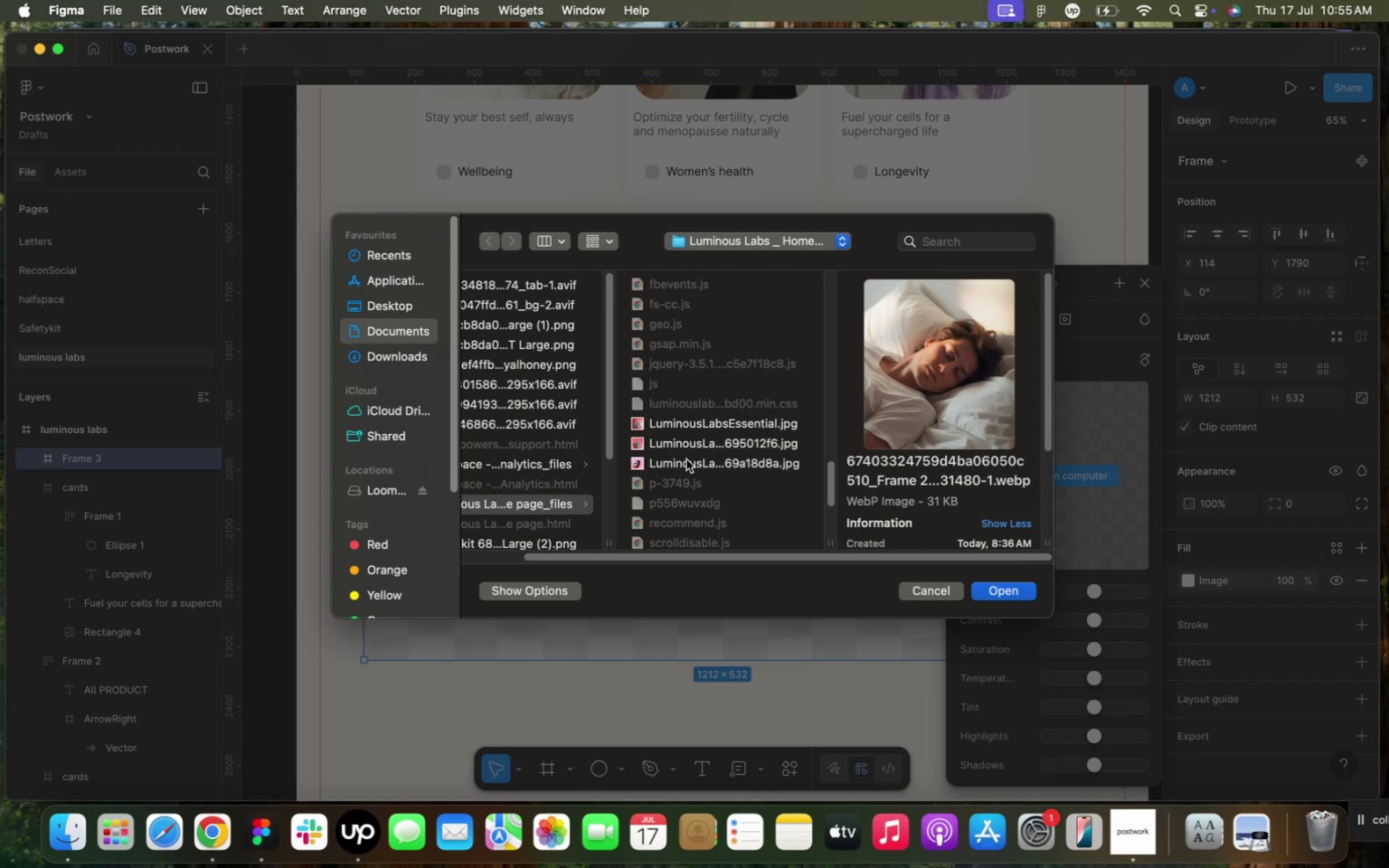 
left_click([685, 439])
 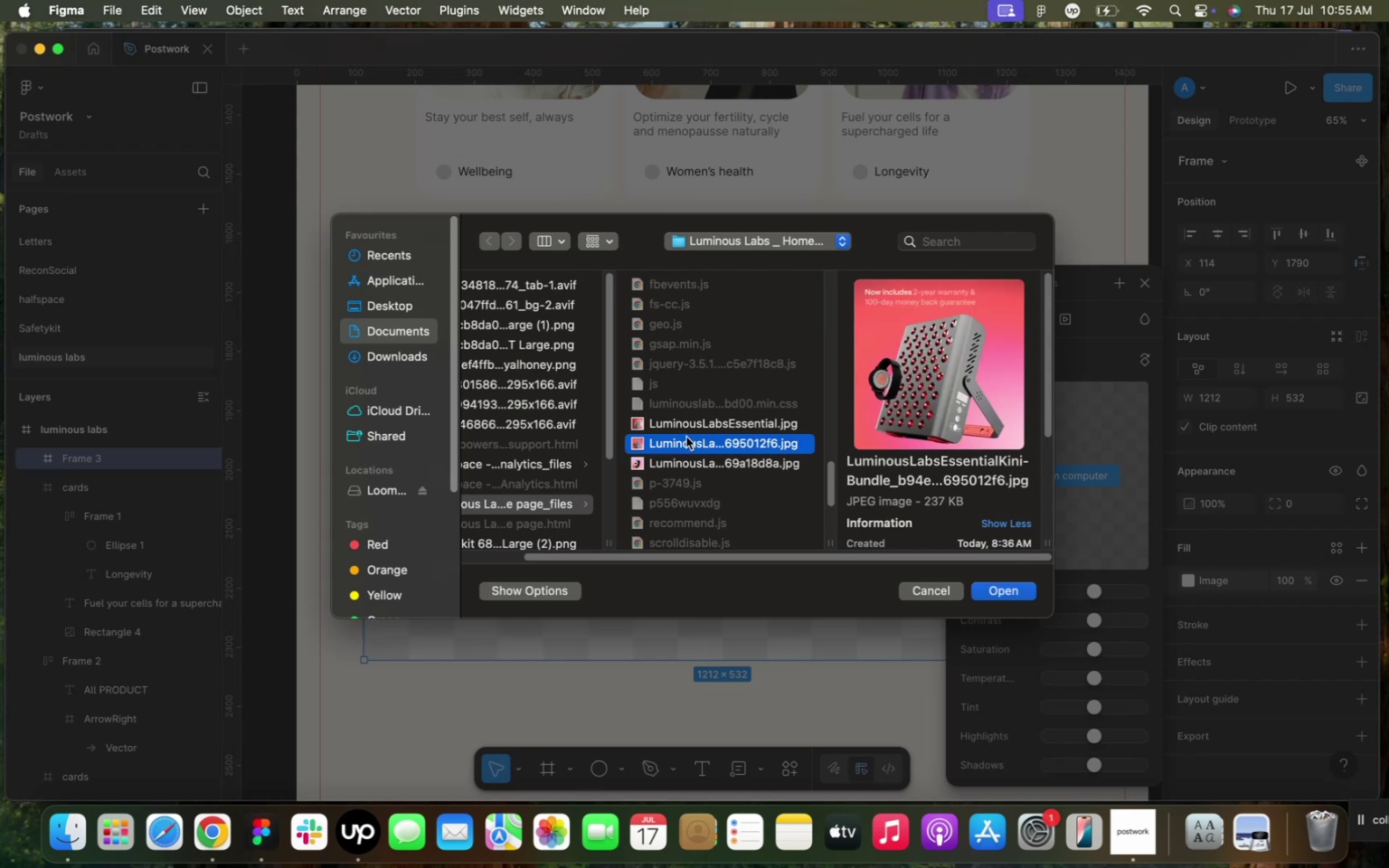 
left_click([693, 423])
 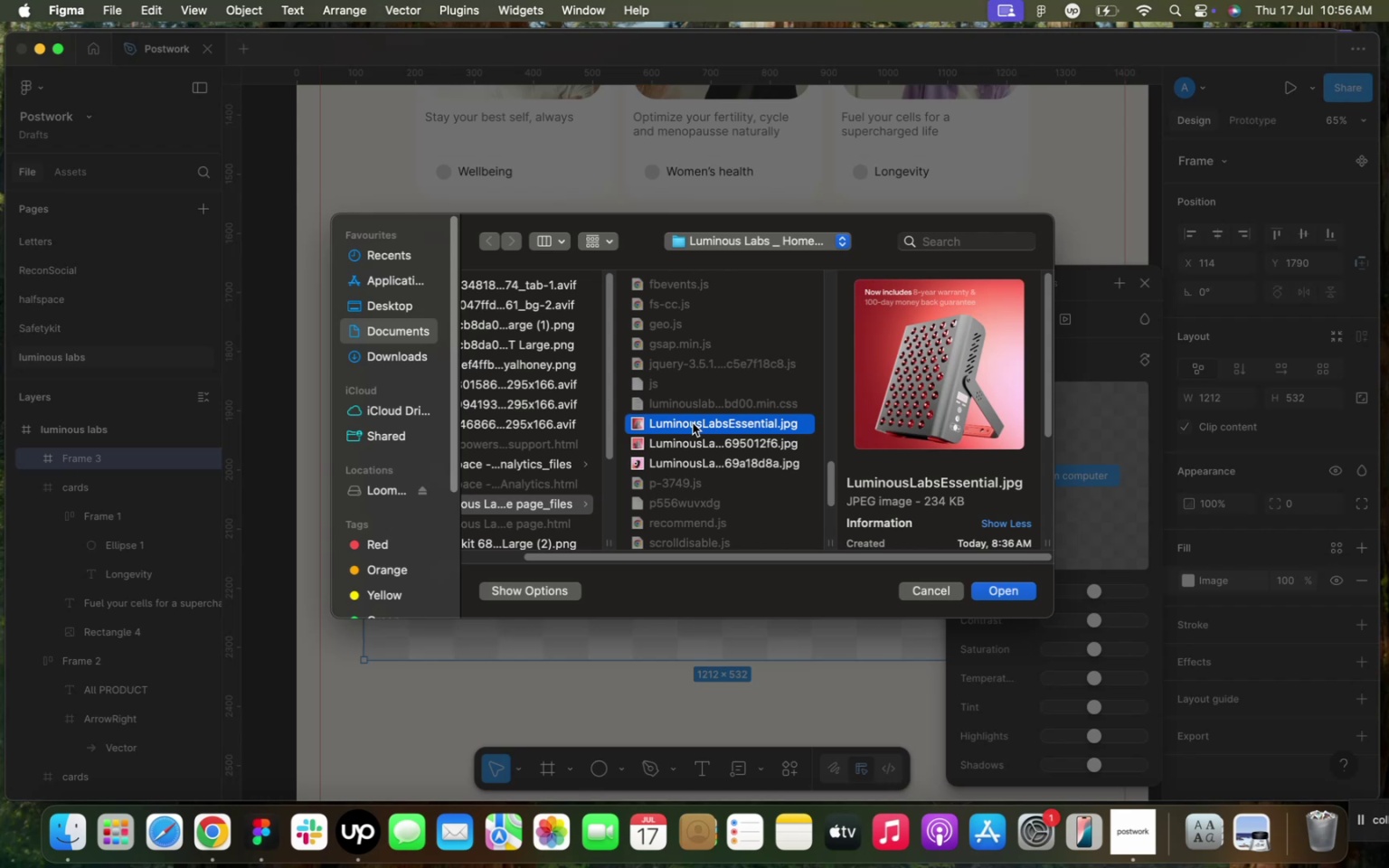 
wait(16.91)
 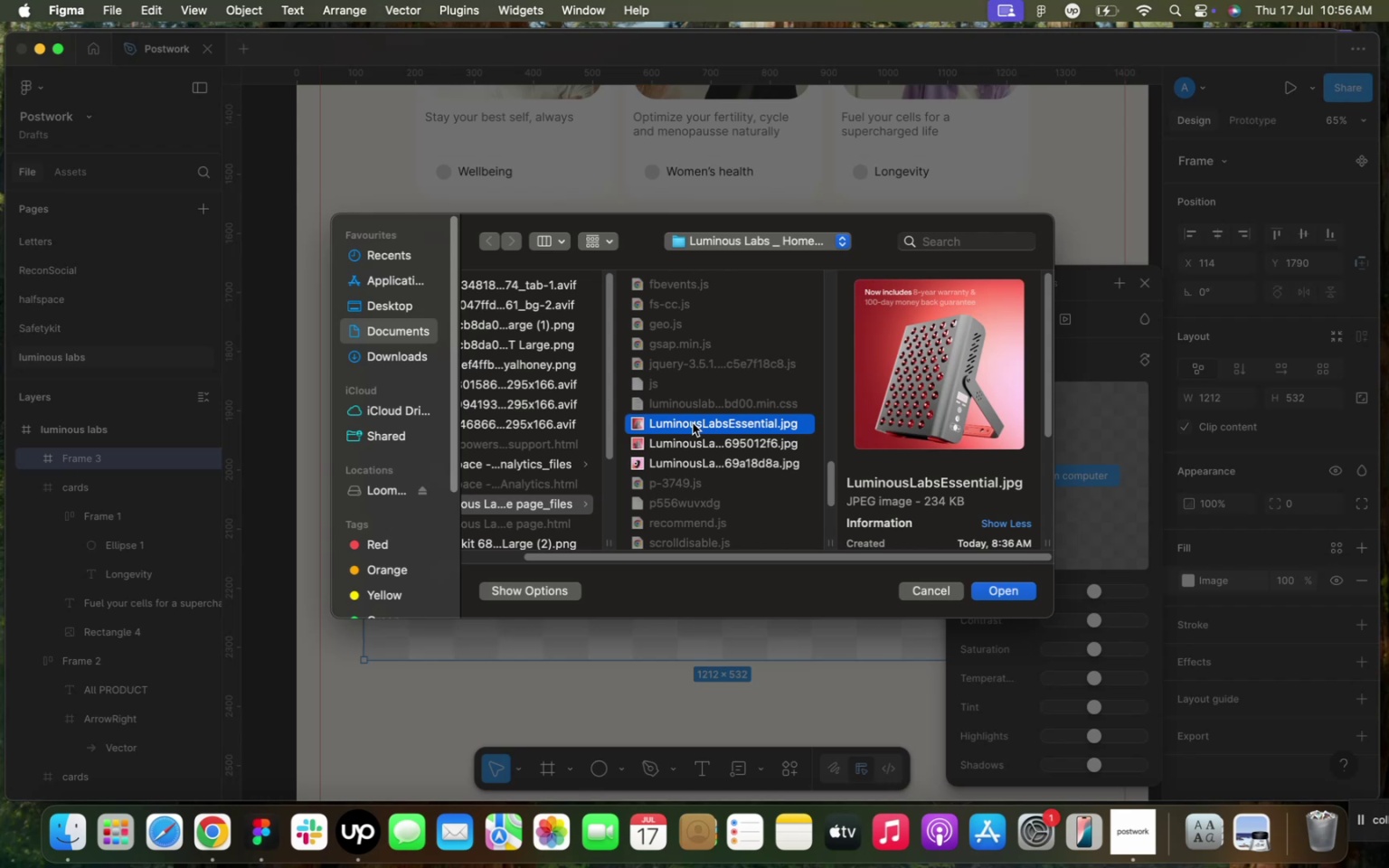 
left_click([684, 448])
 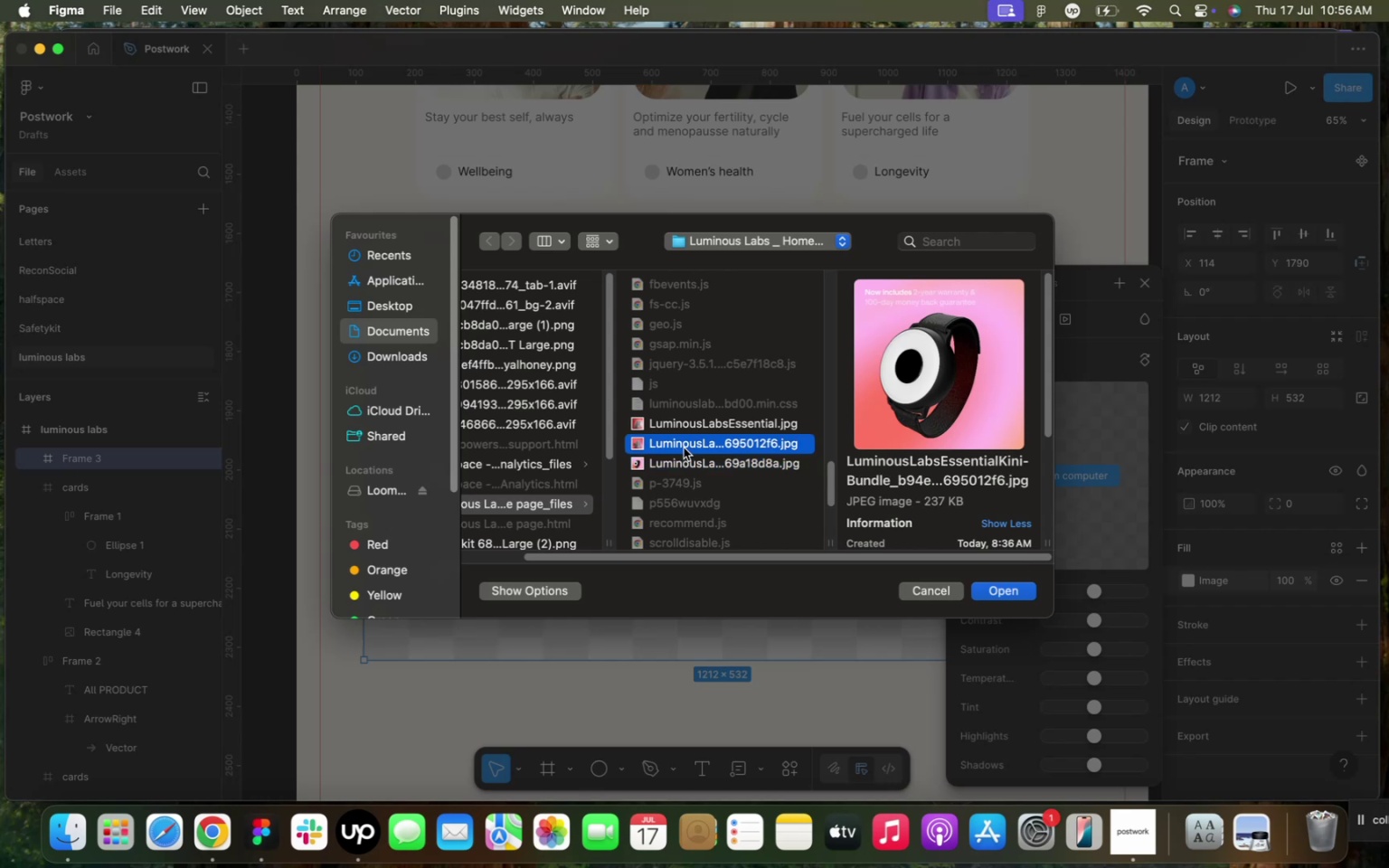 
scroll: coordinate [687, 444], scroll_direction: down, amount: 2.0
 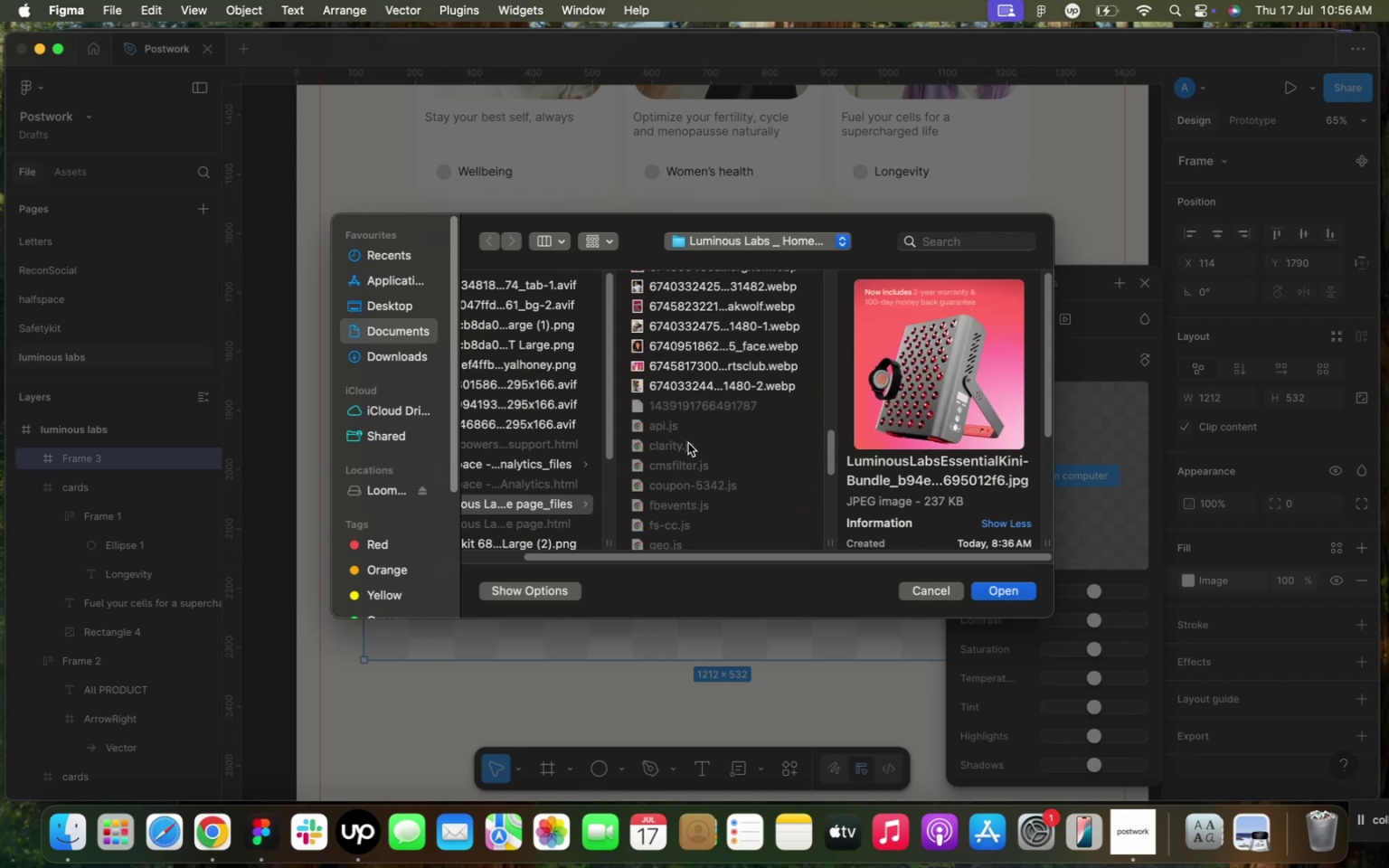 
scroll: coordinate [688, 443], scroll_direction: up, amount: 3.0
 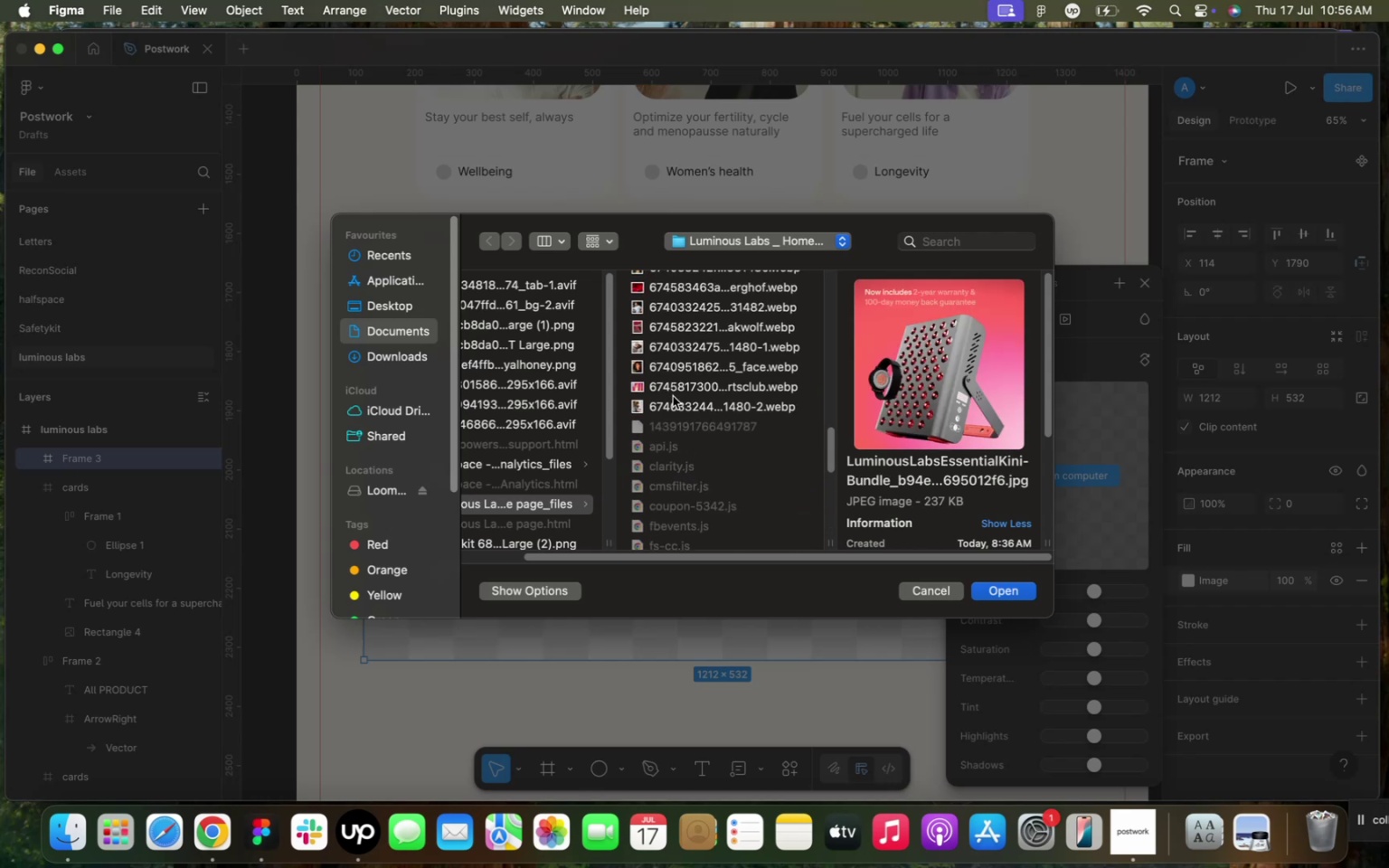 
left_click([672, 393])
 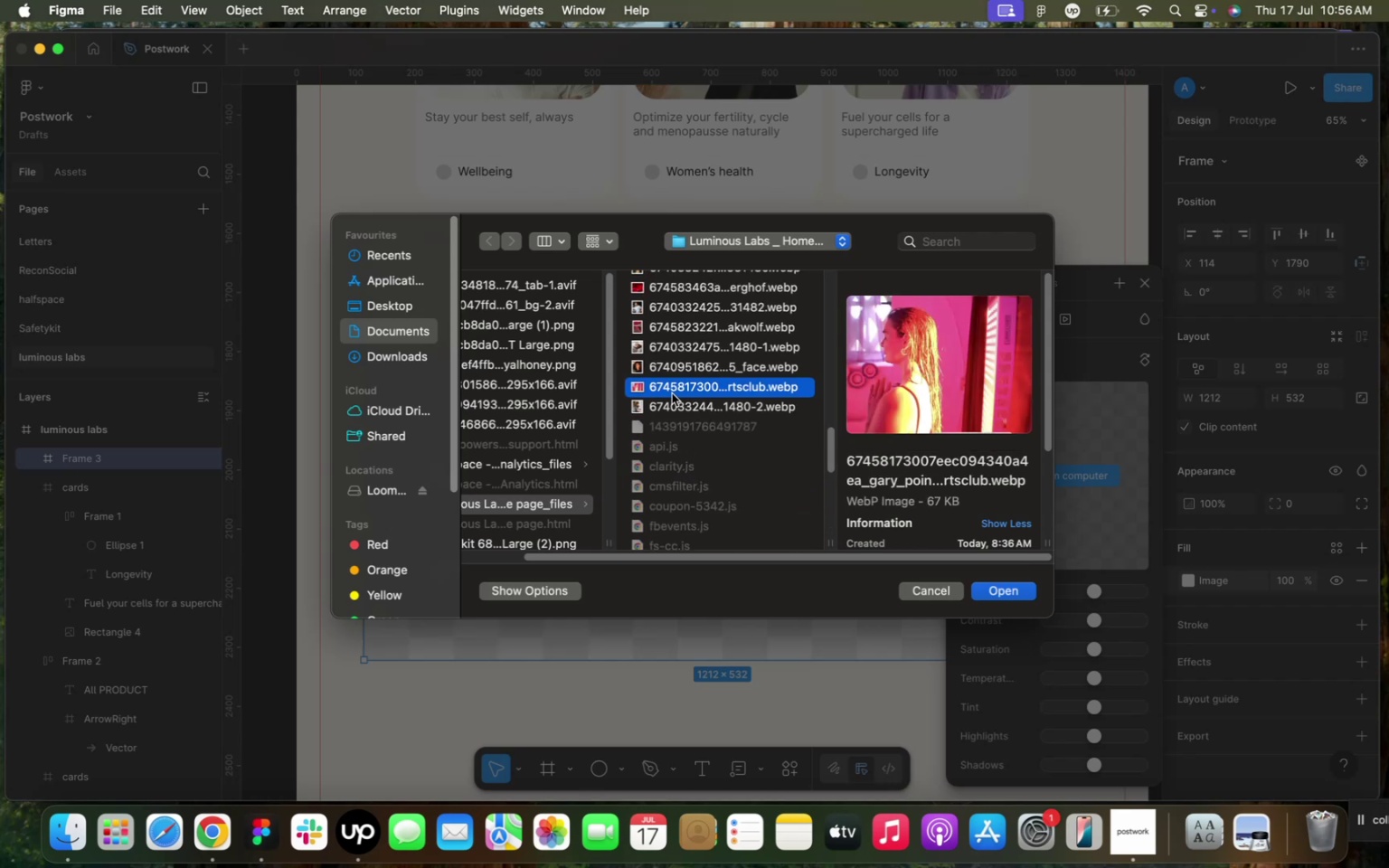 
scroll: coordinate [684, 391], scroll_direction: up, amount: 3.0
 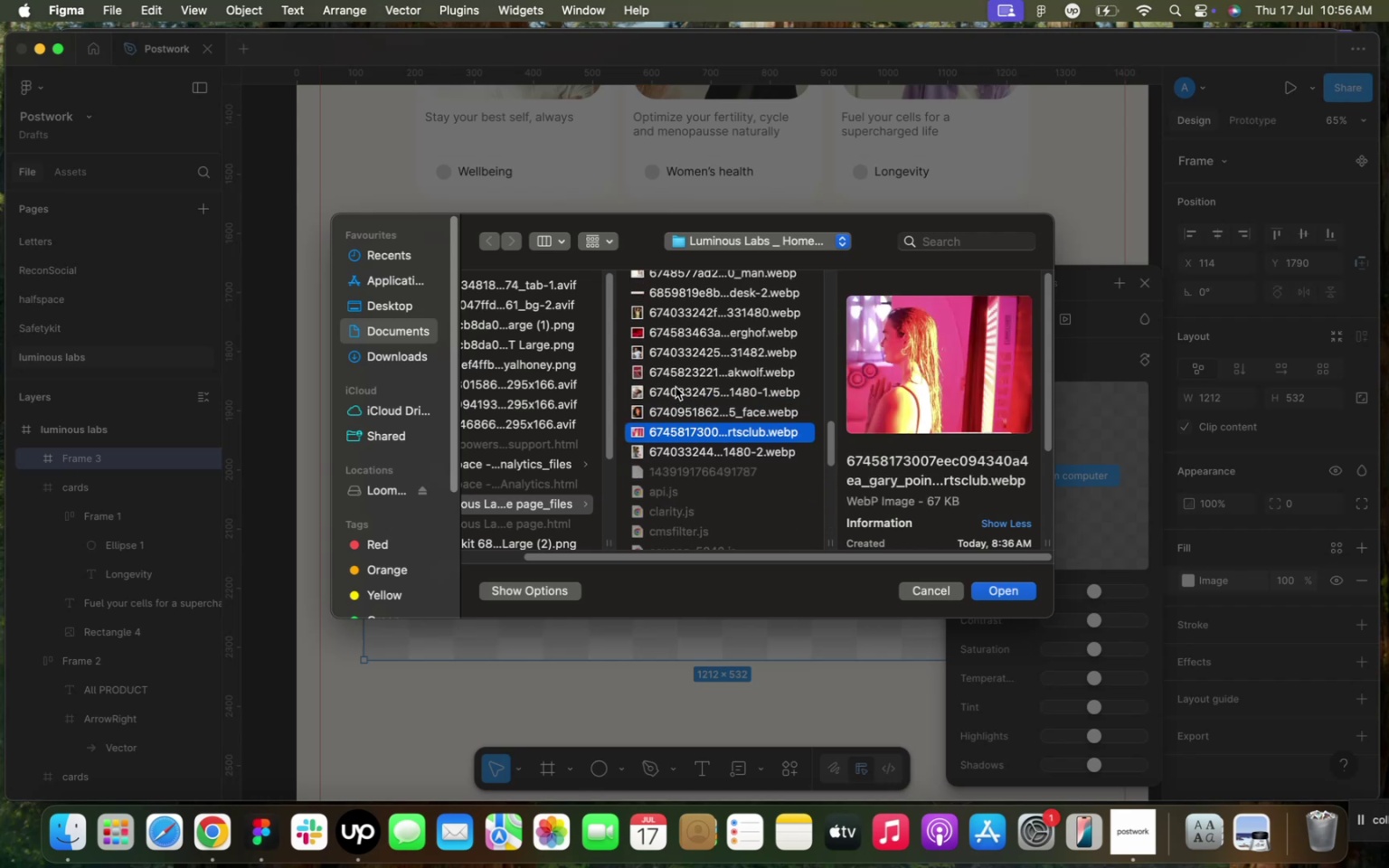 
left_click([679, 406])
 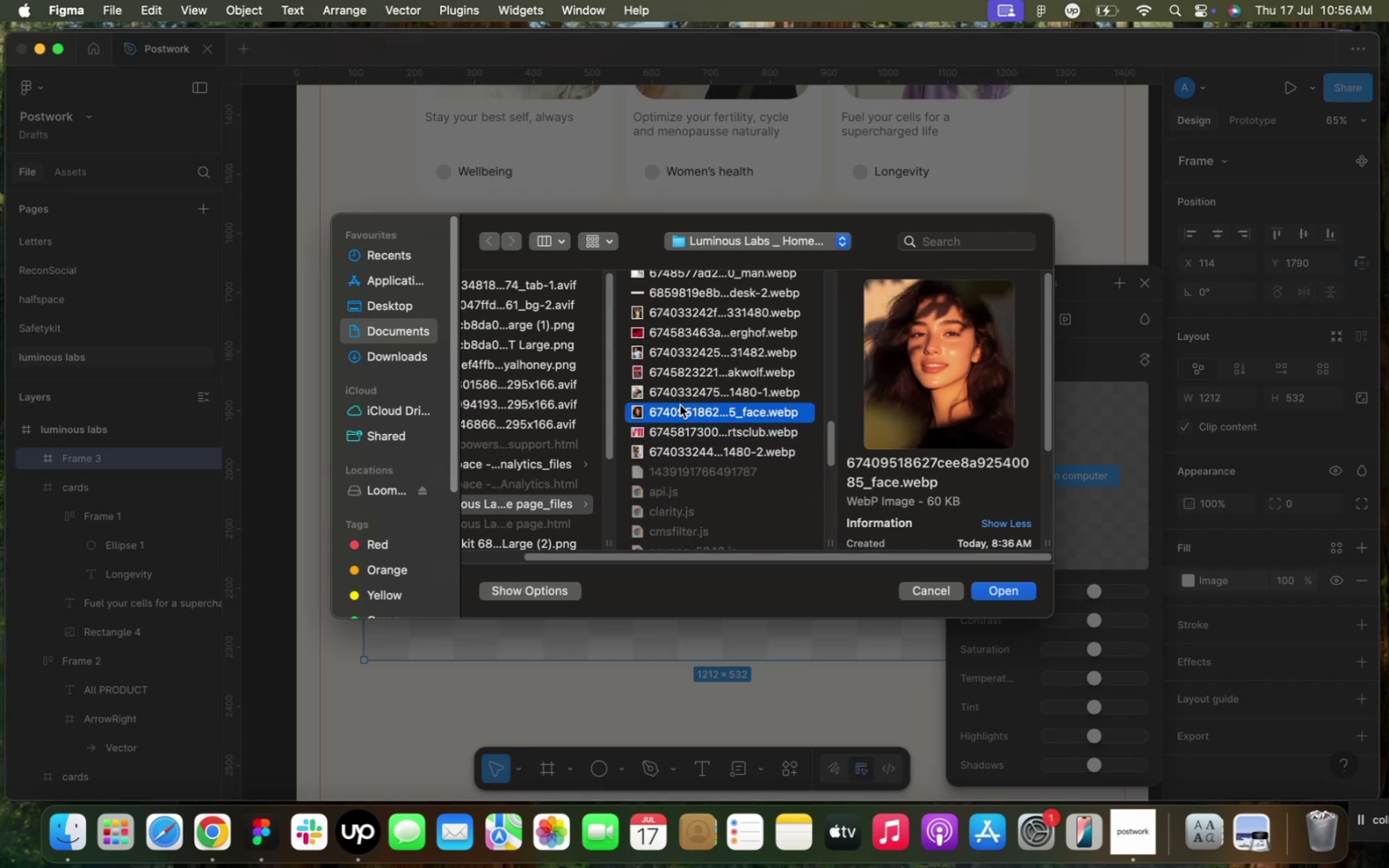 
scroll: coordinate [703, 347], scroll_direction: up, amount: 2.0
 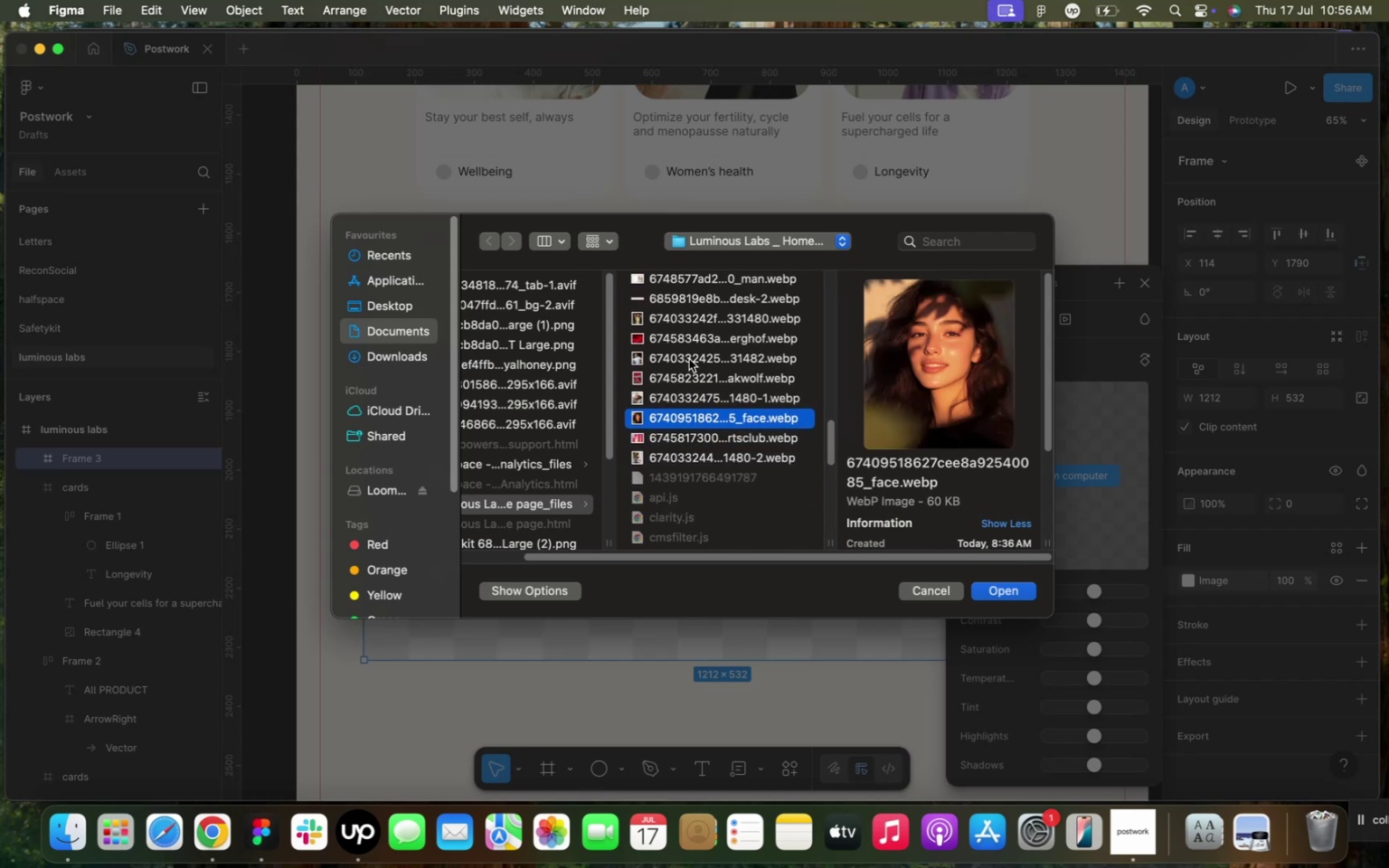 
left_click([684, 373])
 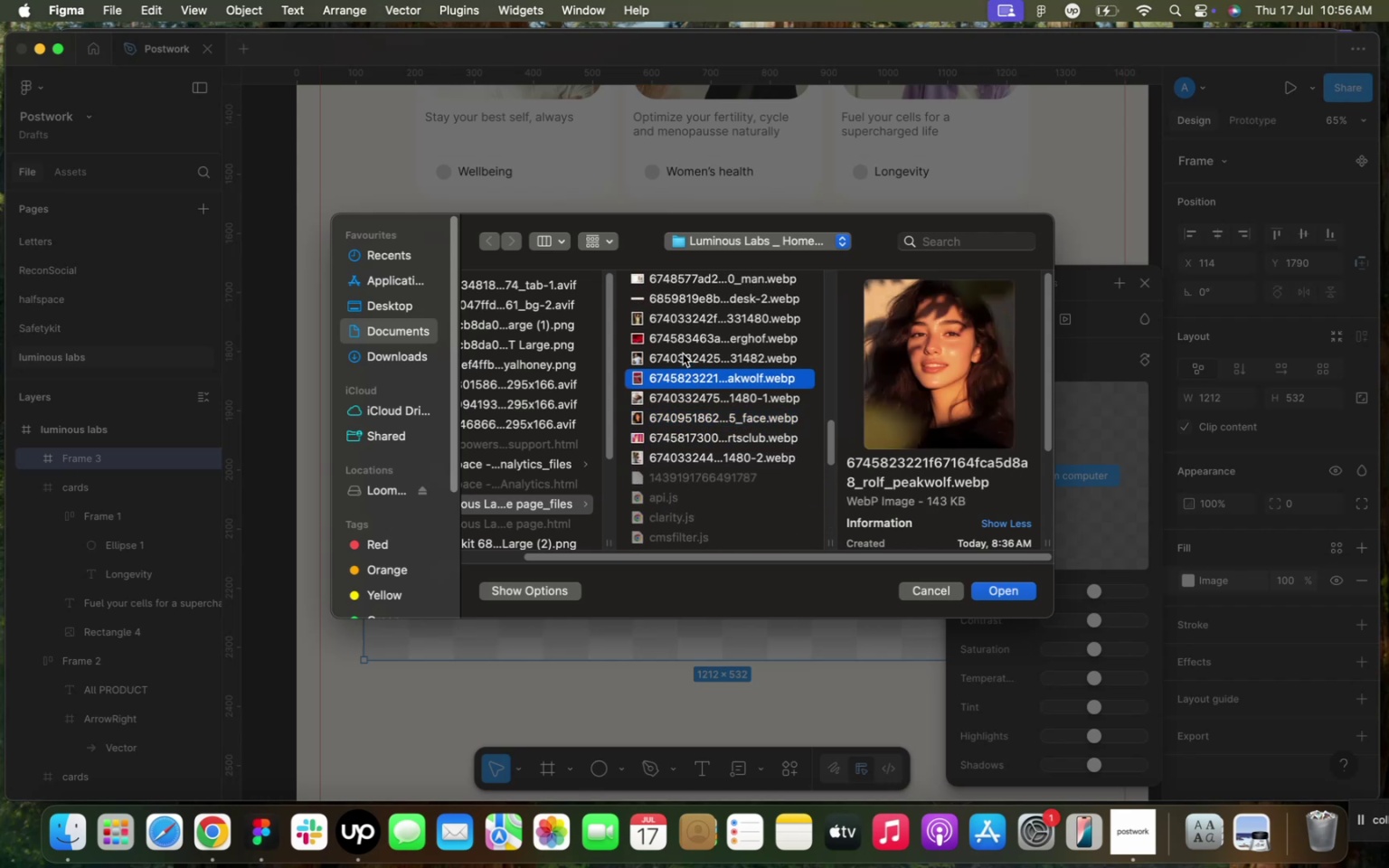 
left_click([681, 335])
 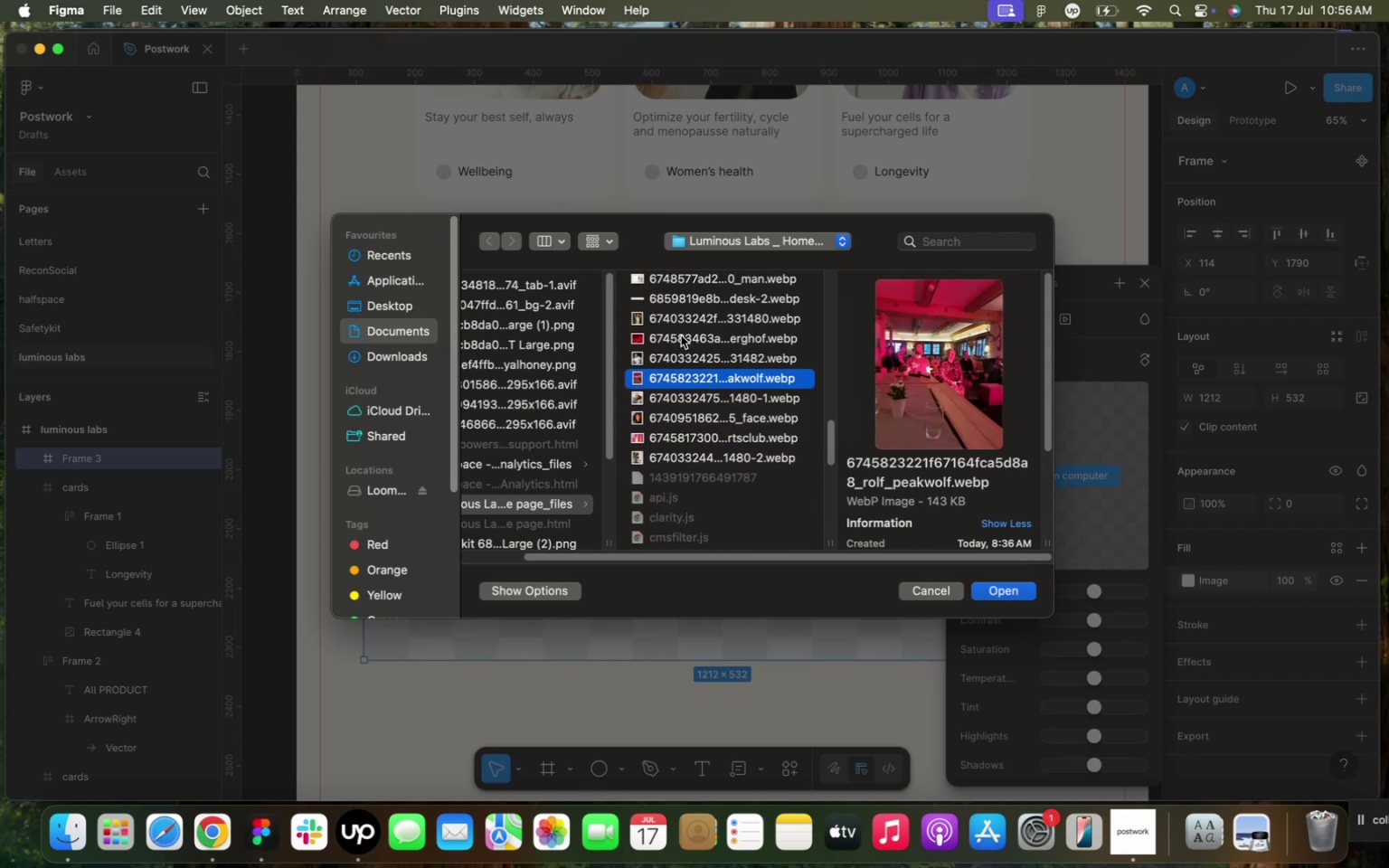 
scroll: coordinate [692, 343], scroll_direction: up, amount: 5.0
 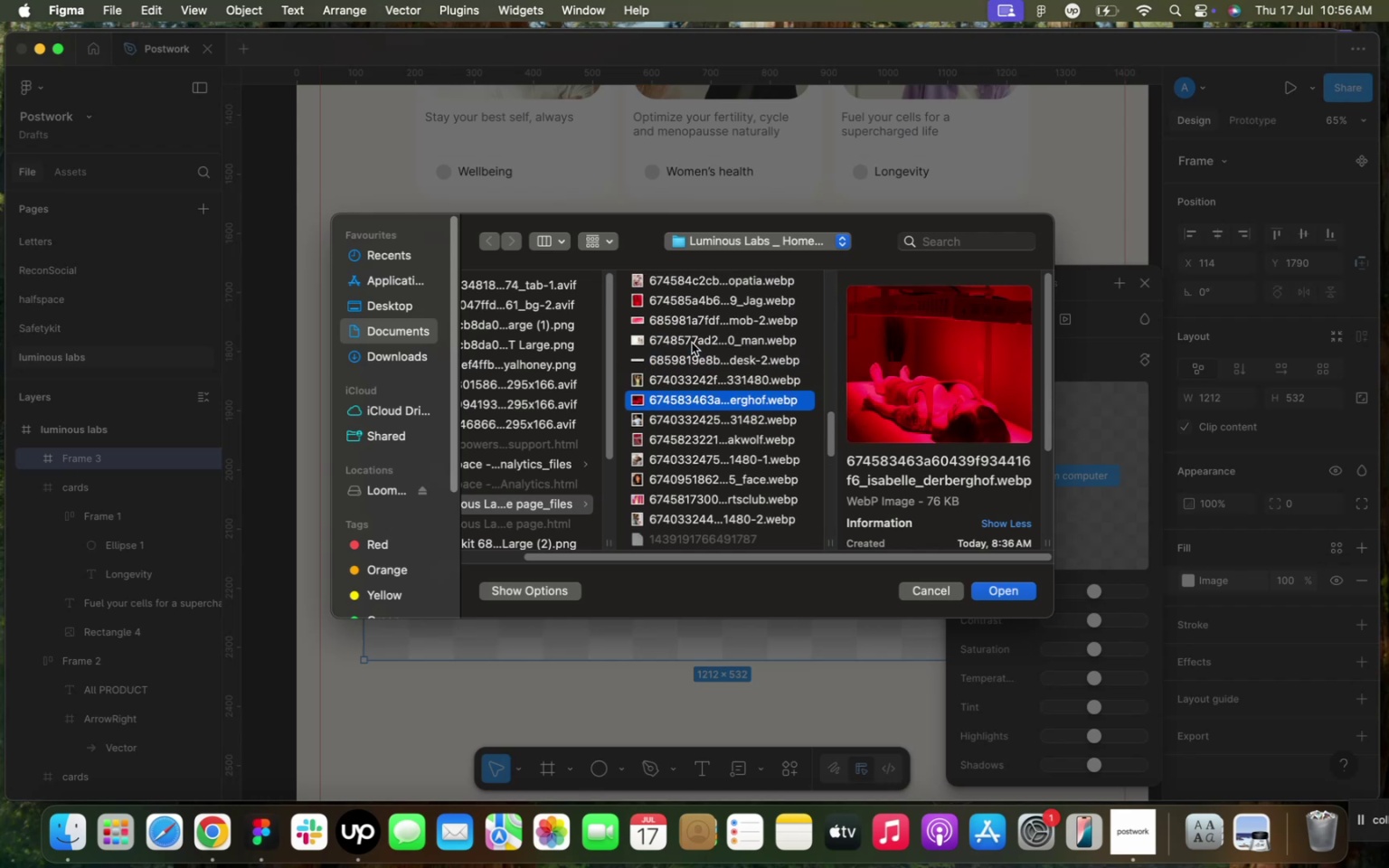 
left_click([690, 363])
 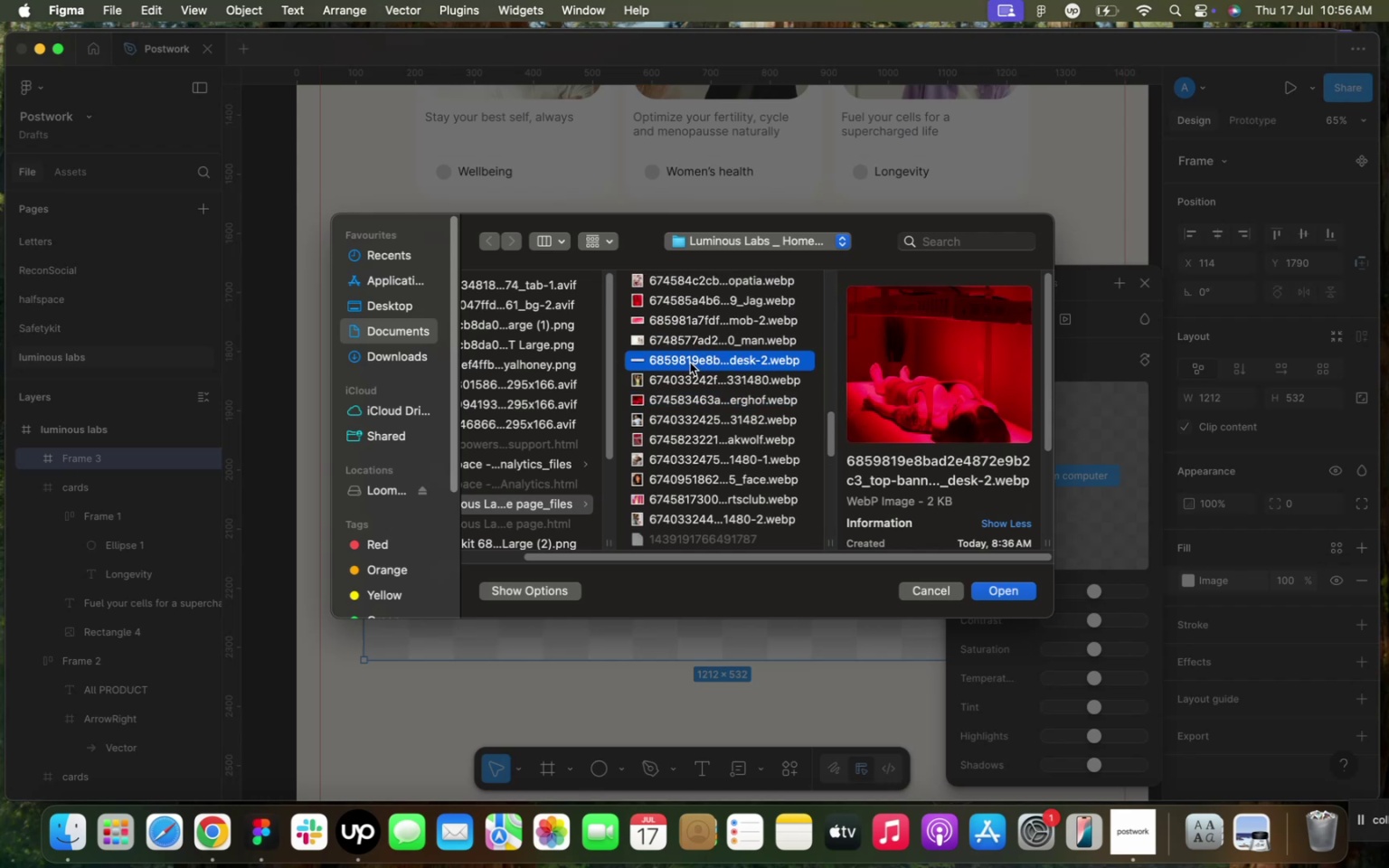 
scroll: coordinate [696, 333], scroll_direction: up, amount: 3.0
 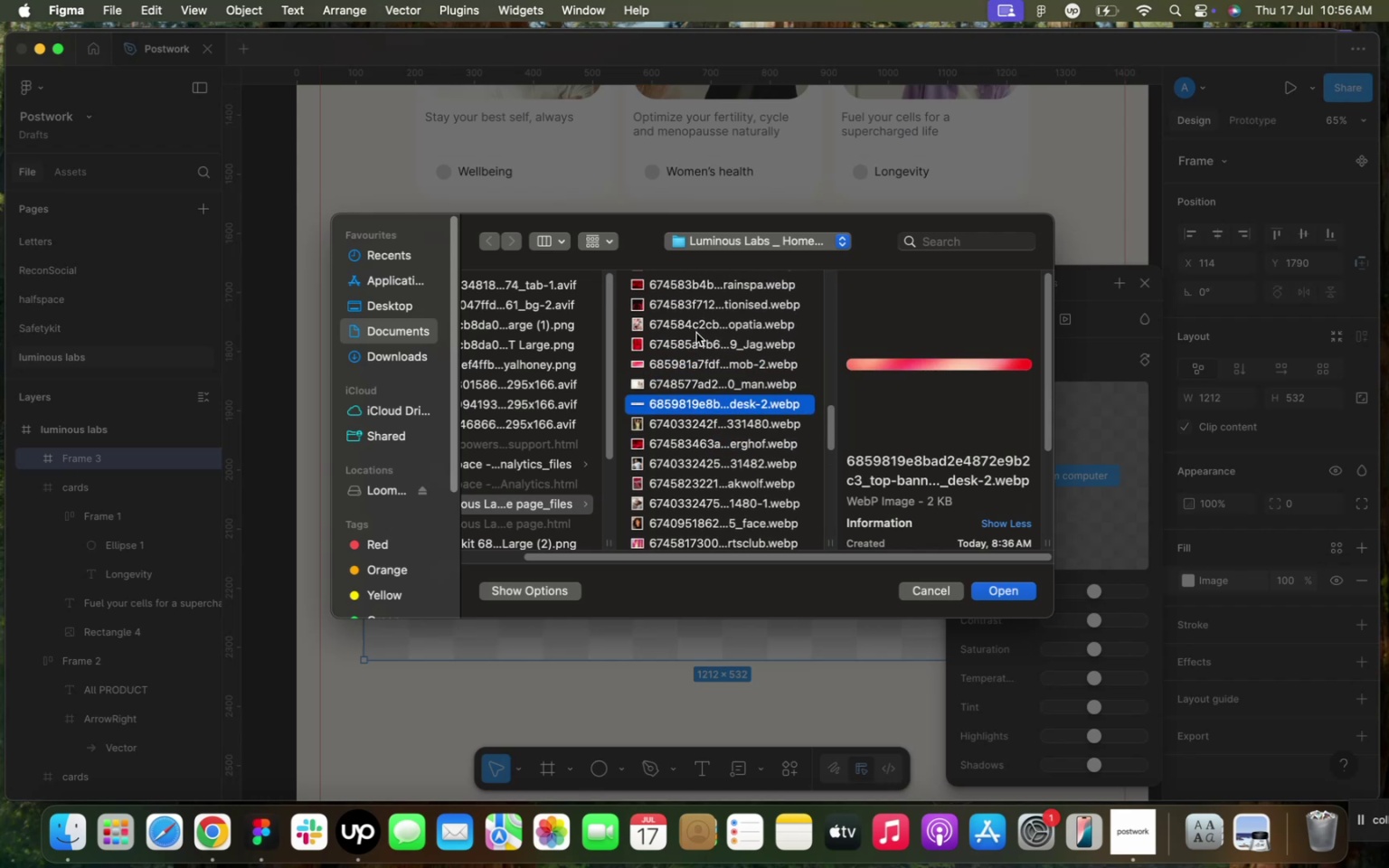 
left_click([687, 360])
 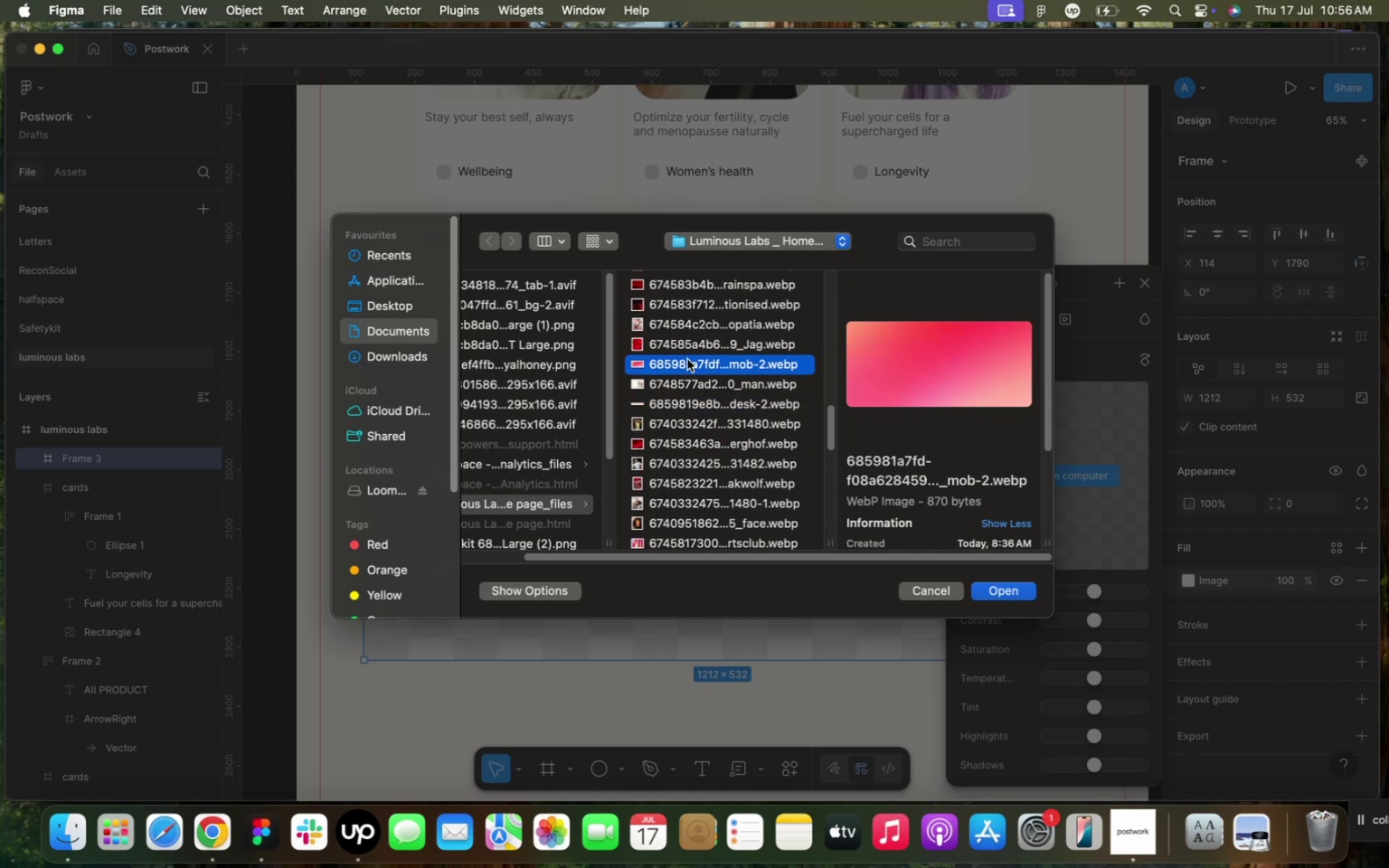 
left_click([694, 339])
 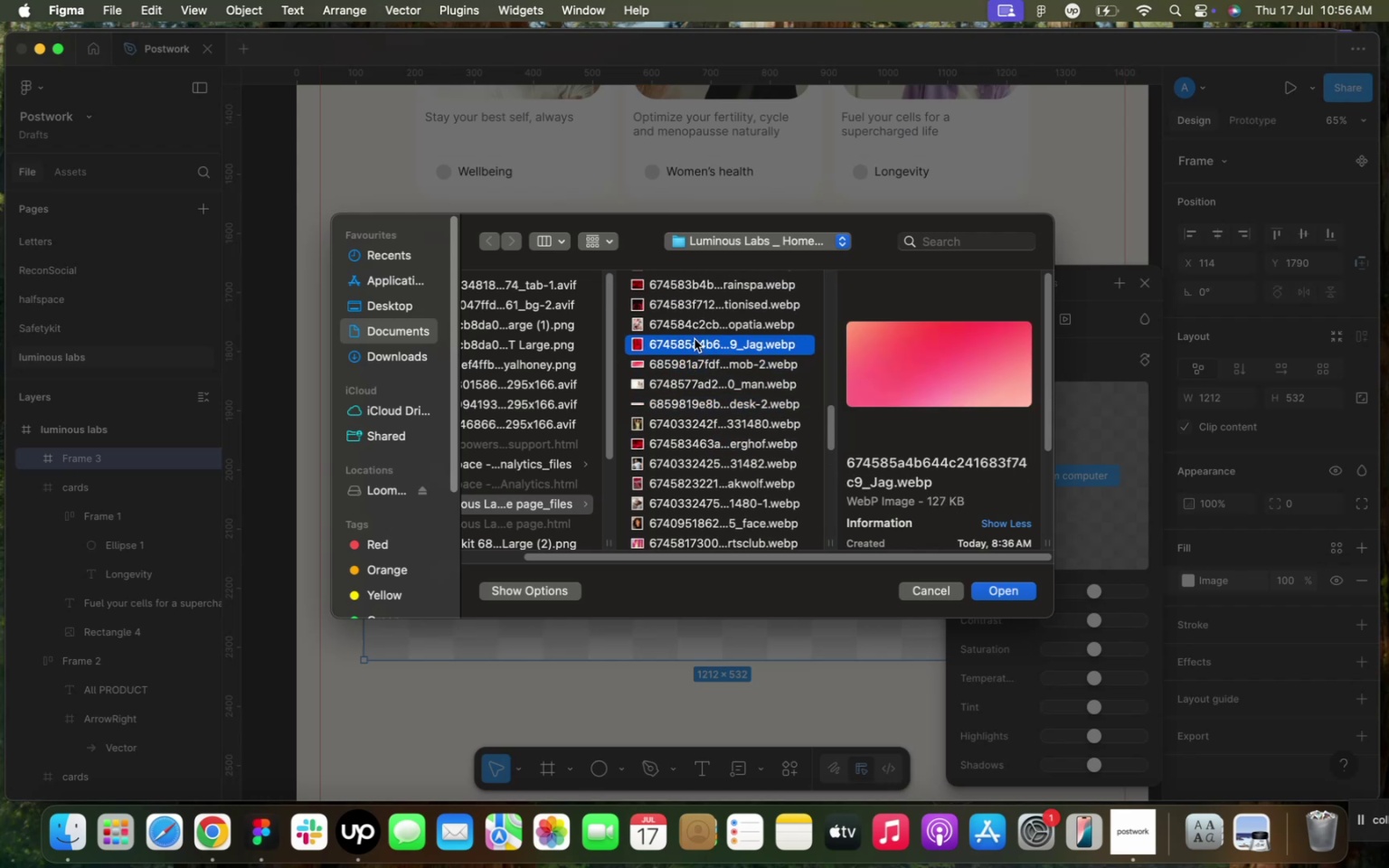 
left_click([694, 325])
 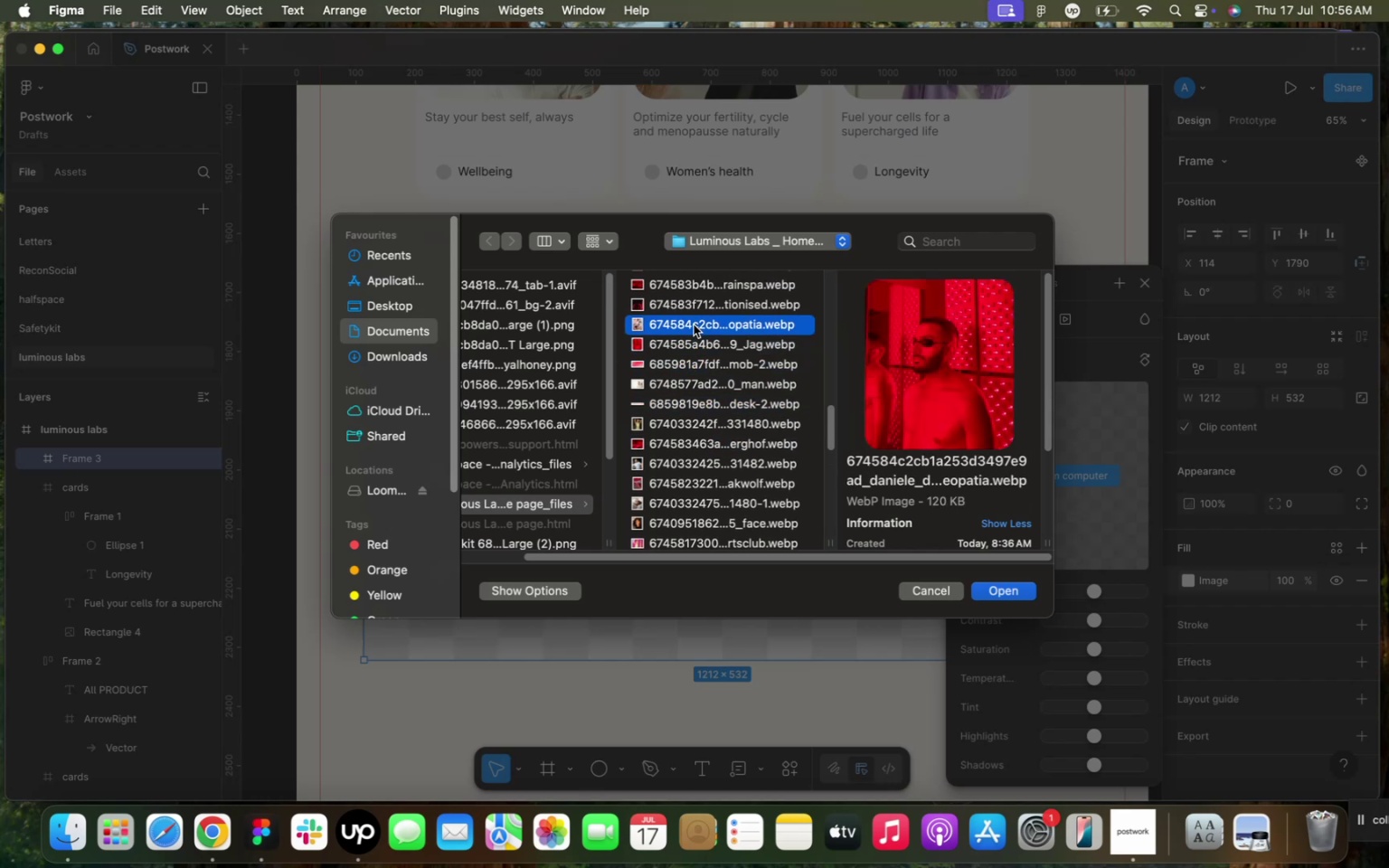 
scroll: coordinate [696, 327], scroll_direction: up, amount: 4.0
 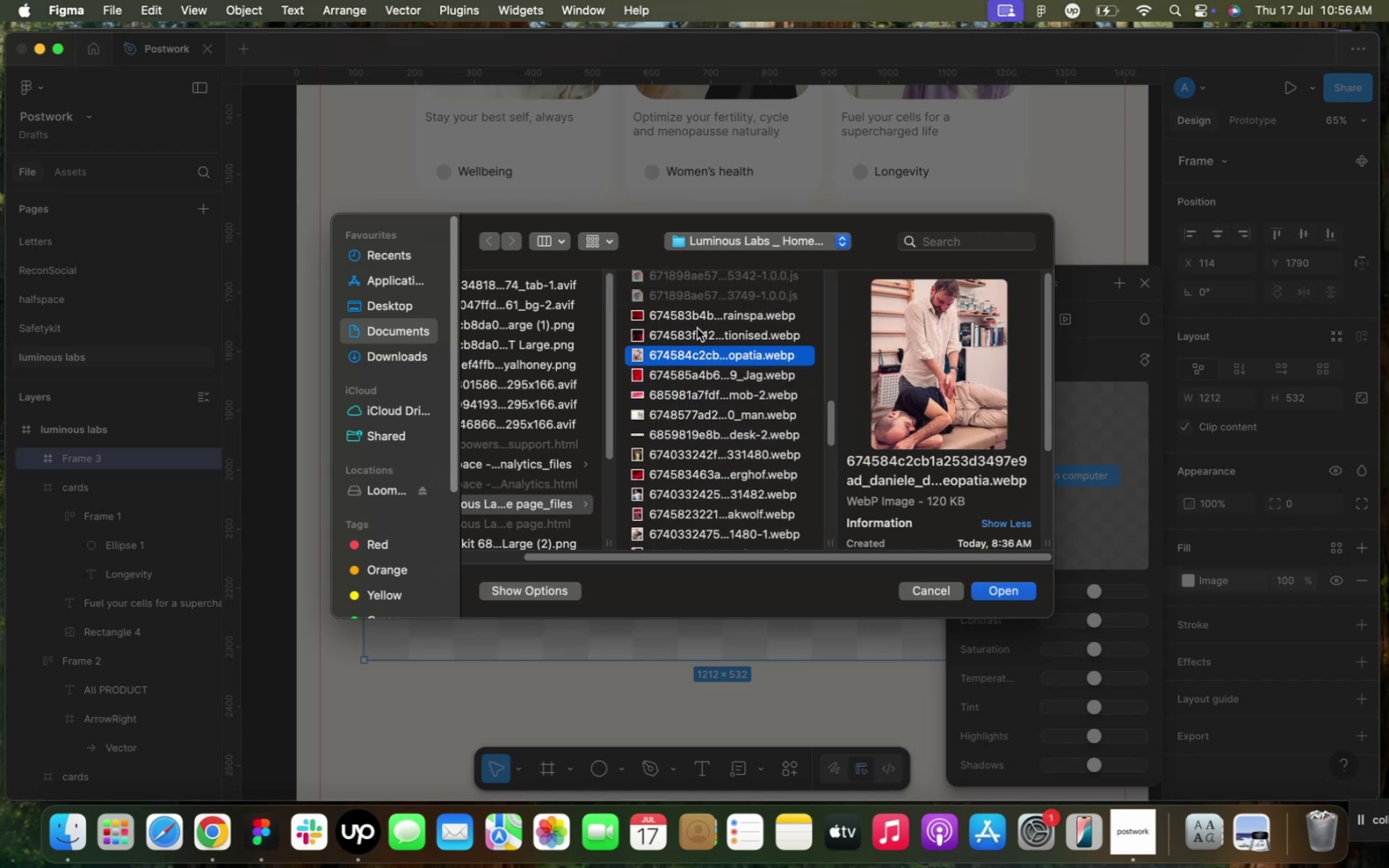 
left_click([694, 335])
 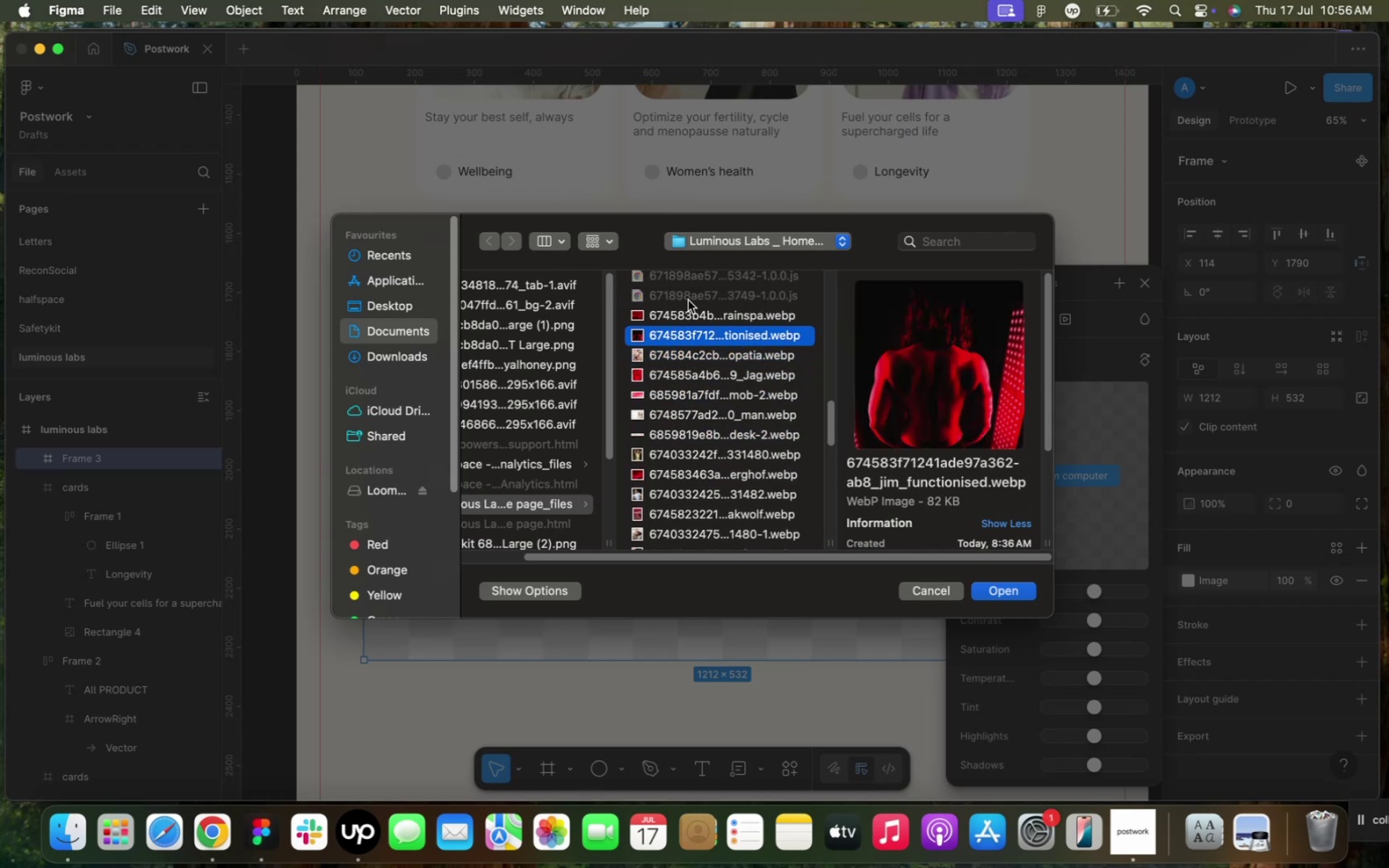 
left_click([690, 311])
 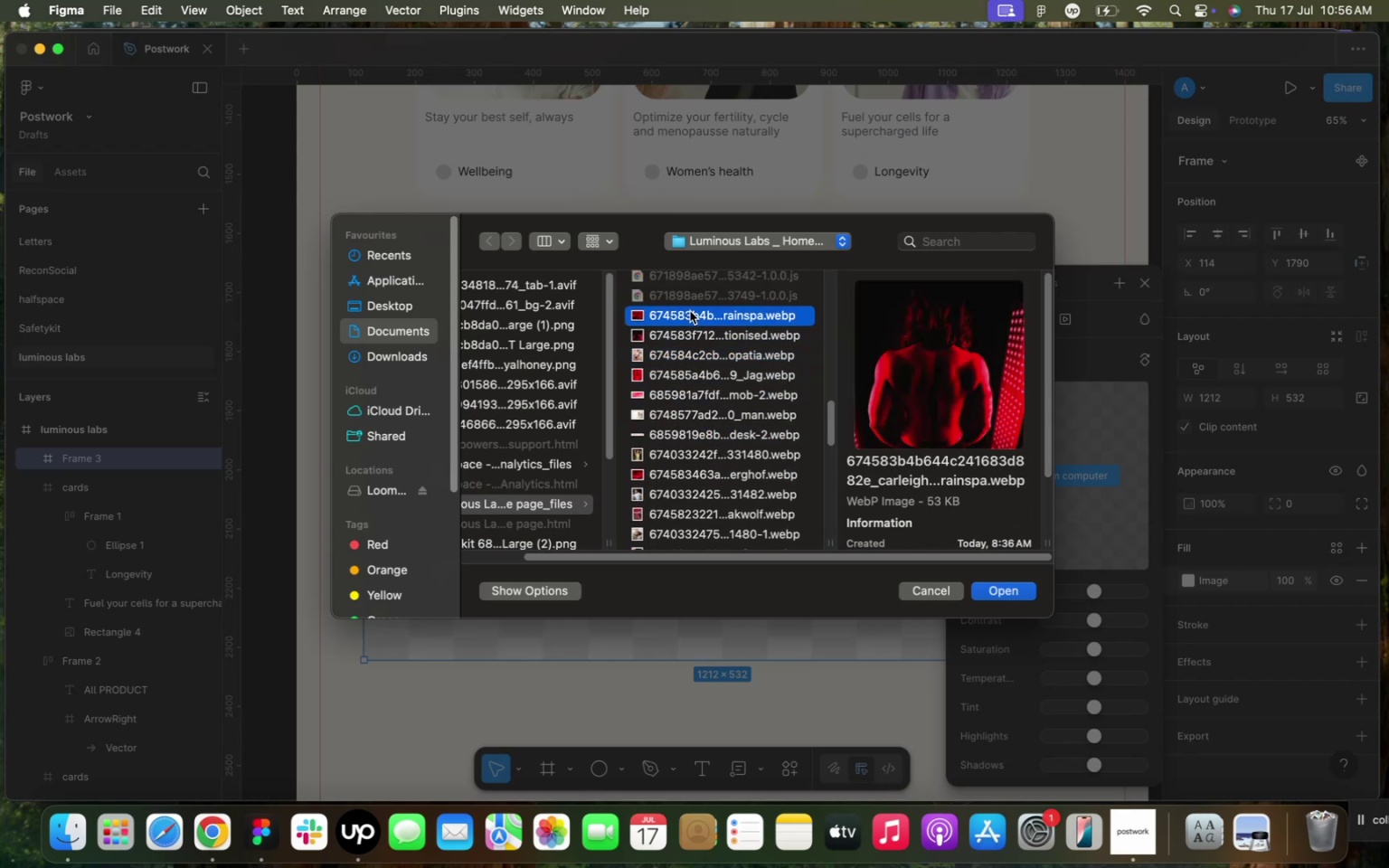 
scroll: coordinate [694, 317], scroll_direction: up, amount: 5.0
 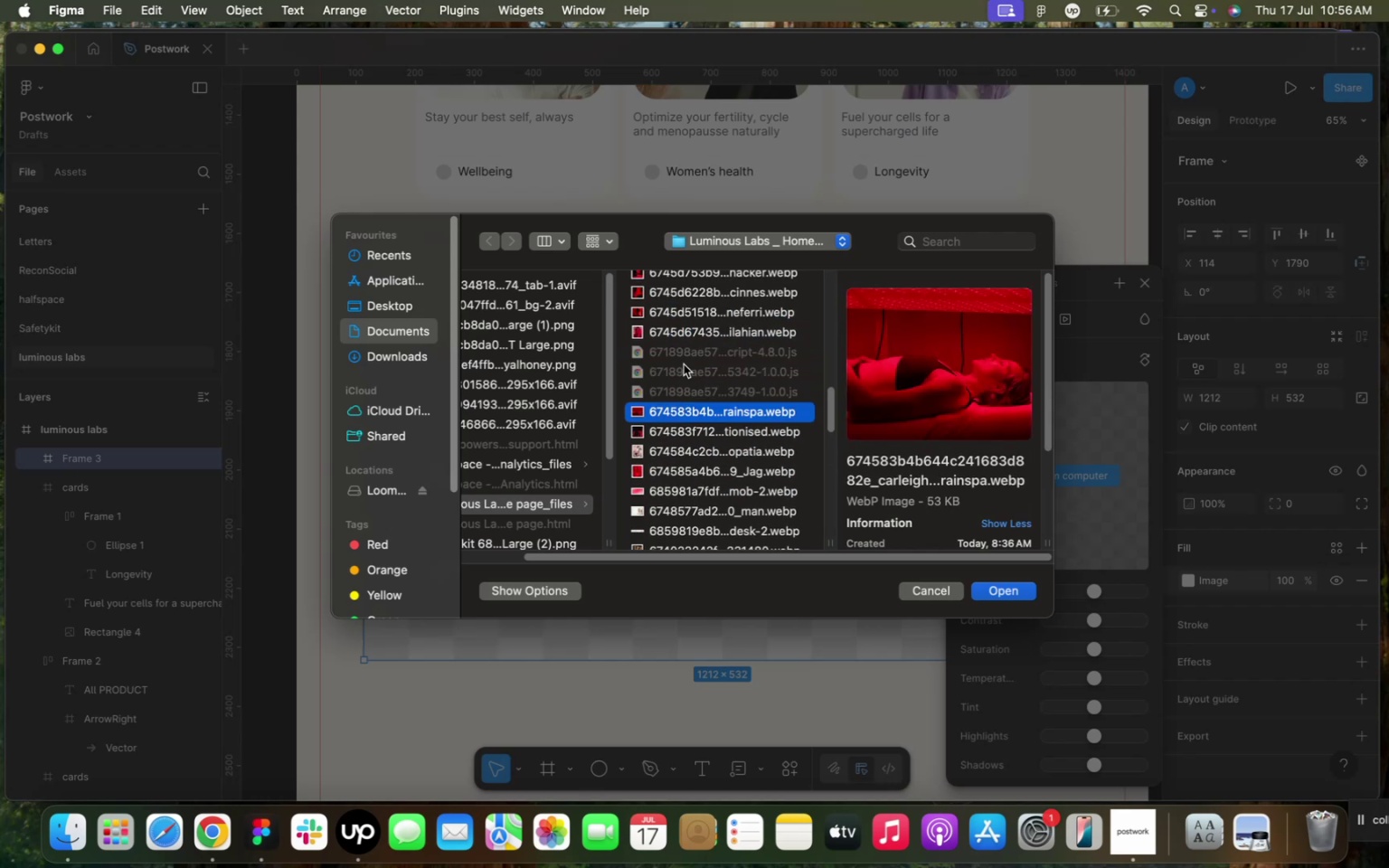 
left_click([698, 326])
 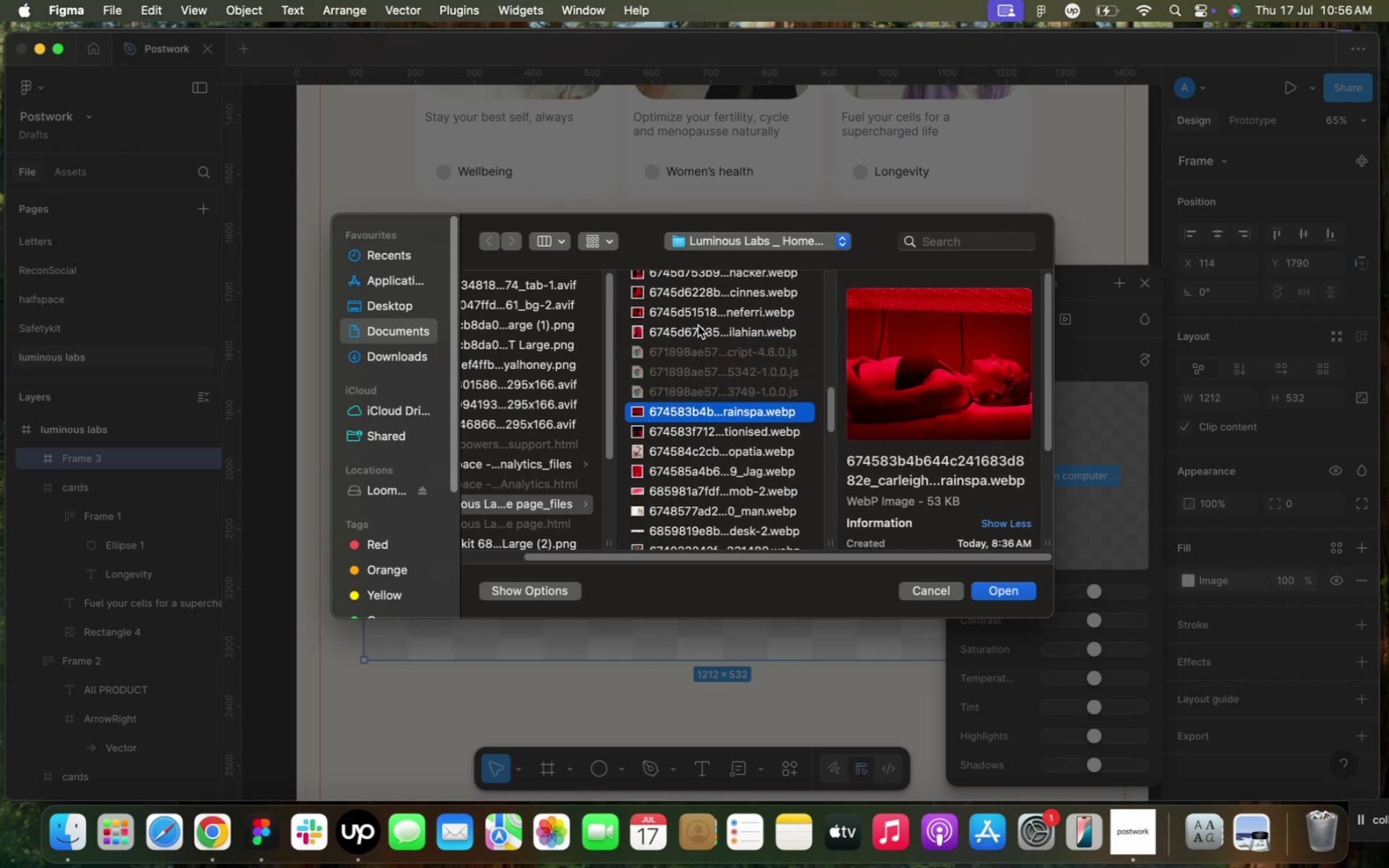 
scroll: coordinate [698, 326], scroll_direction: up, amount: 9.0
 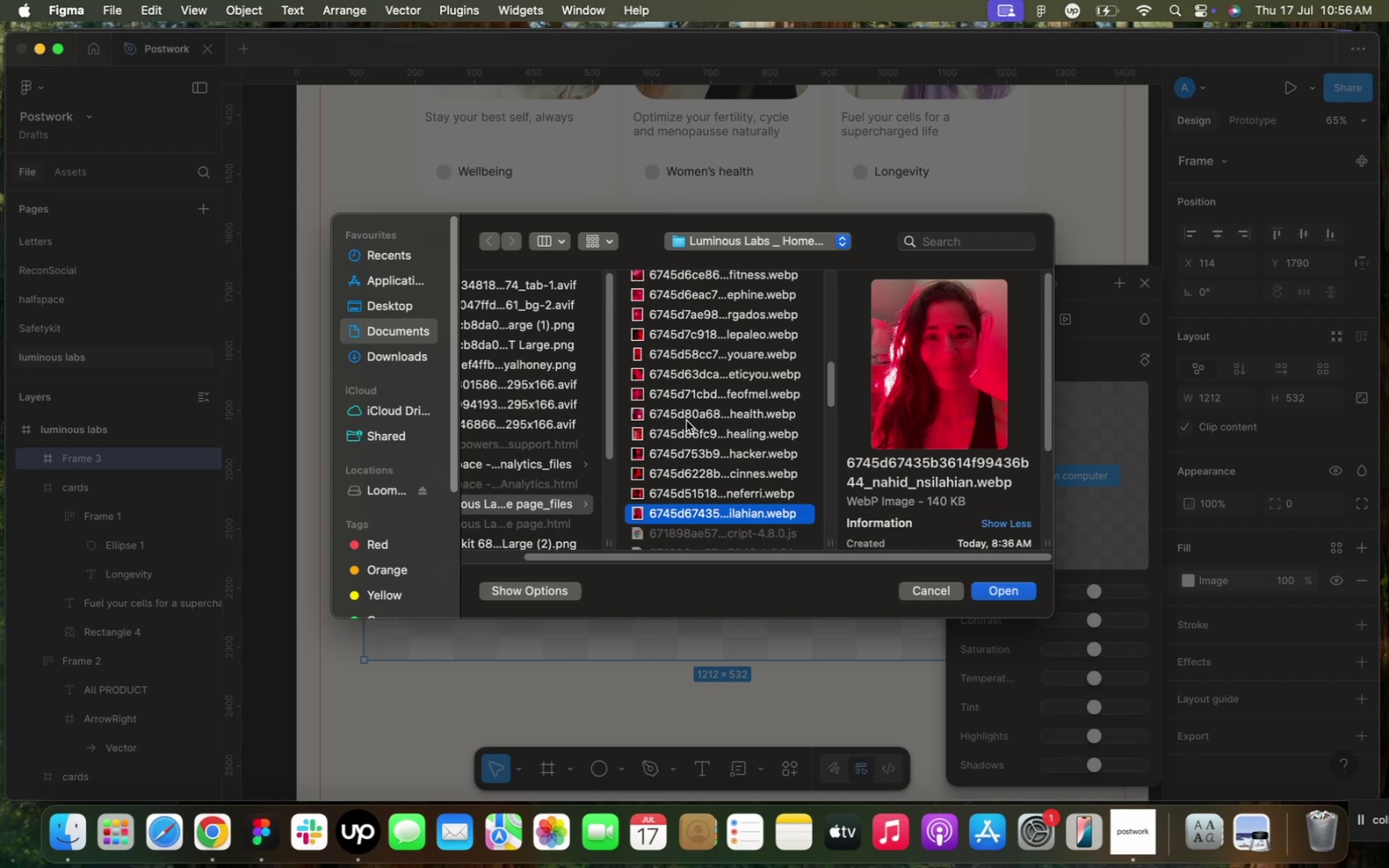 
left_click([647, 423])
 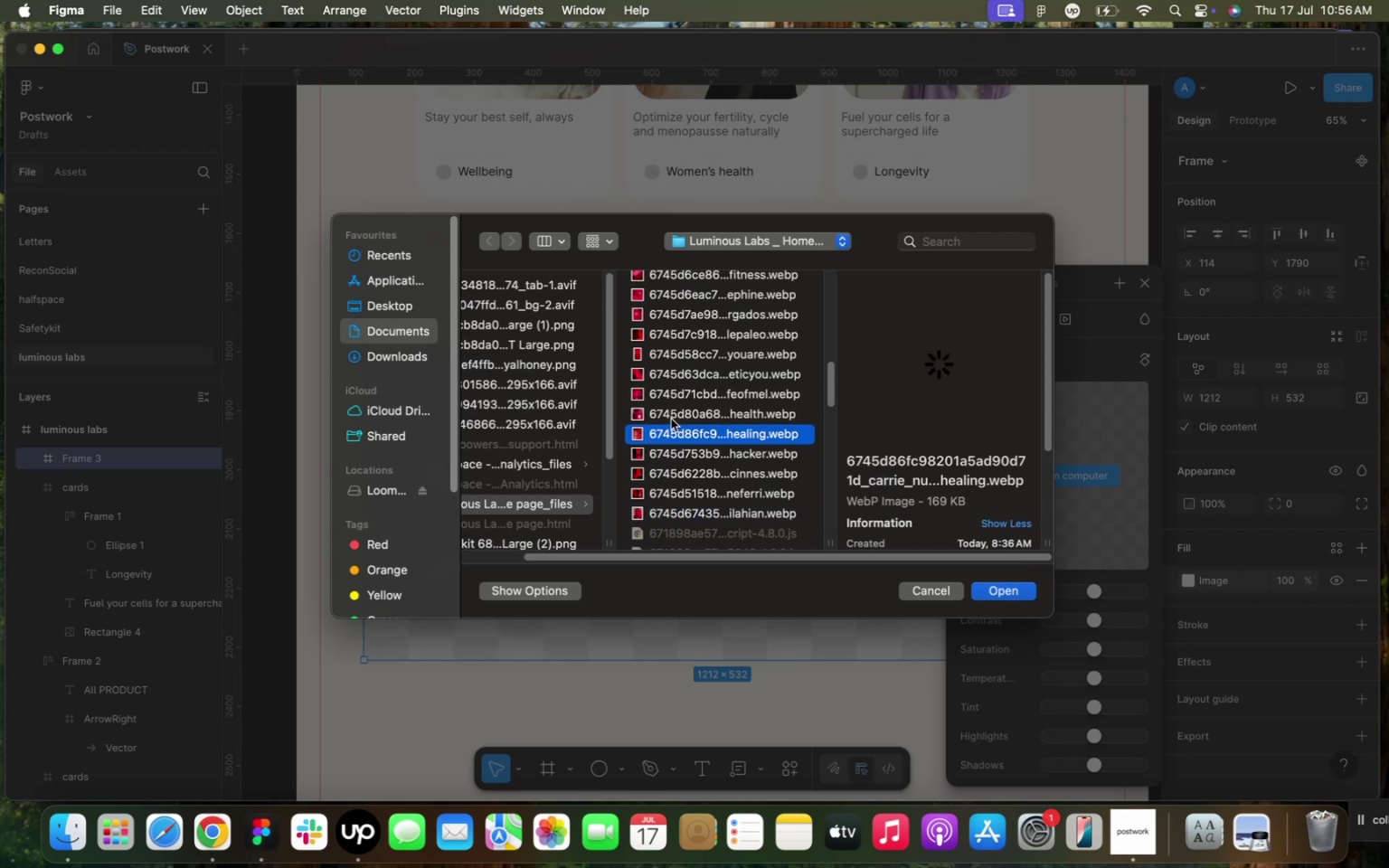 
scroll: coordinate [678, 405], scroll_direction: up, amount: 9.0
 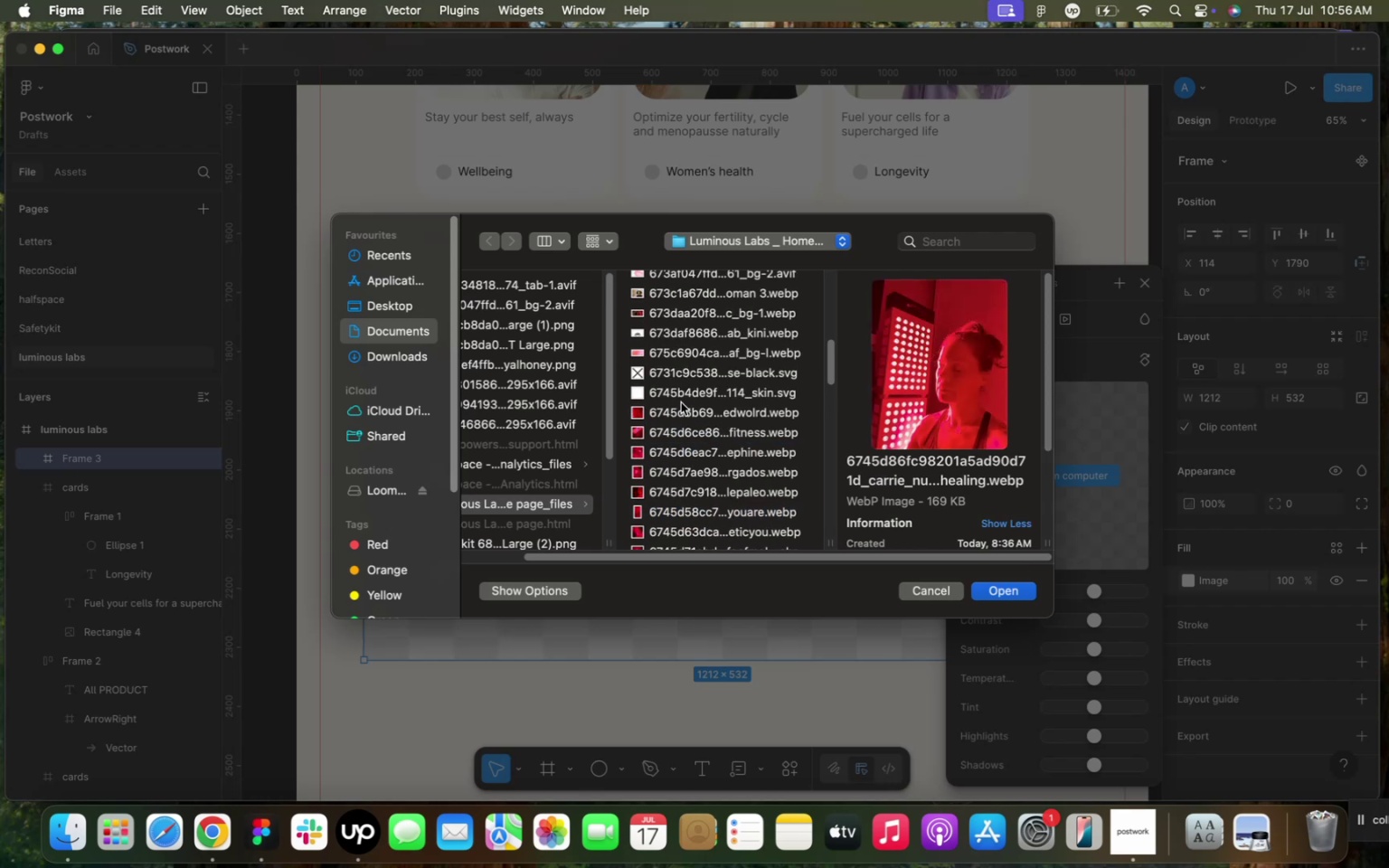 
left_click([662, 439])
 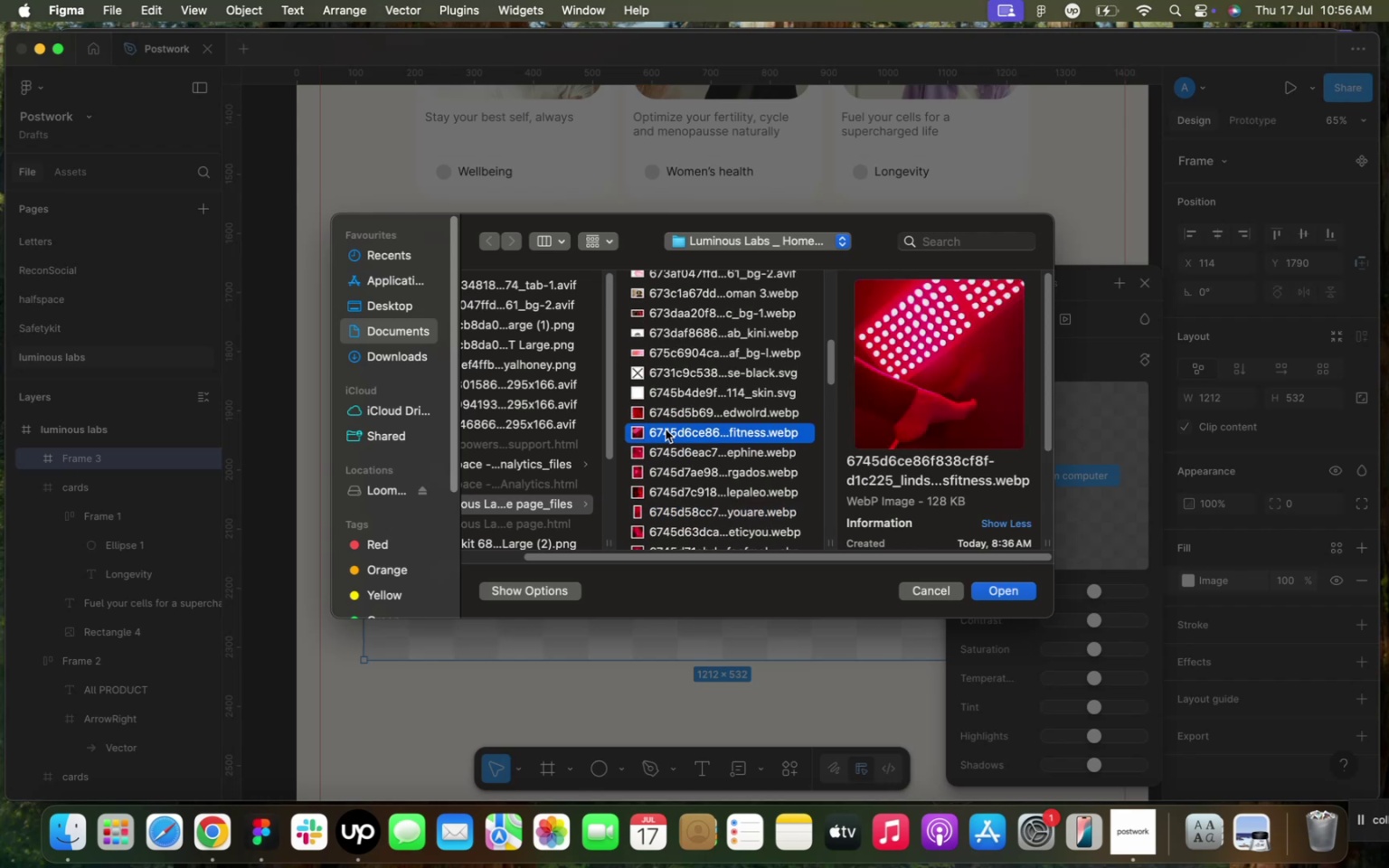 
left_click([670, 450])
 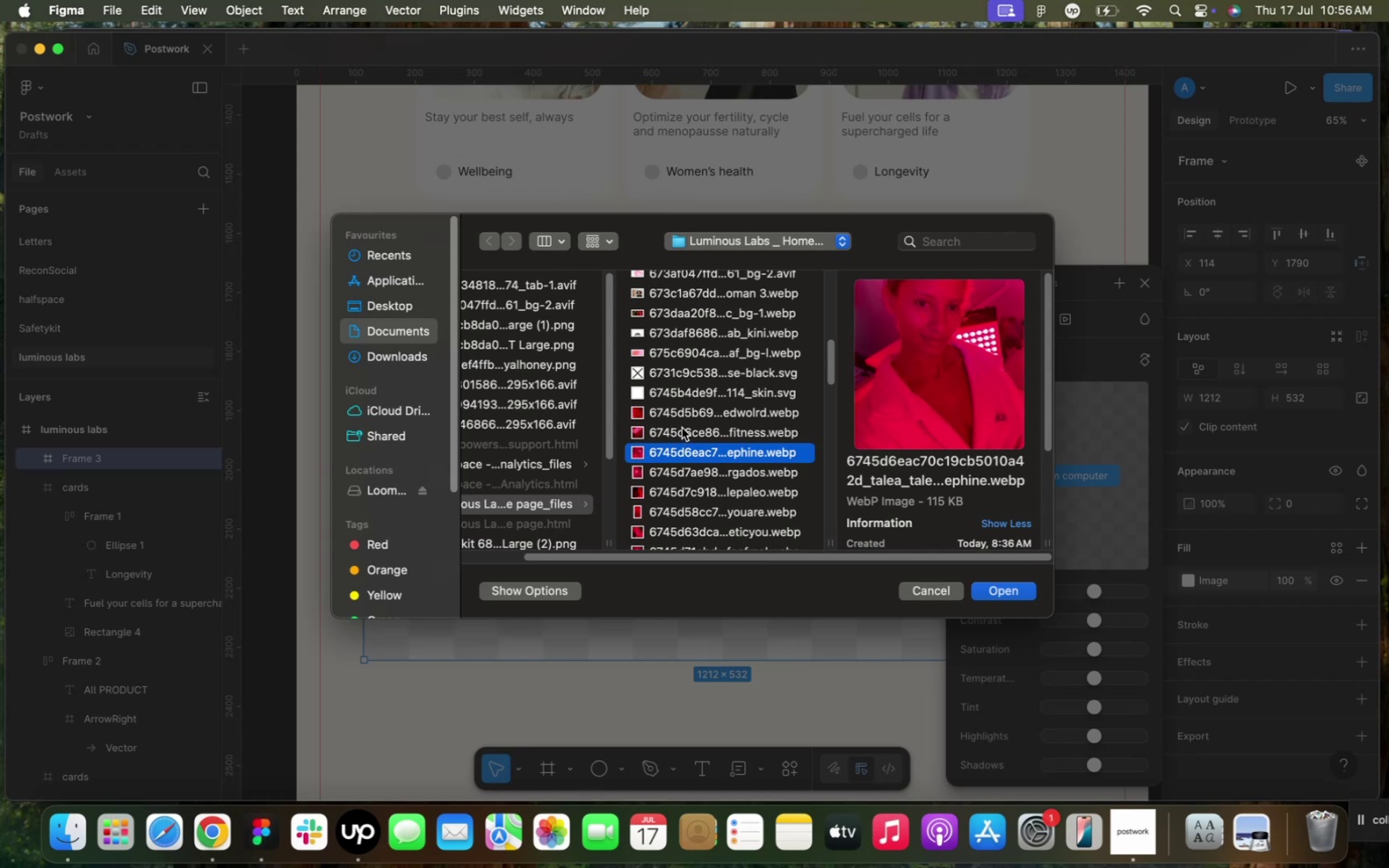 
scroll: coordinate [692, 405], scroll_direction: up, amount: 5.0
 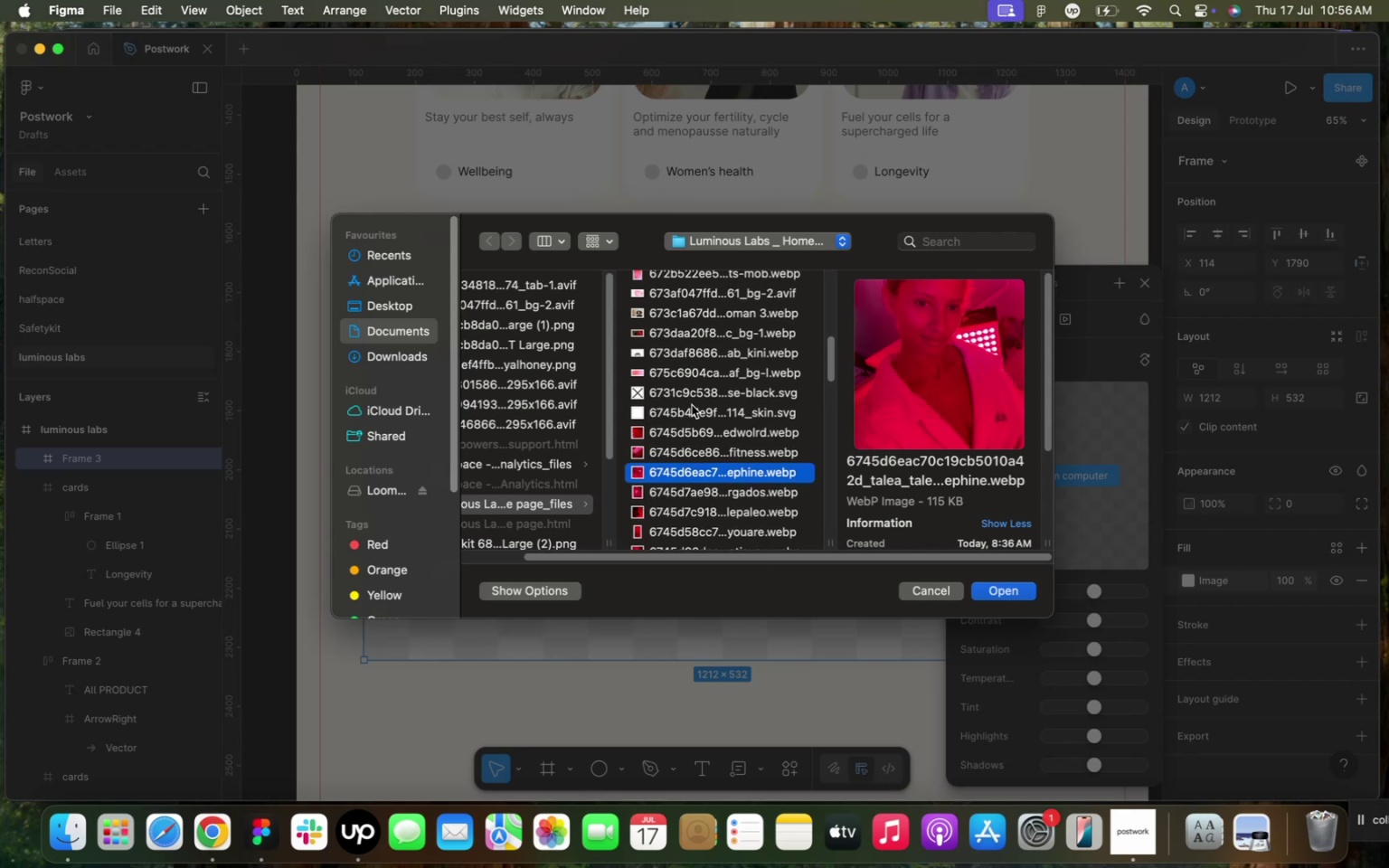 
left_click([693, 409])
 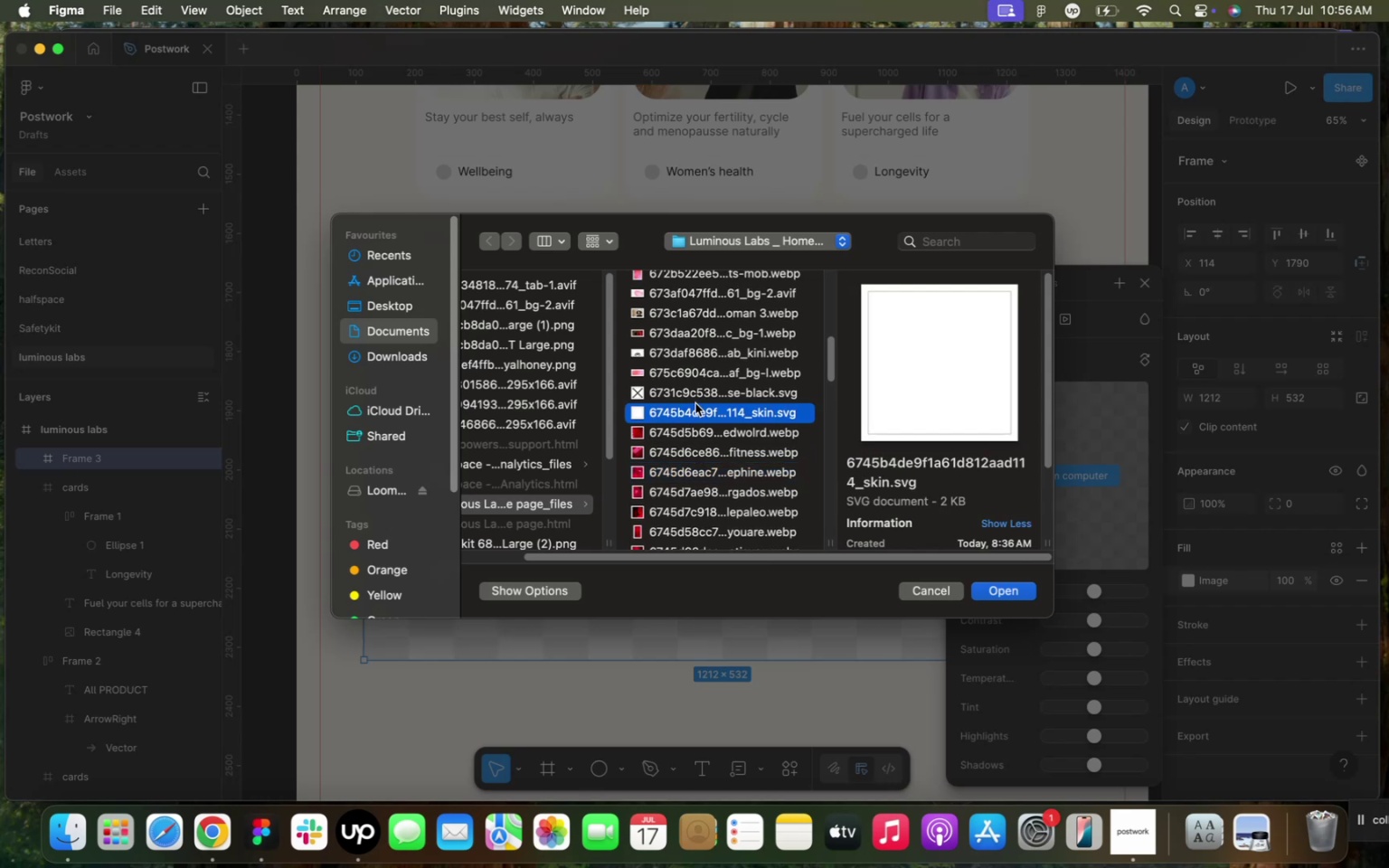 
left_click([697, 382])
 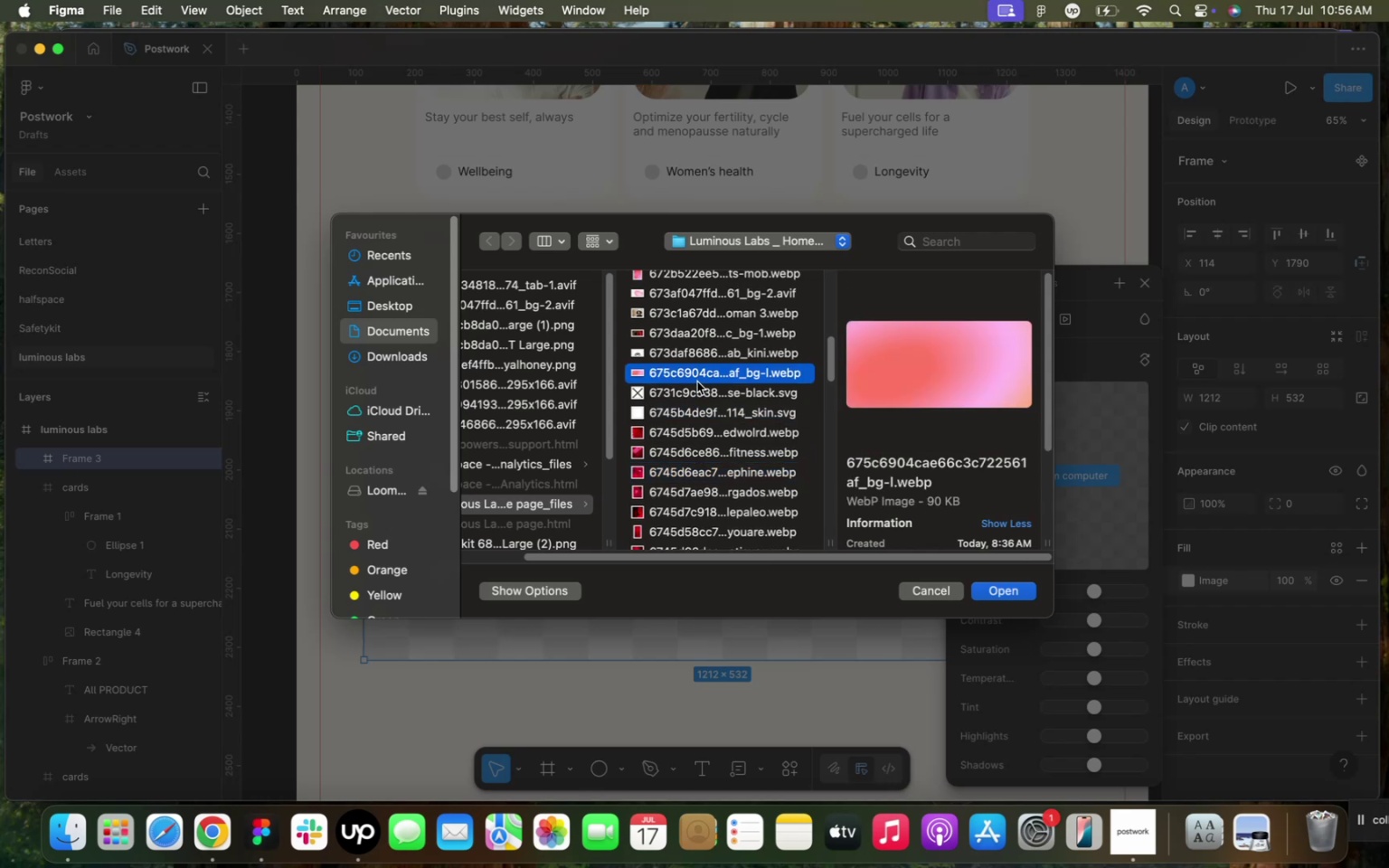 
scroll: coordinate [713, 382], scroll_direction: up, amount: 8.0
 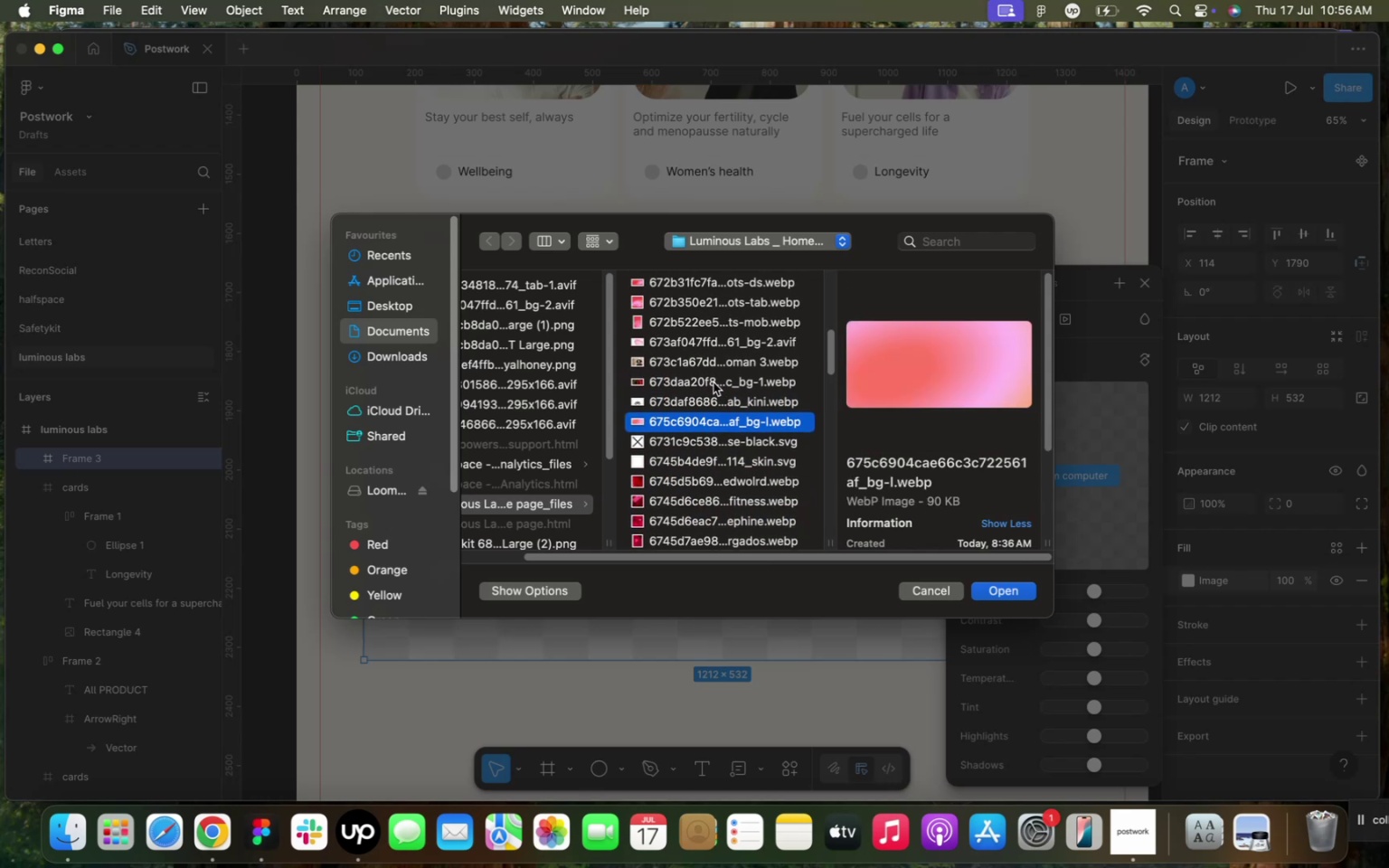 
left_click([710, 395])
 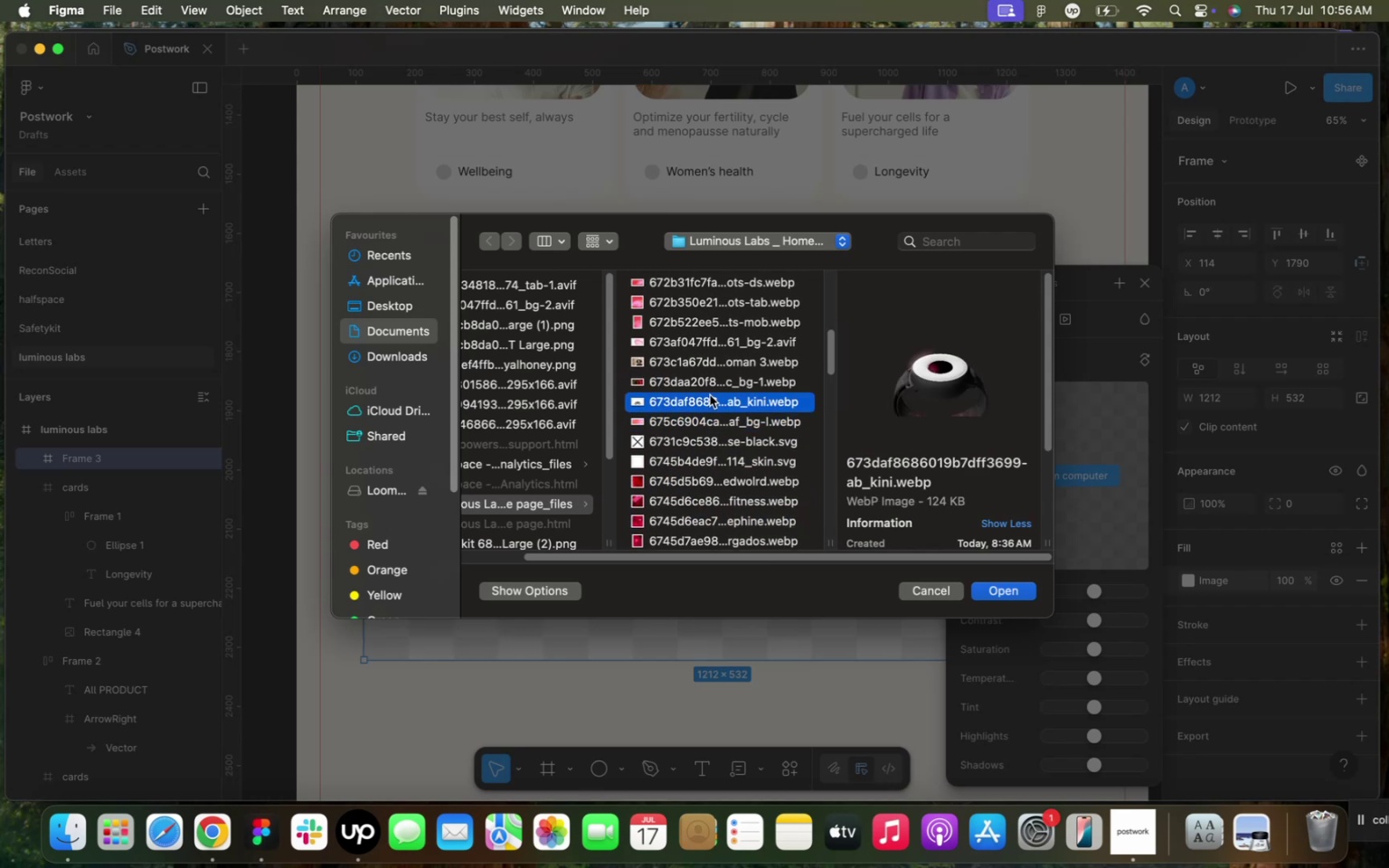 
left_click([699, 426])
 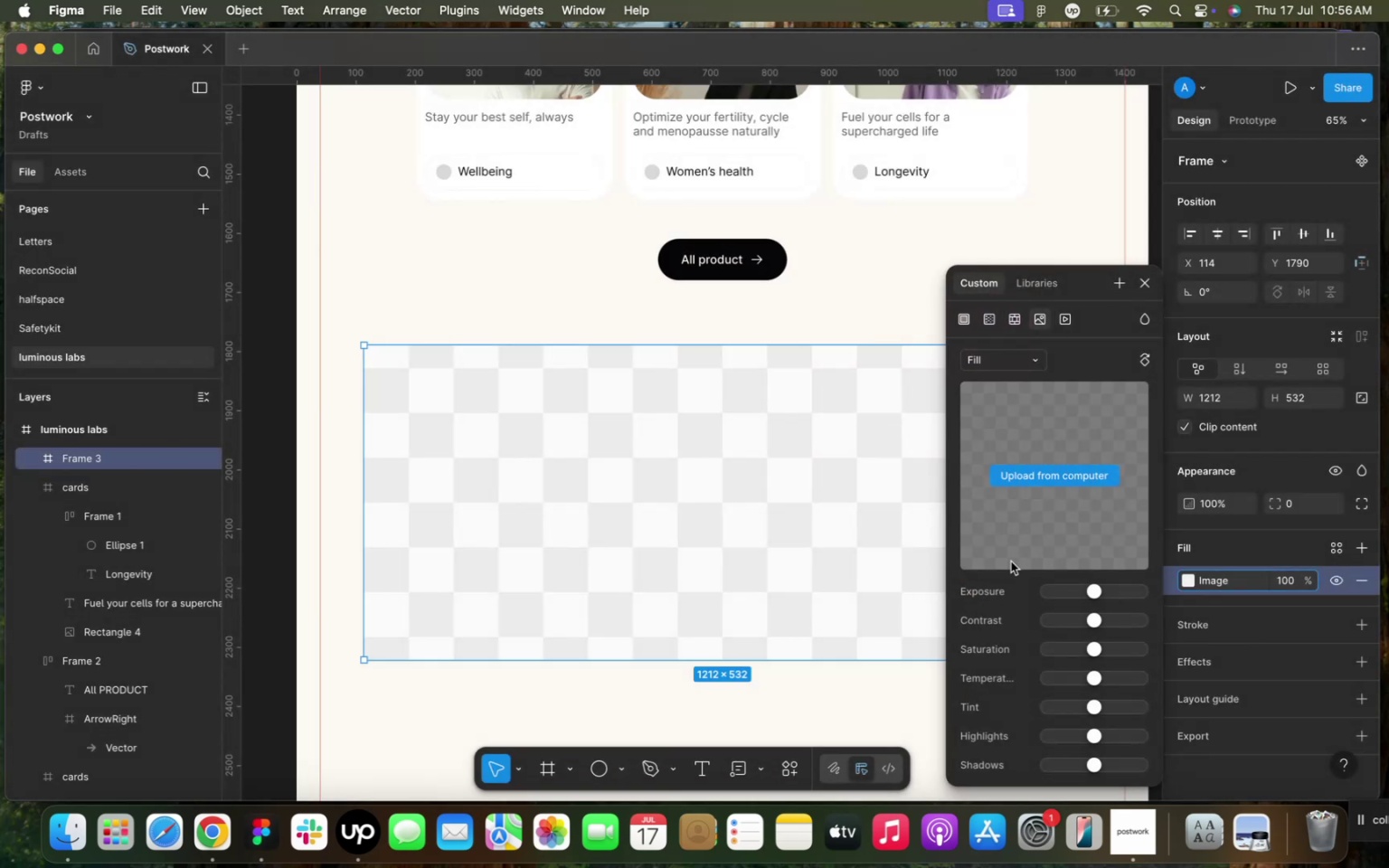 
wait(9.0)
 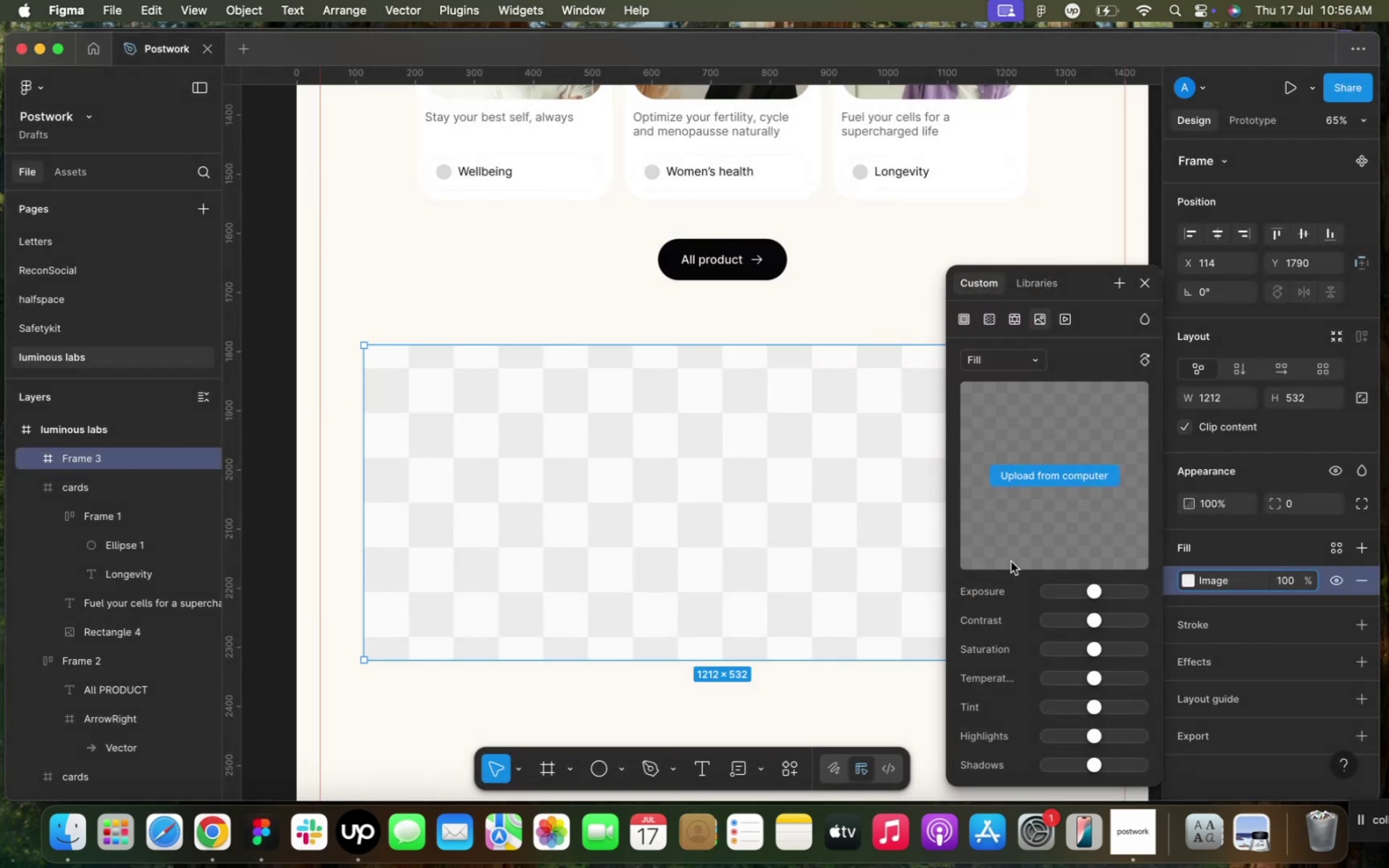 
left_click([1359, 549])
 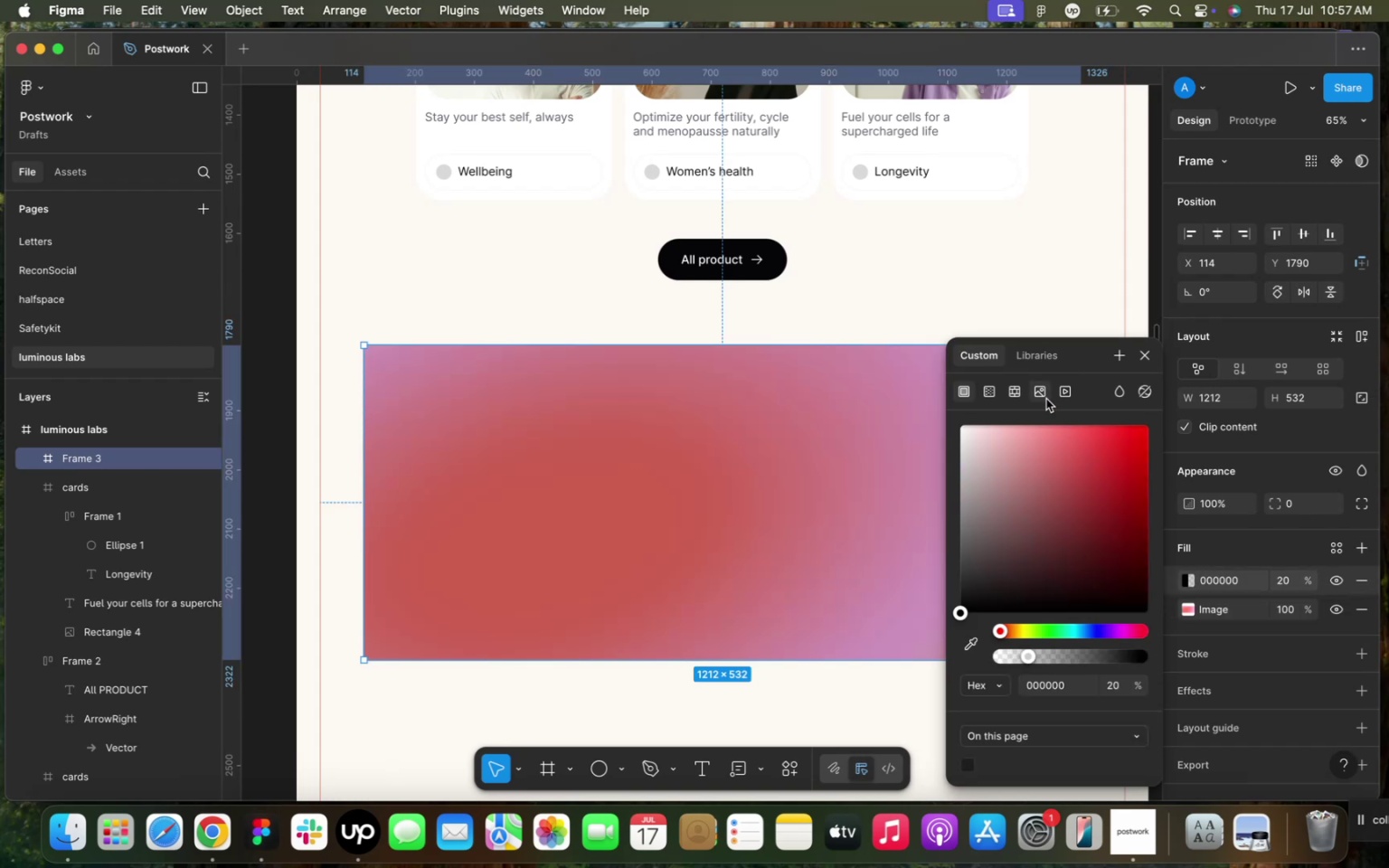 
wait(5.48)
 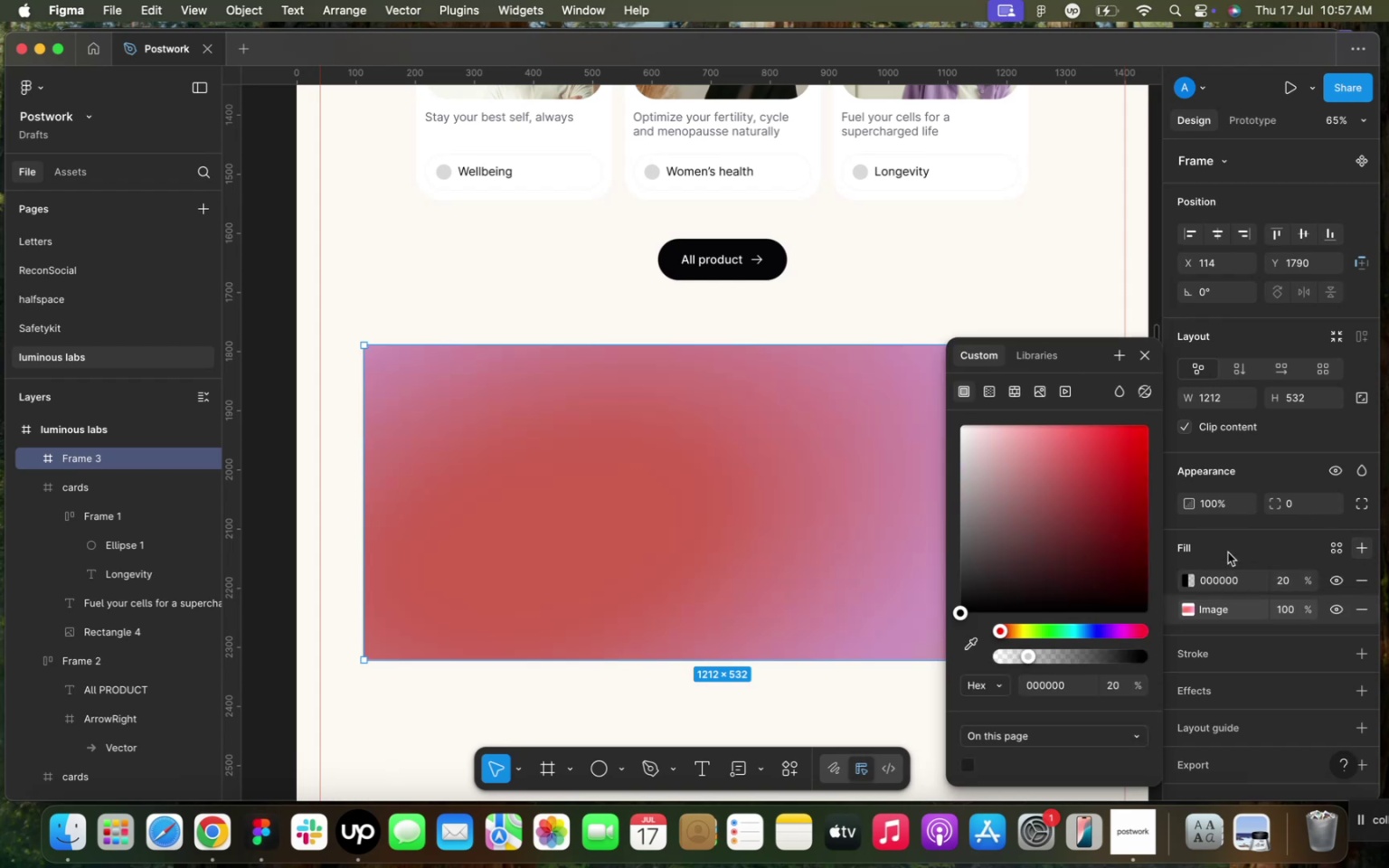 
left_click([1052, 472])
 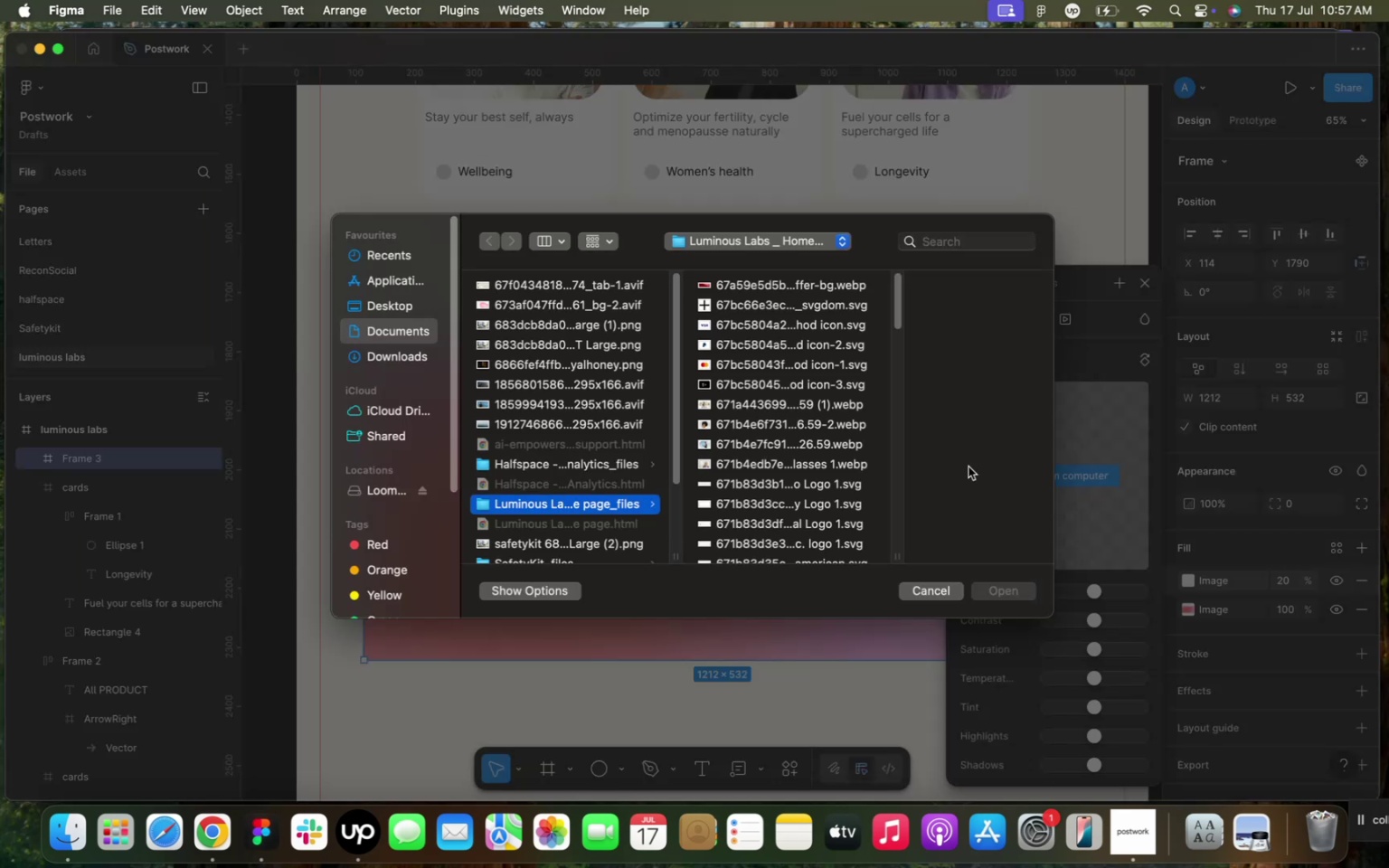 
scroll: coordinate [786, 437], scroll_direction: down, amount: 24.0
 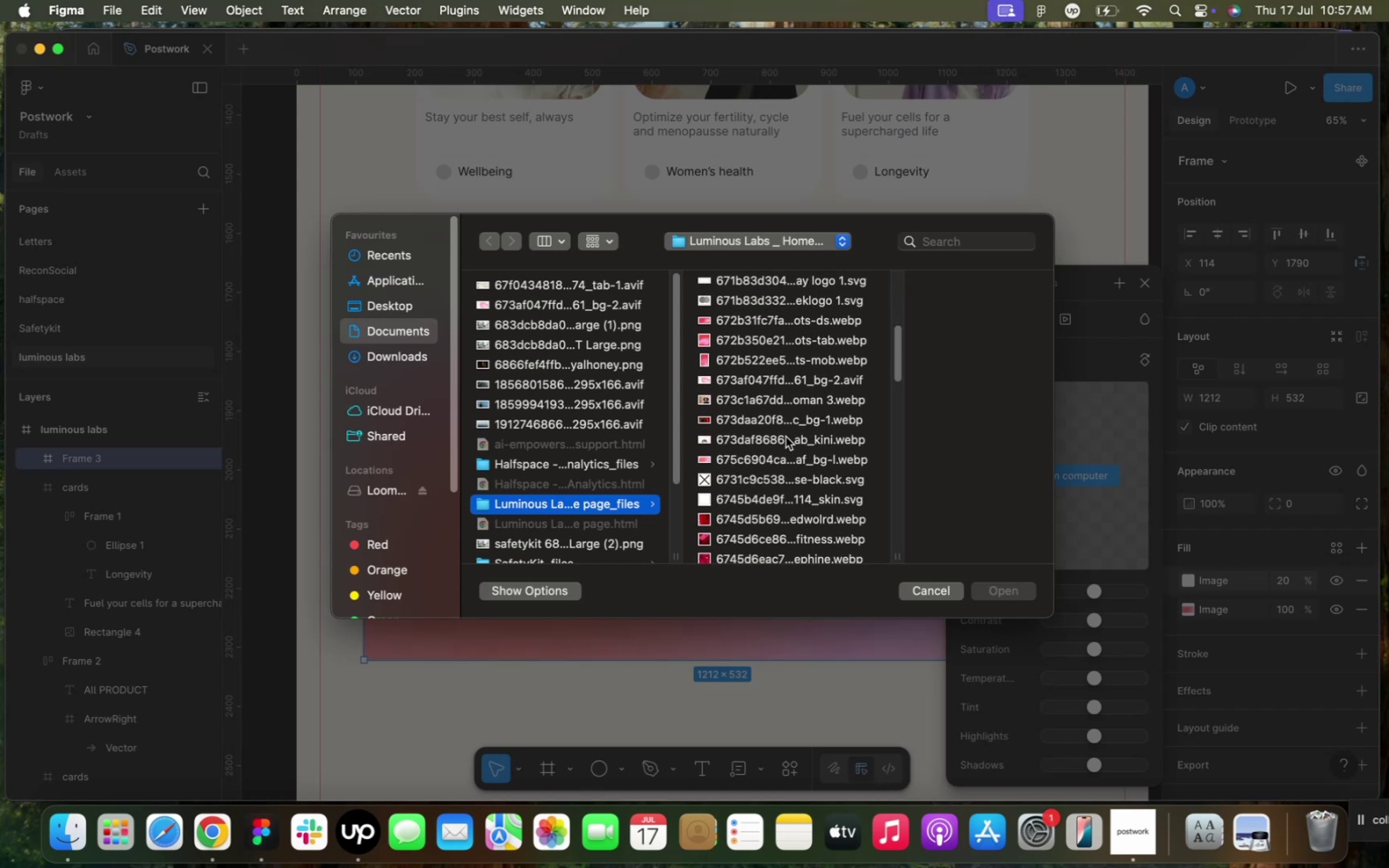 
left_click([753, 429])
 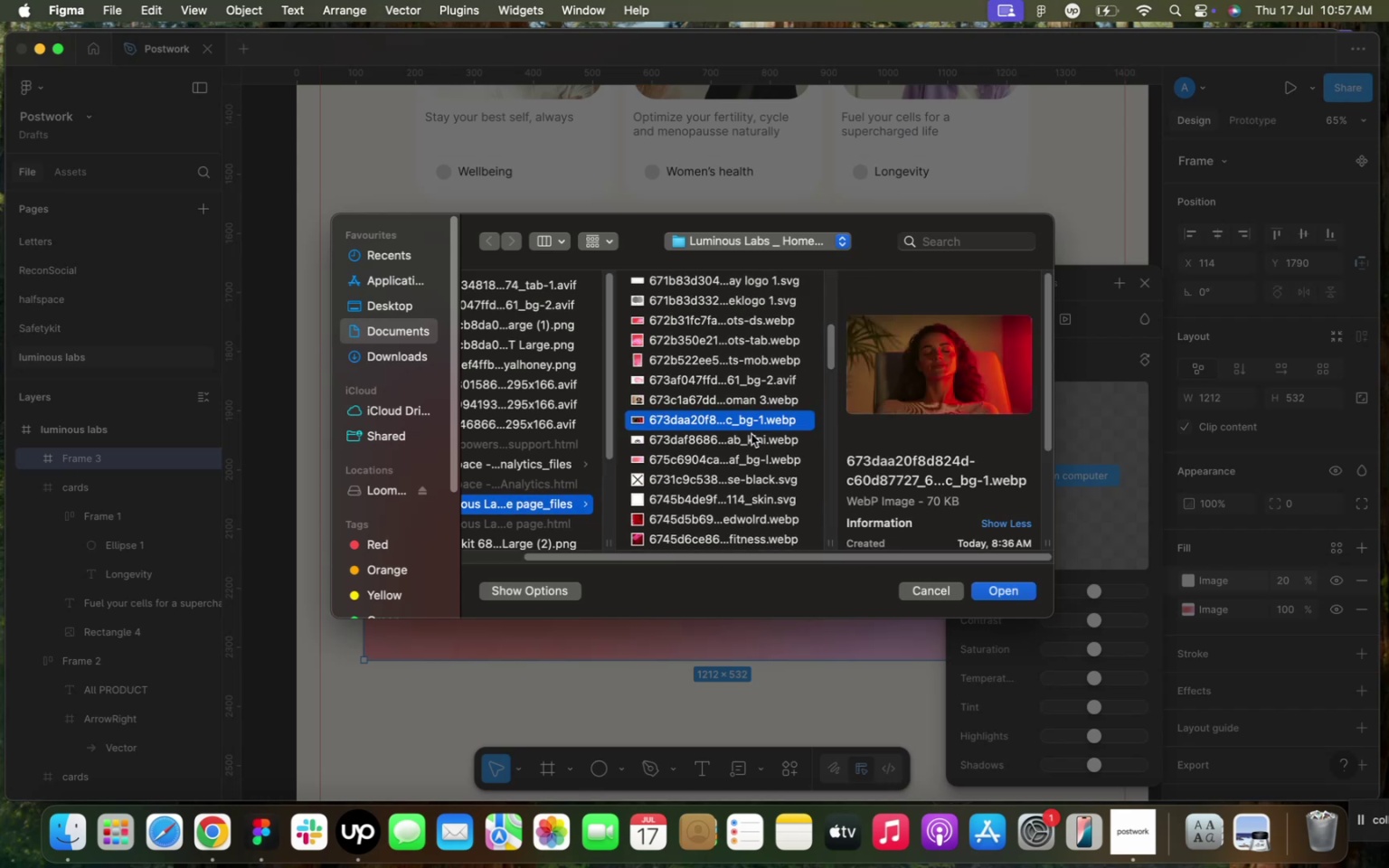 
left_click([732, 434])
 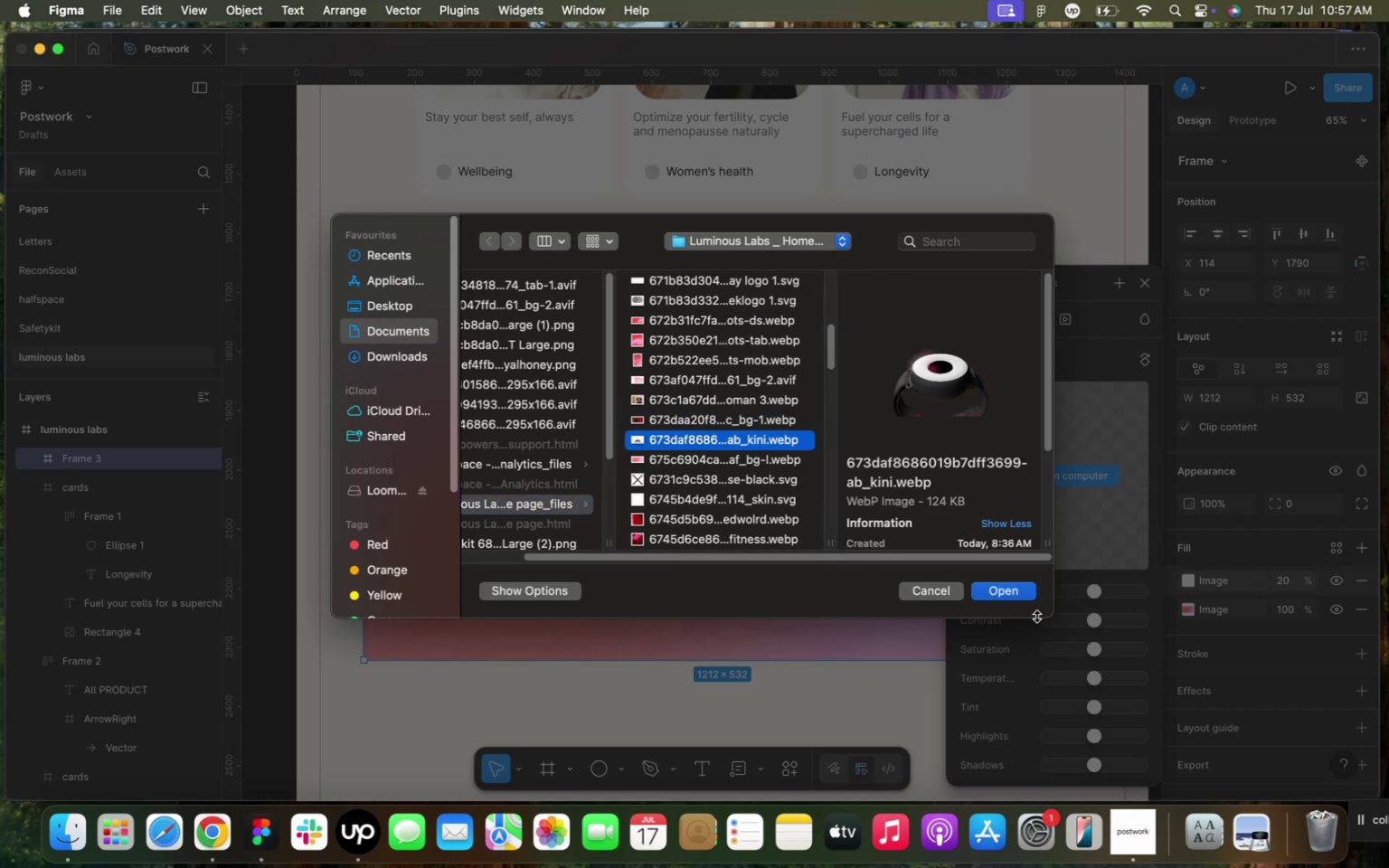 
left_click([1006, 586])
 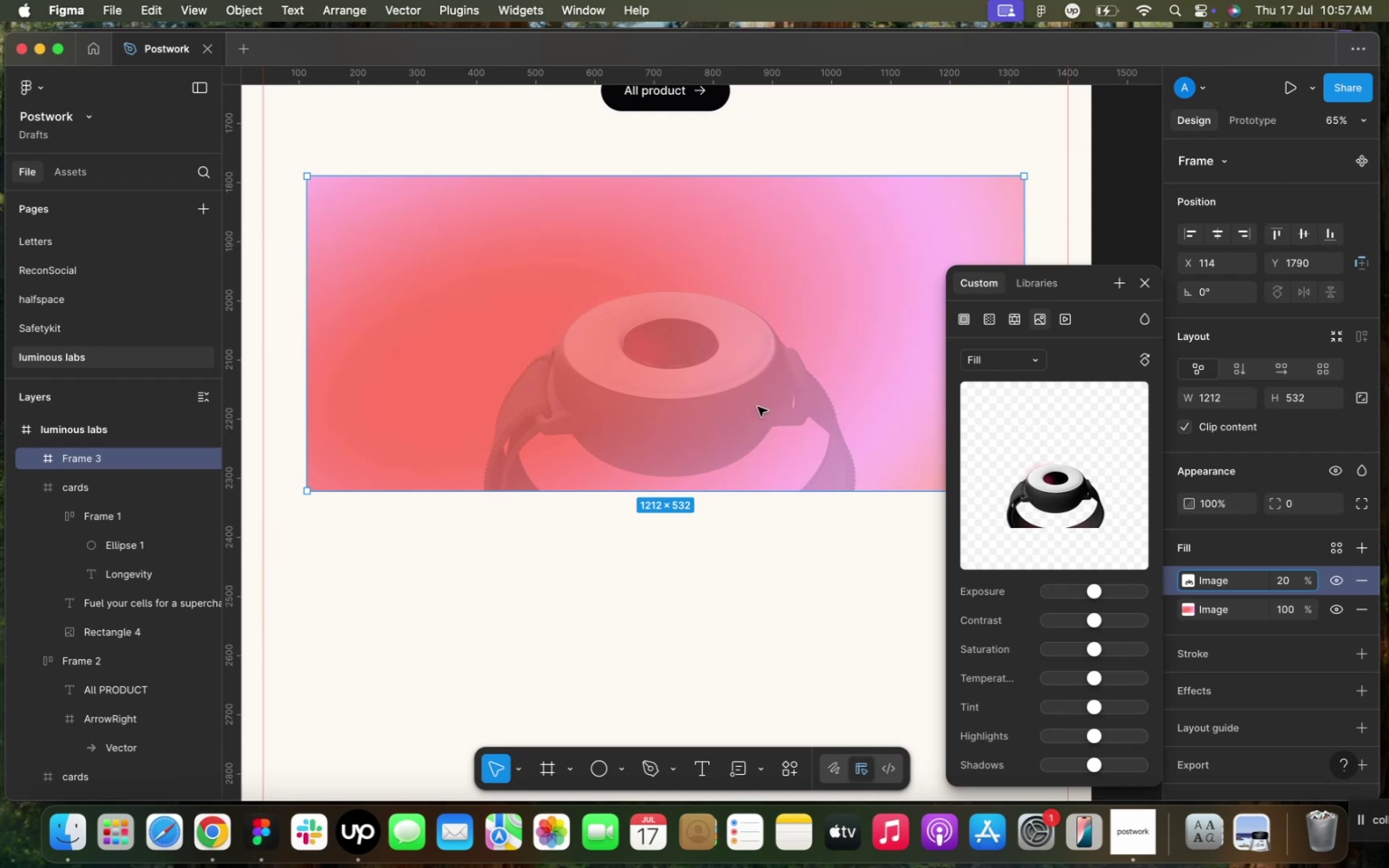 
wait(7.41)
 